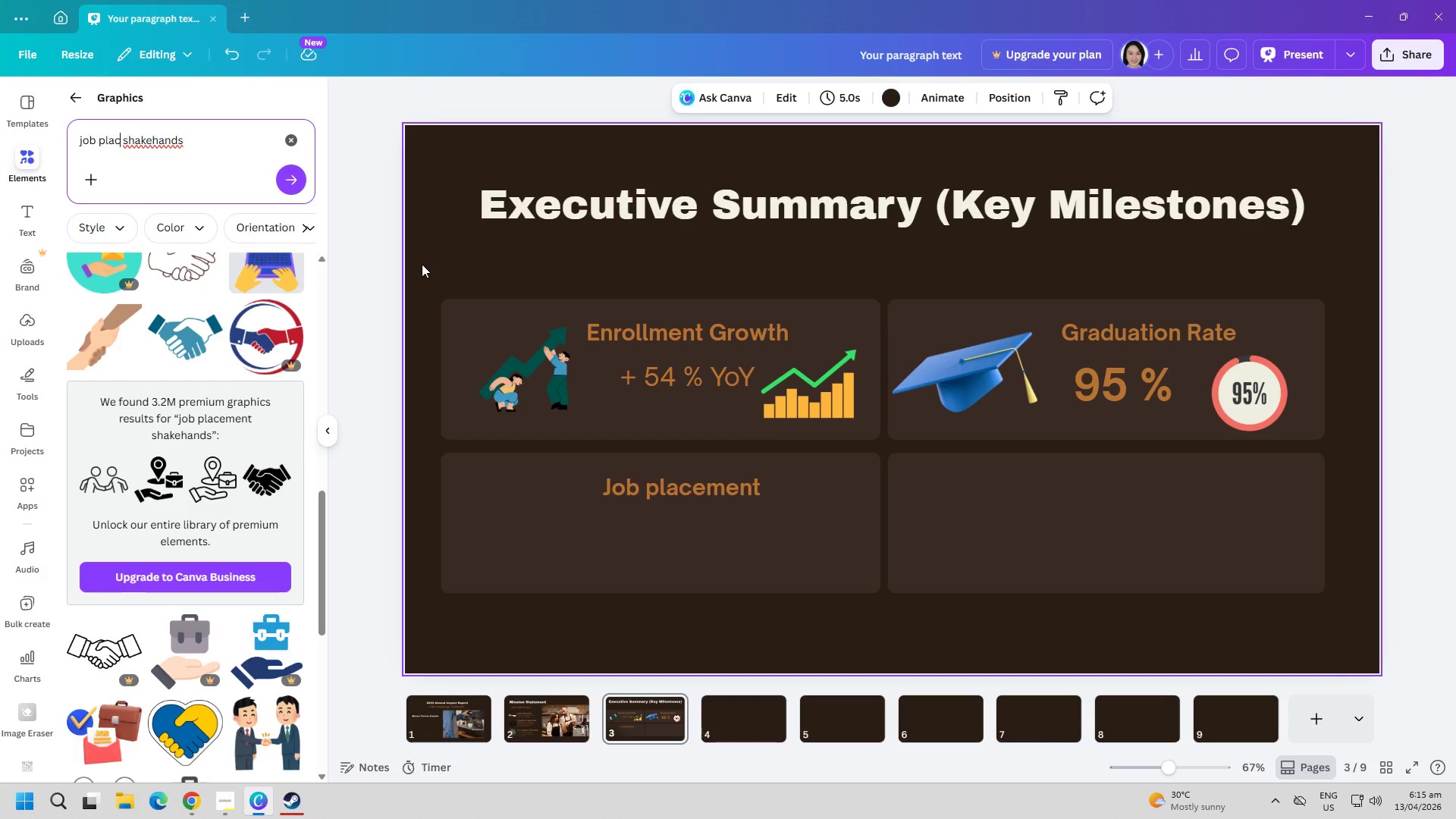 
key(Backspace)
 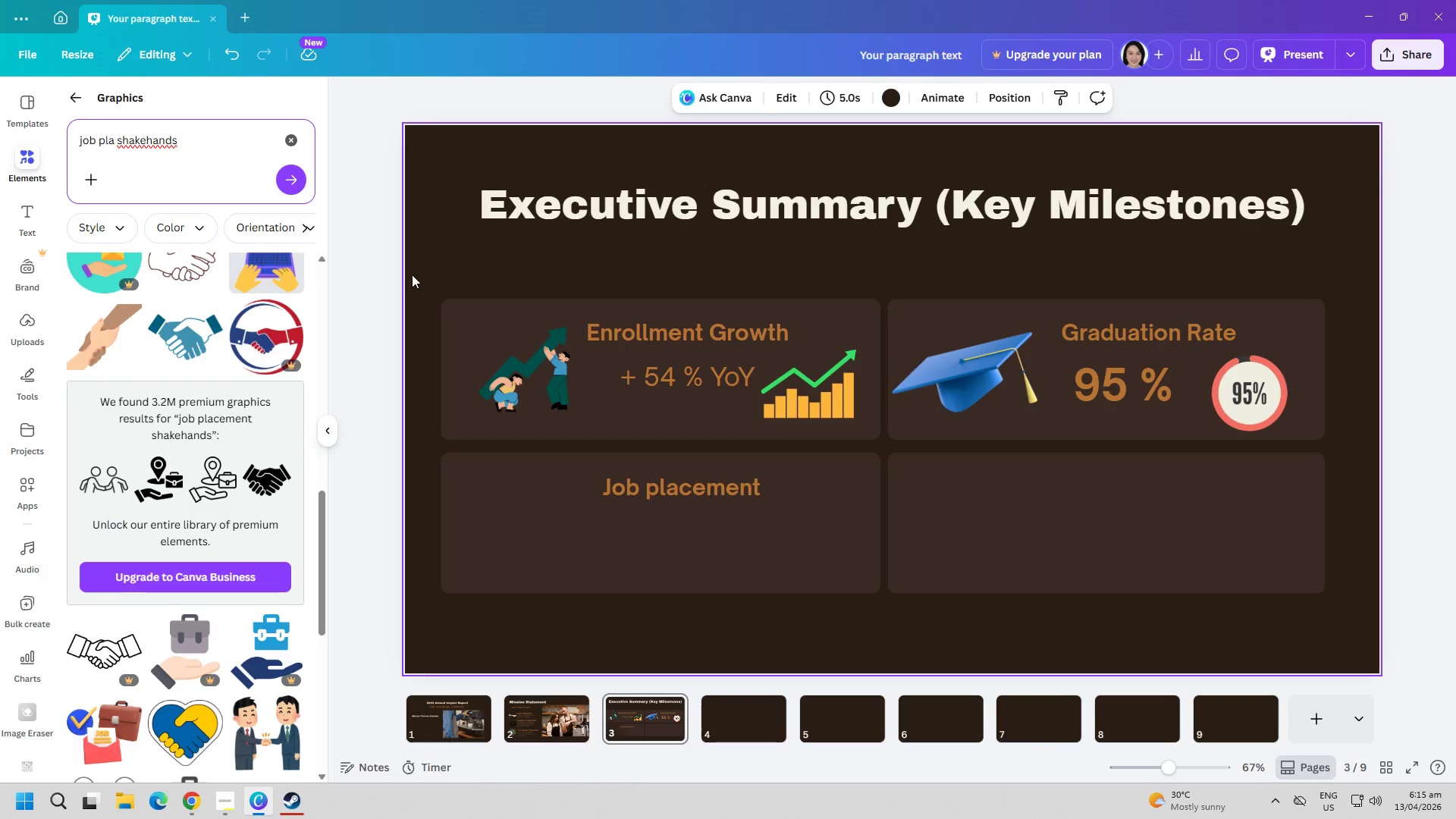 
key(Backspace)
 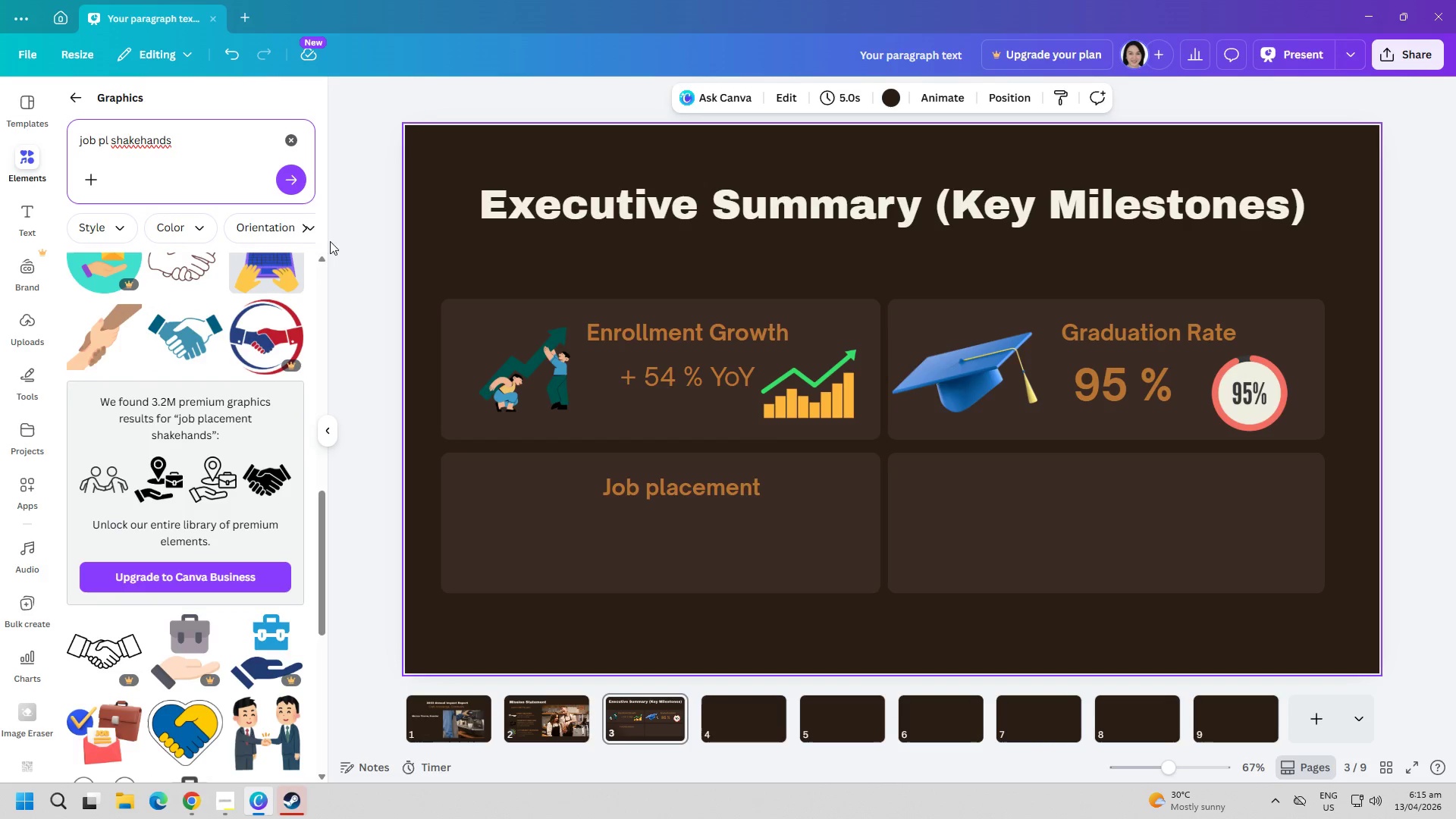 
key(Backspace)
 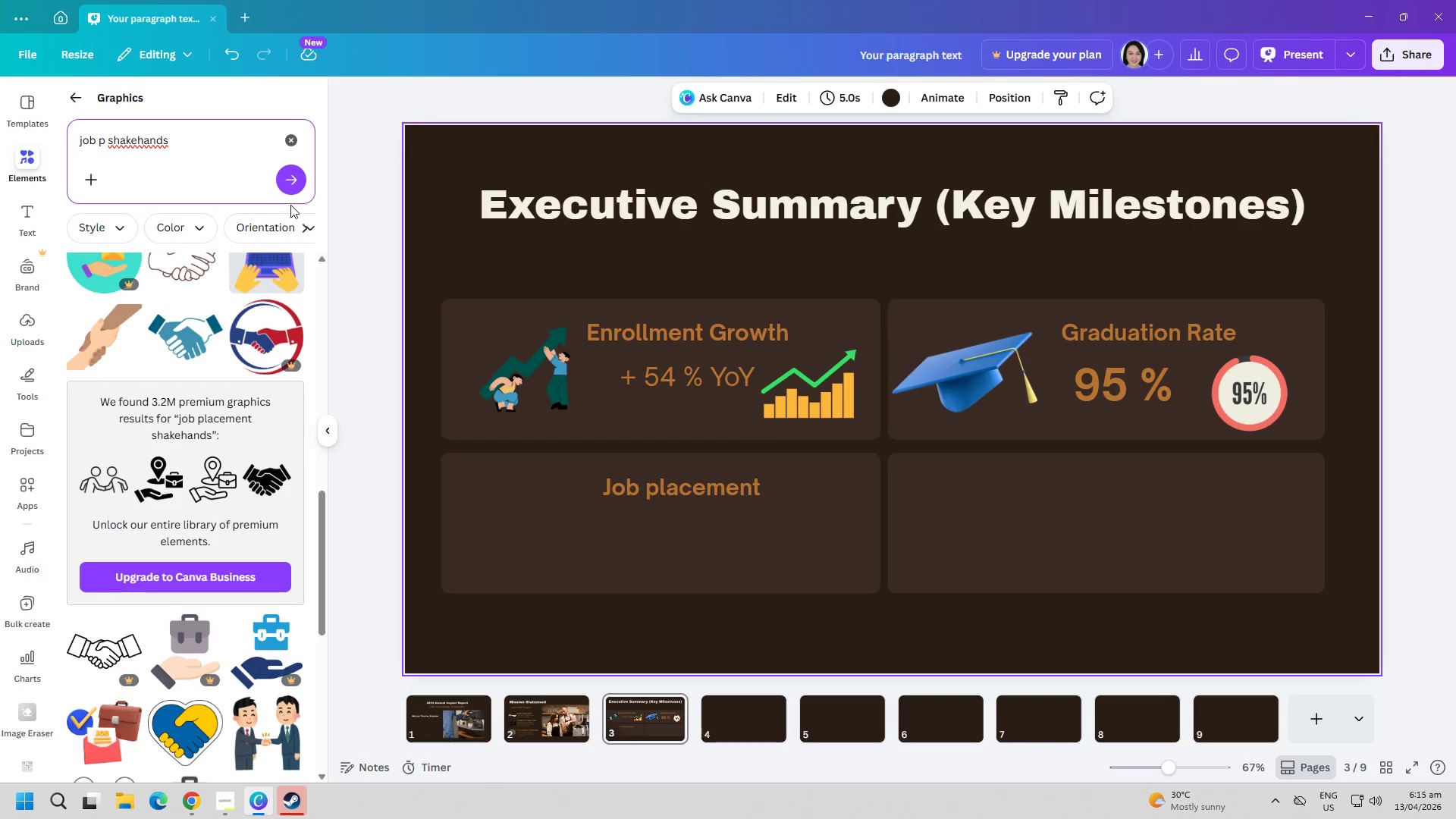 
key(Backspace)
 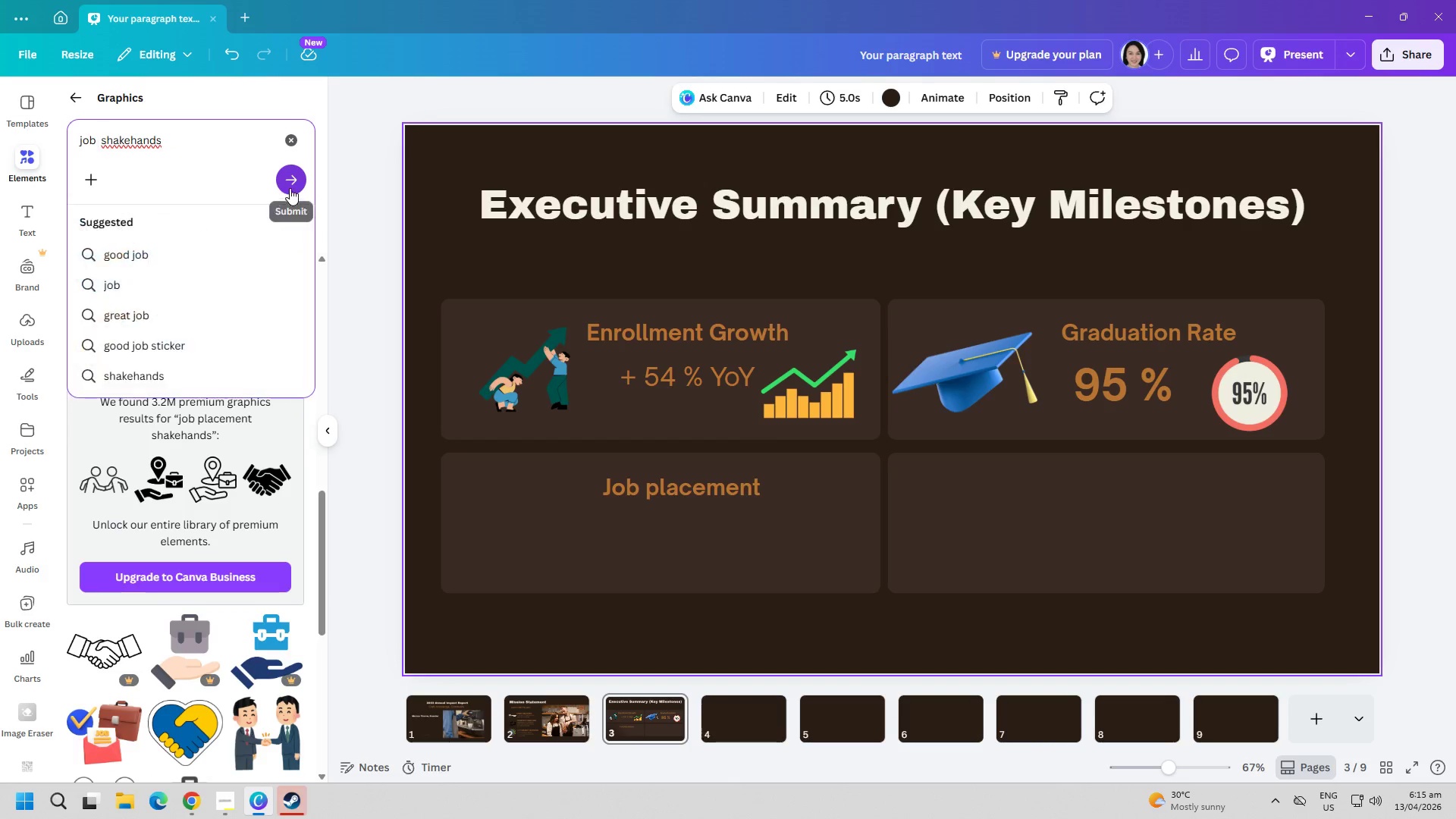 
left_click([290, 183])
 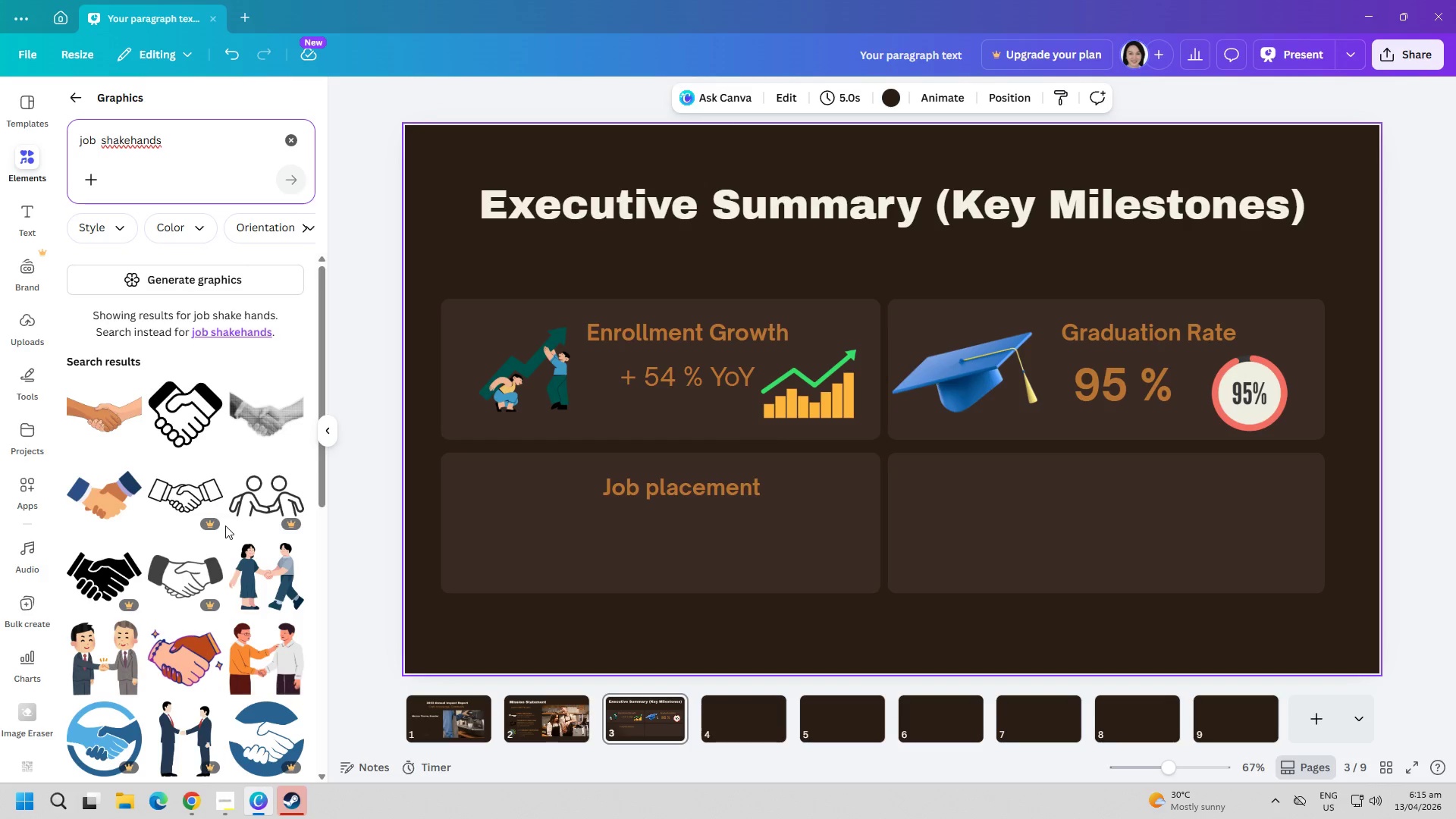 
scroll: coordinate [225, 571], scroll_direction: down, amount: 13.0
 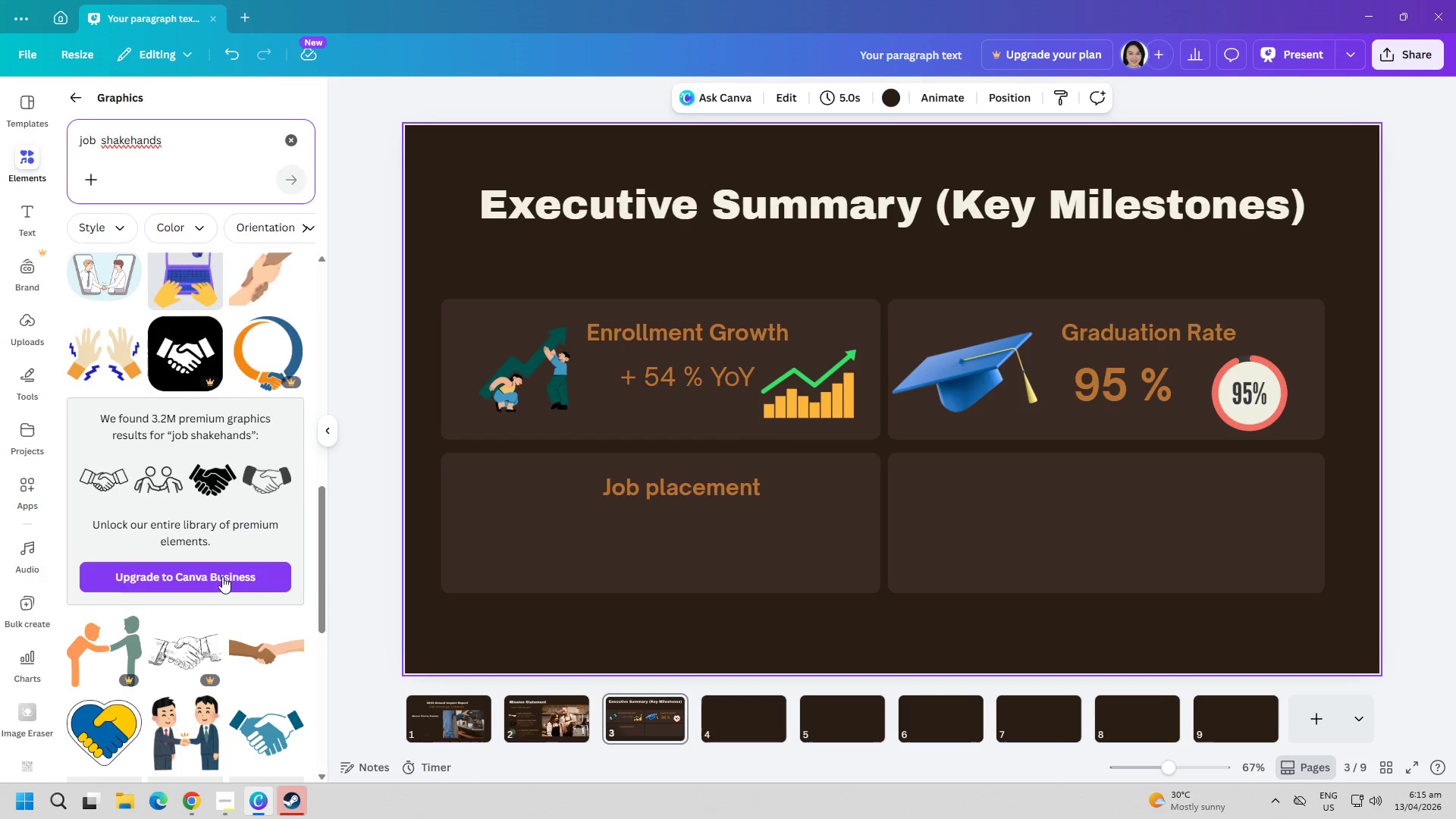 
scroll: coordinate [225, 572], scroll_direction: up, amount: 18.0
 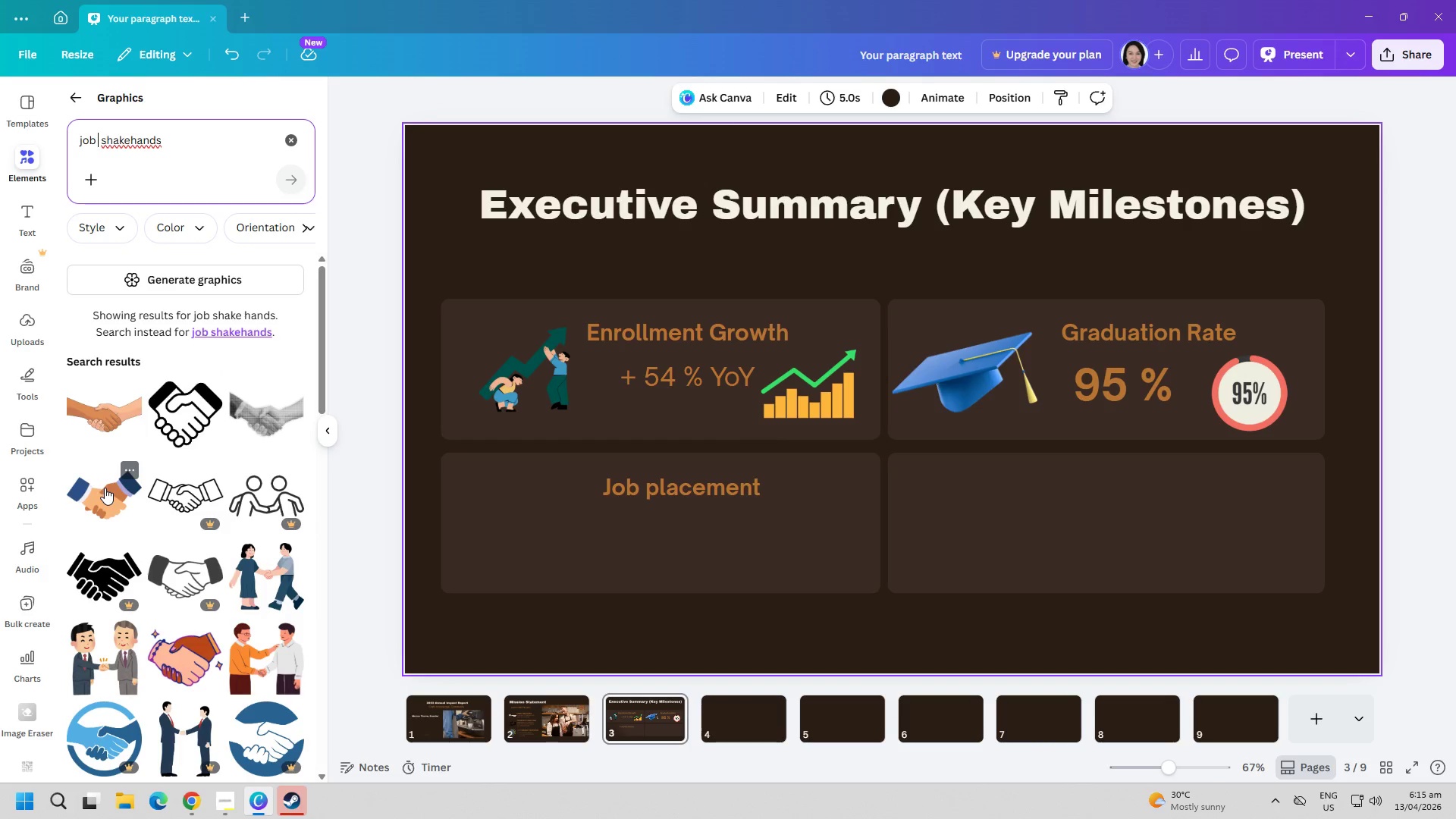 
left_click([105, 488])
 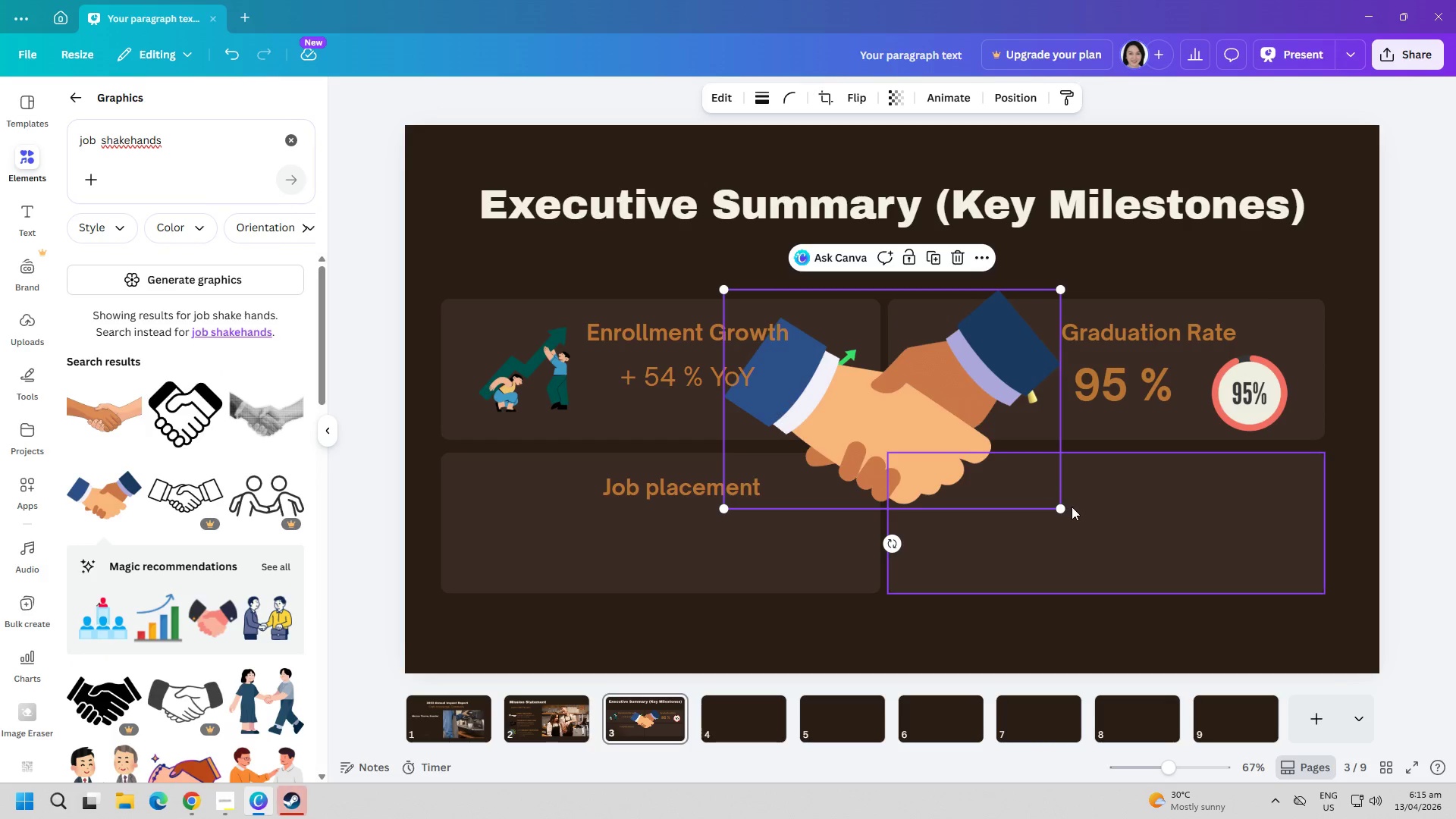 
left_click_drag(start_coordinate=[1065, 508], to_coordinate=[883, 369])
 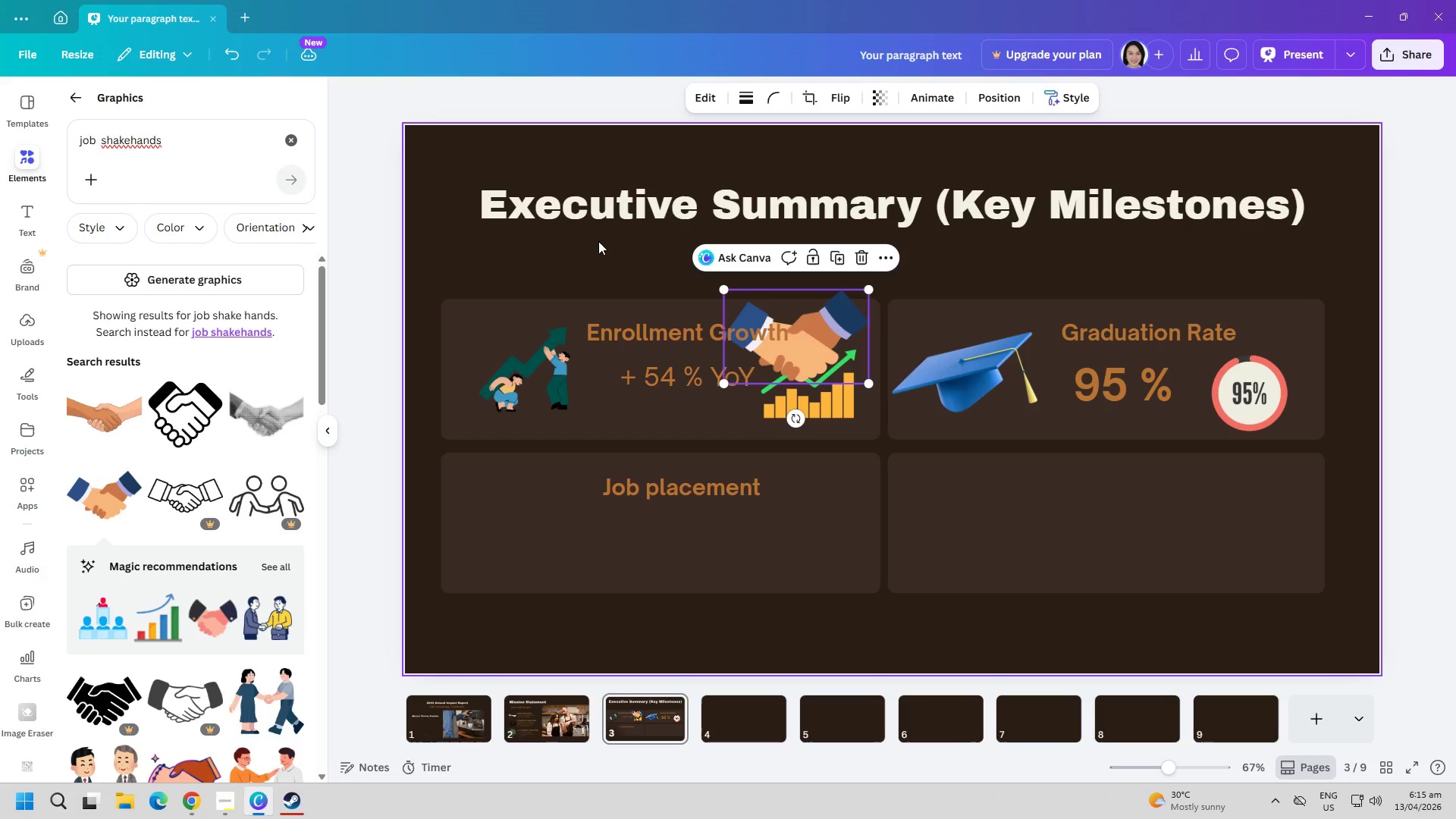 
left_click([619, 247])
 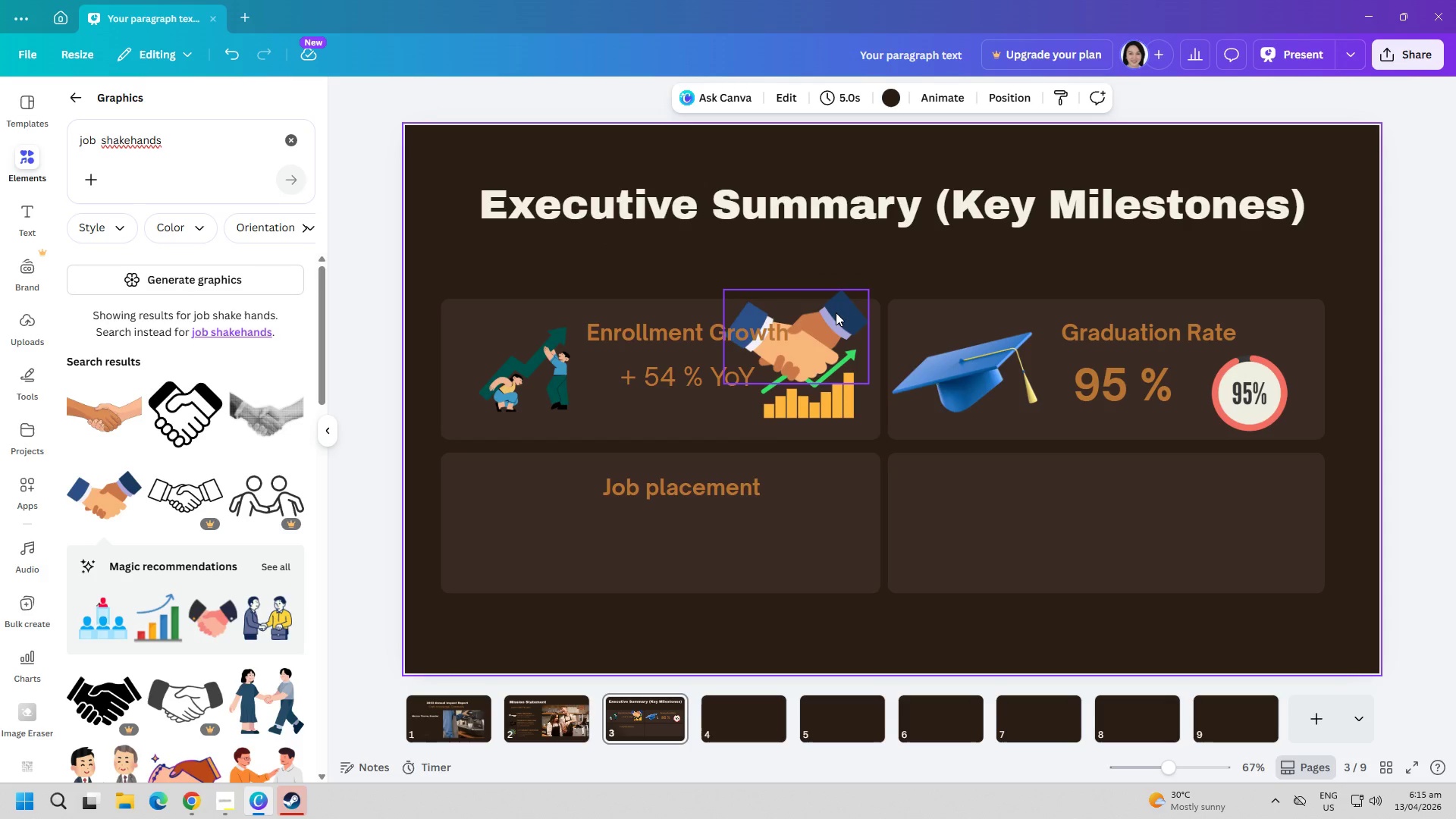 
left_click_drag(start_coordinate=[836, 309], to_coordinate=[565, 489])
 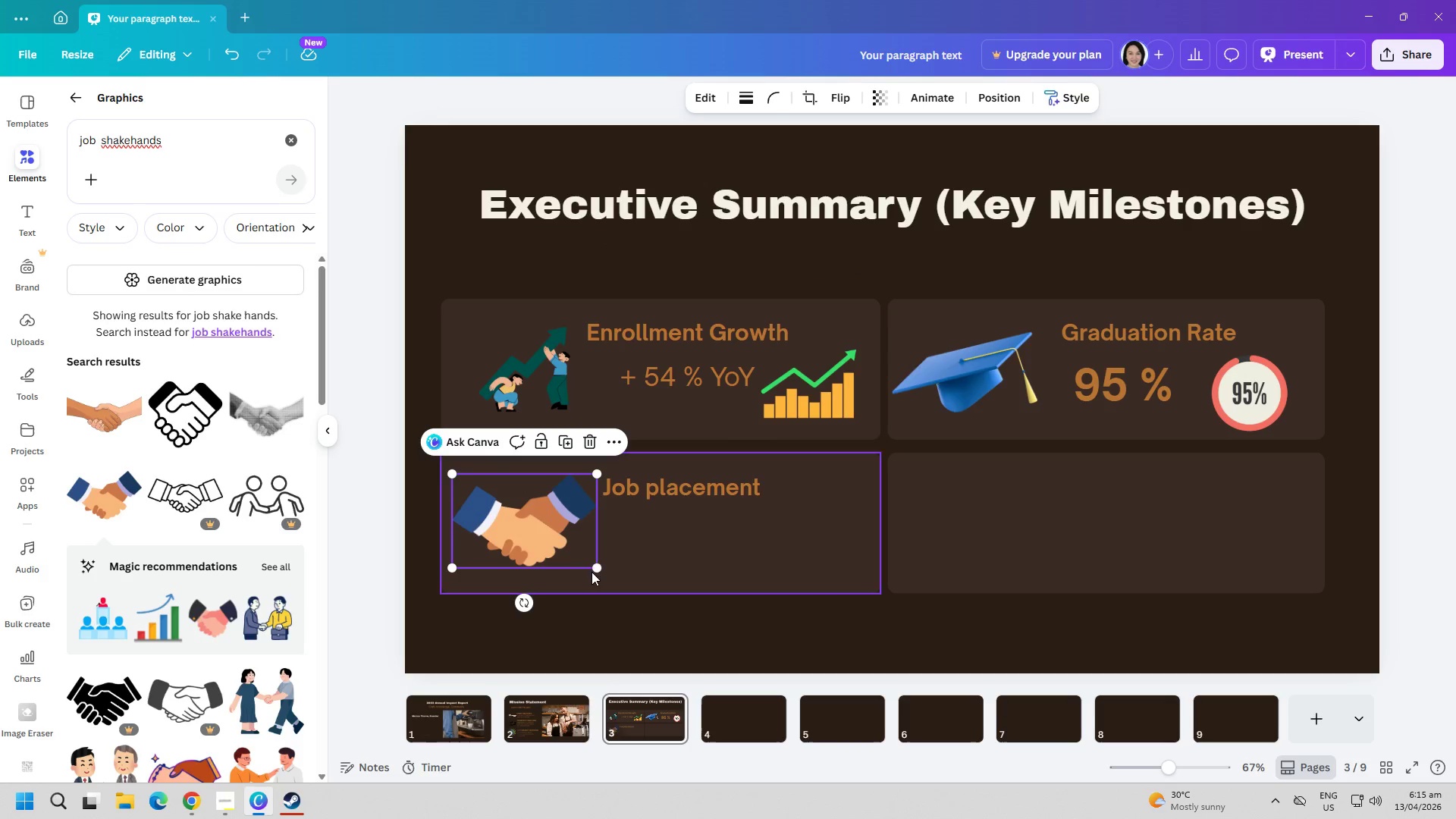 
left_click_drag(start_coordinate=[598, 565], to_coordinate=[548, 541])
 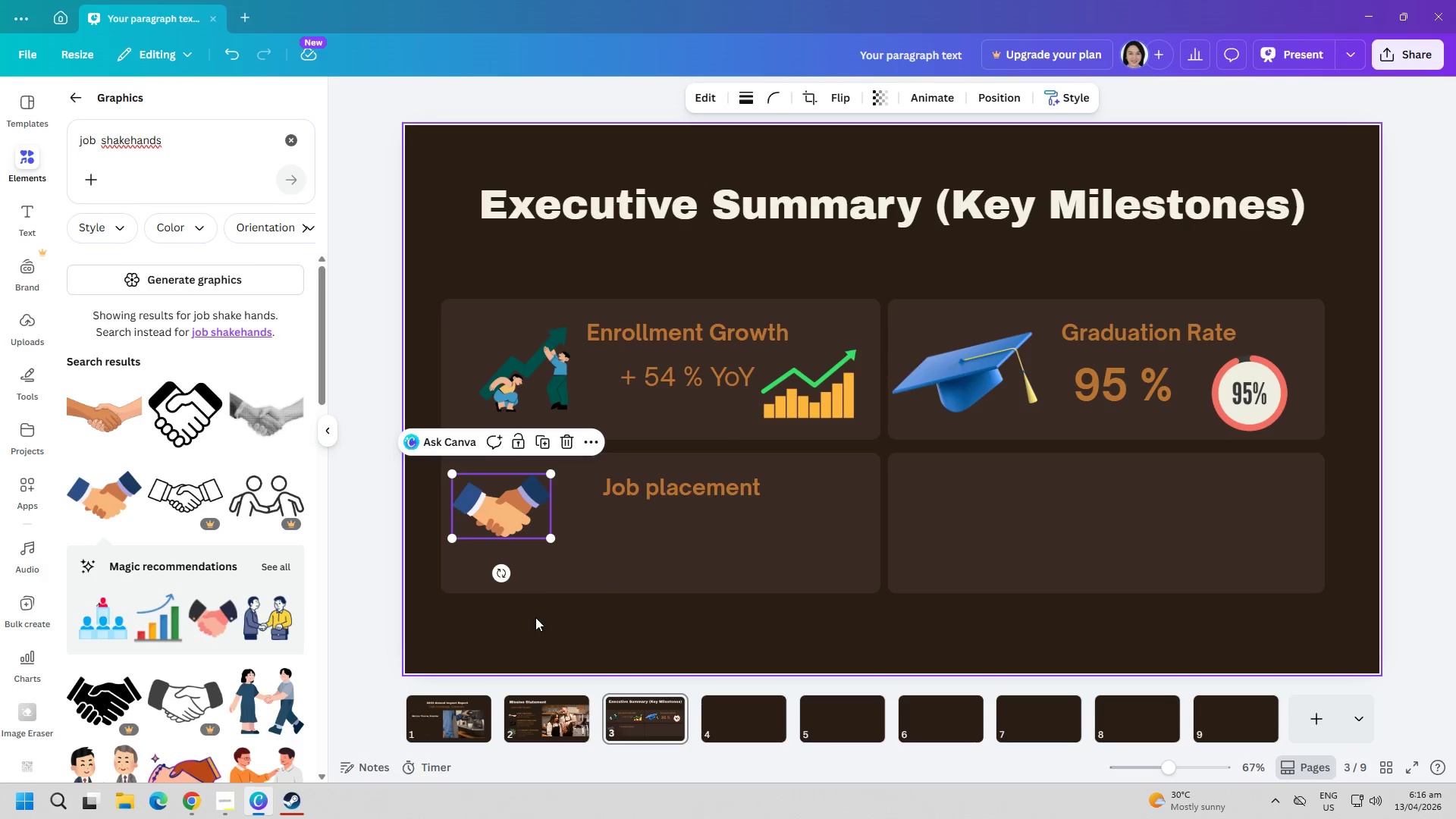 
left_click([541, 629])
 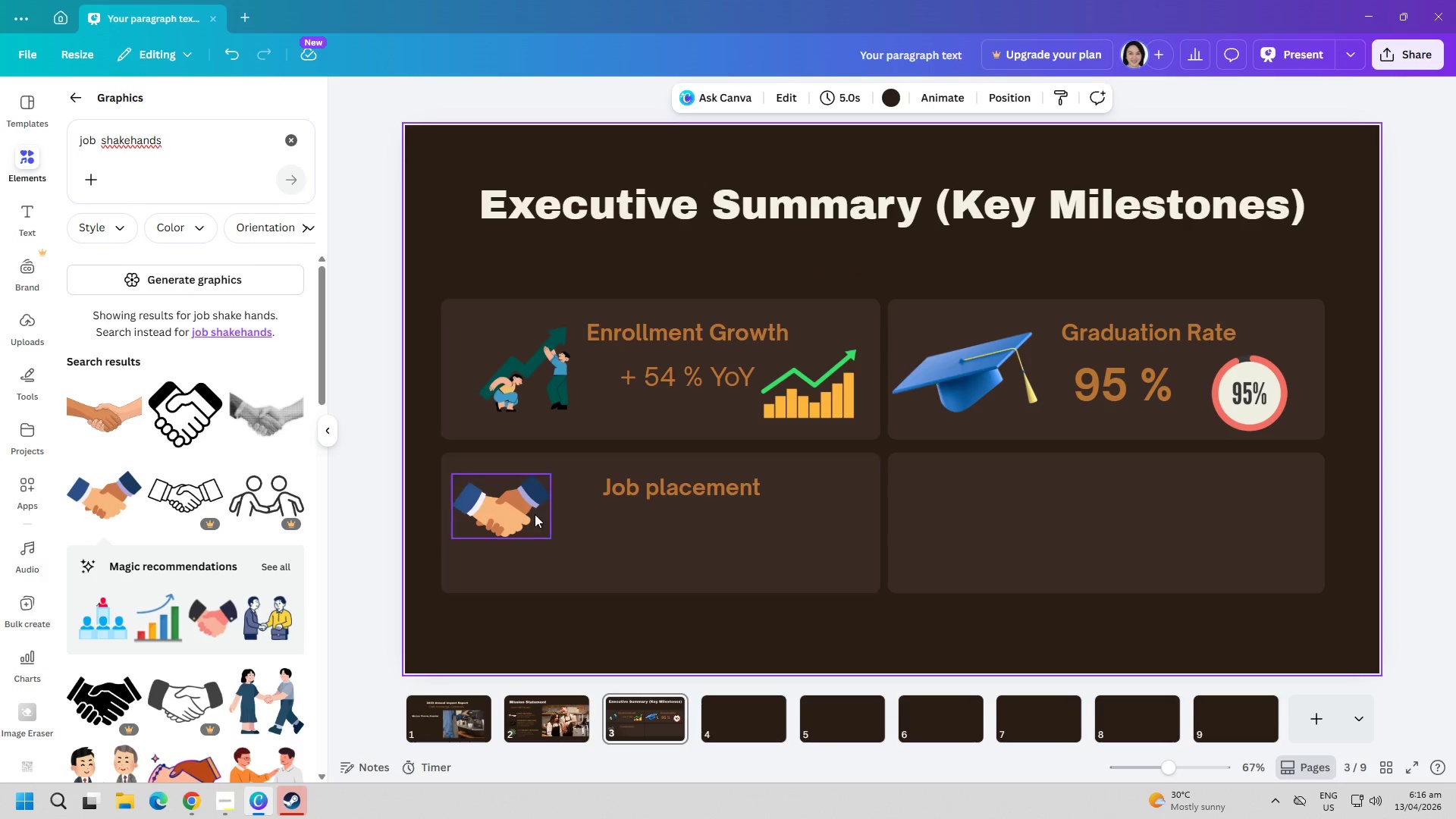 
left_click_drag(start_coordinate=[532, 505], to_coordinate=[556, 530])
 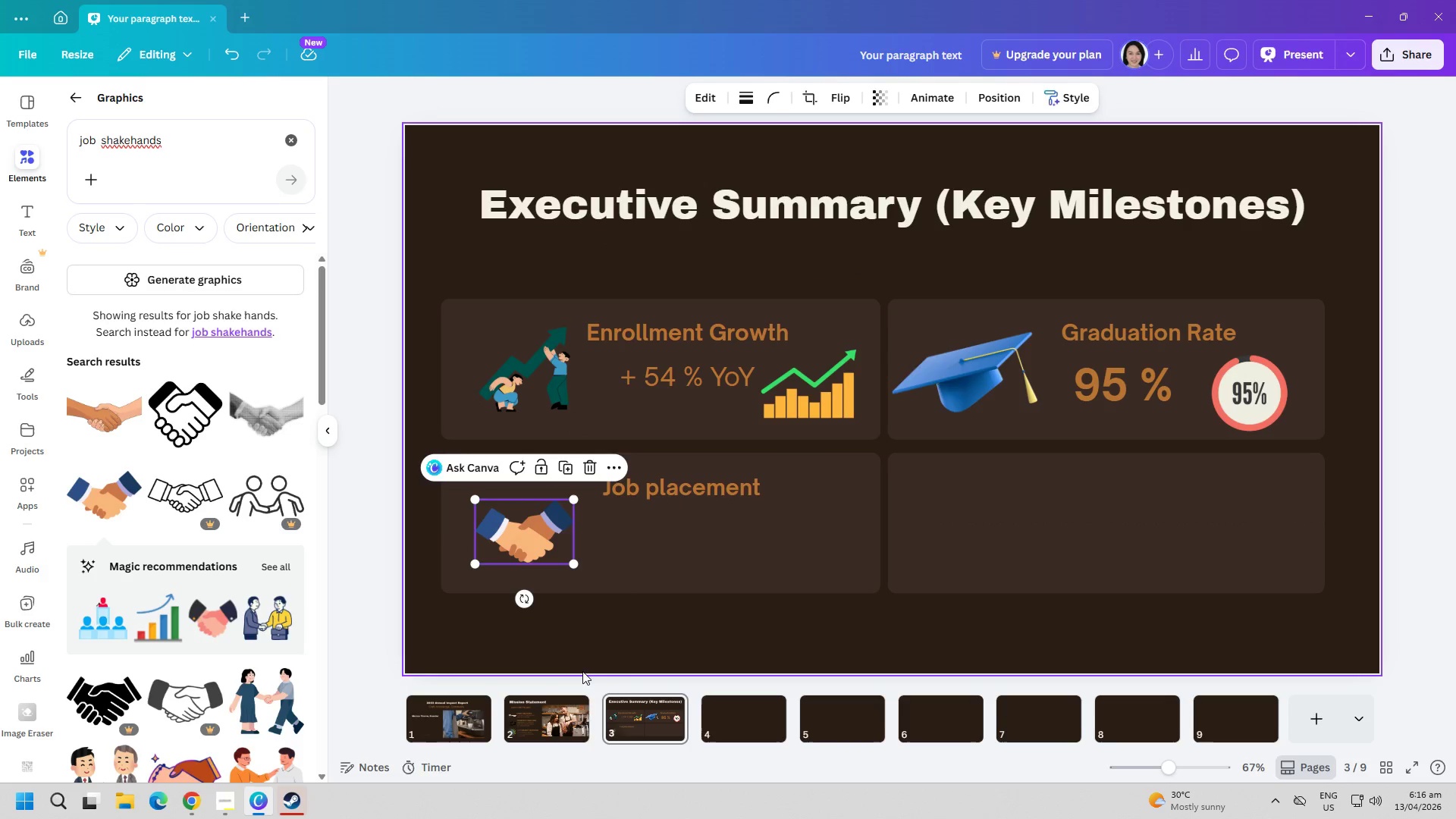 
left_click([548, 620])
 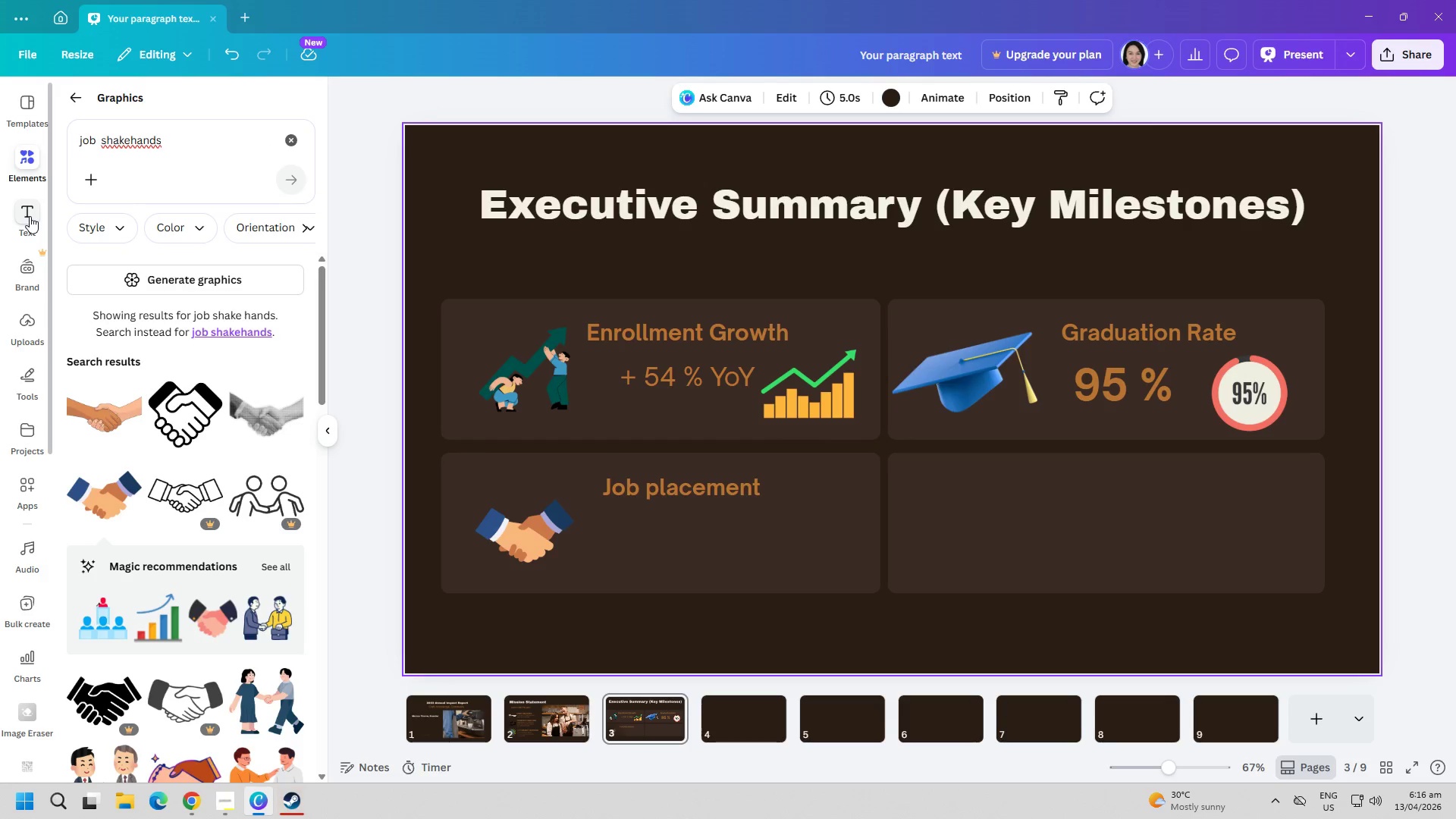 
double_click([212, 152])
 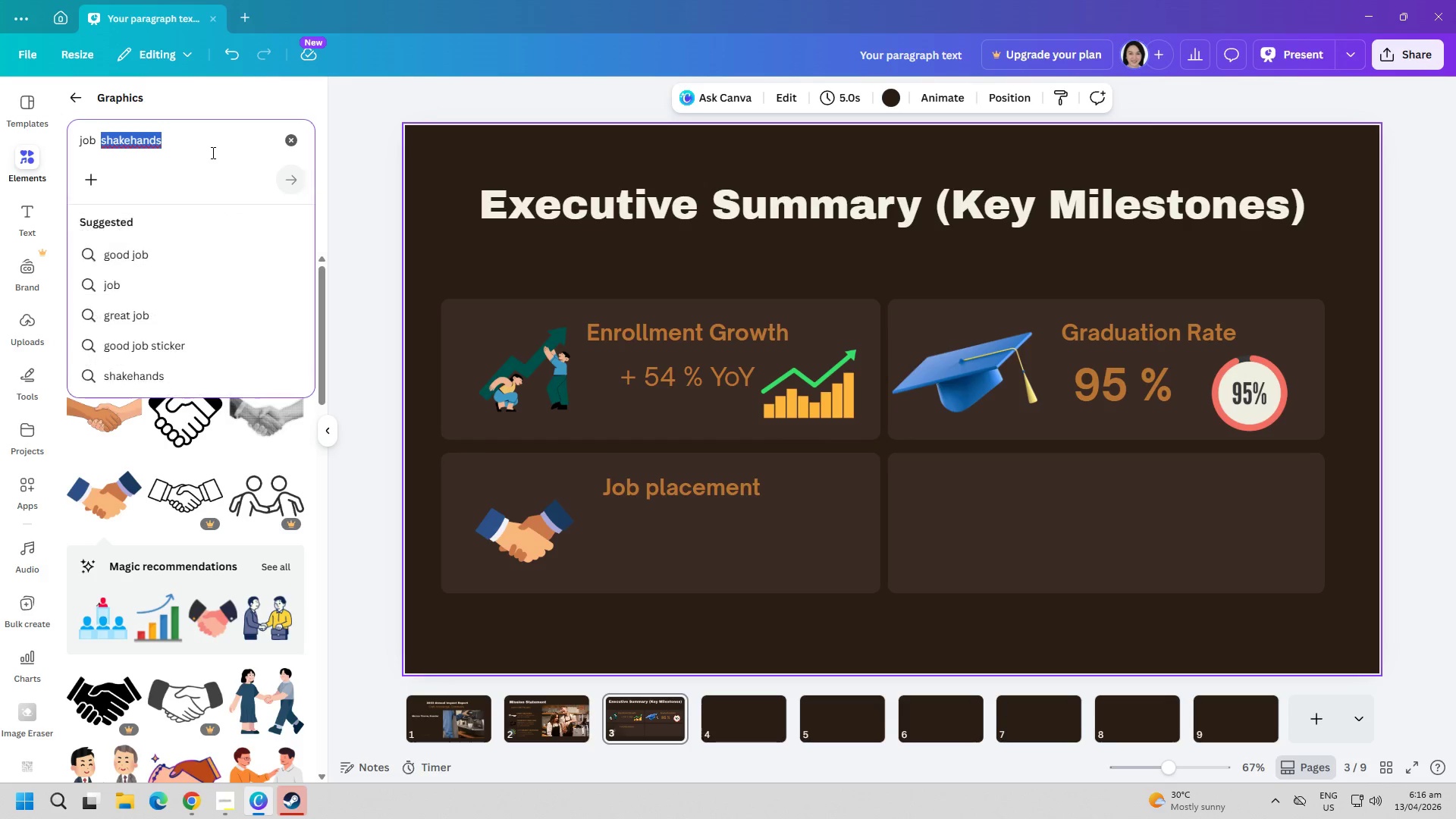 
triple_click([212, 152])
 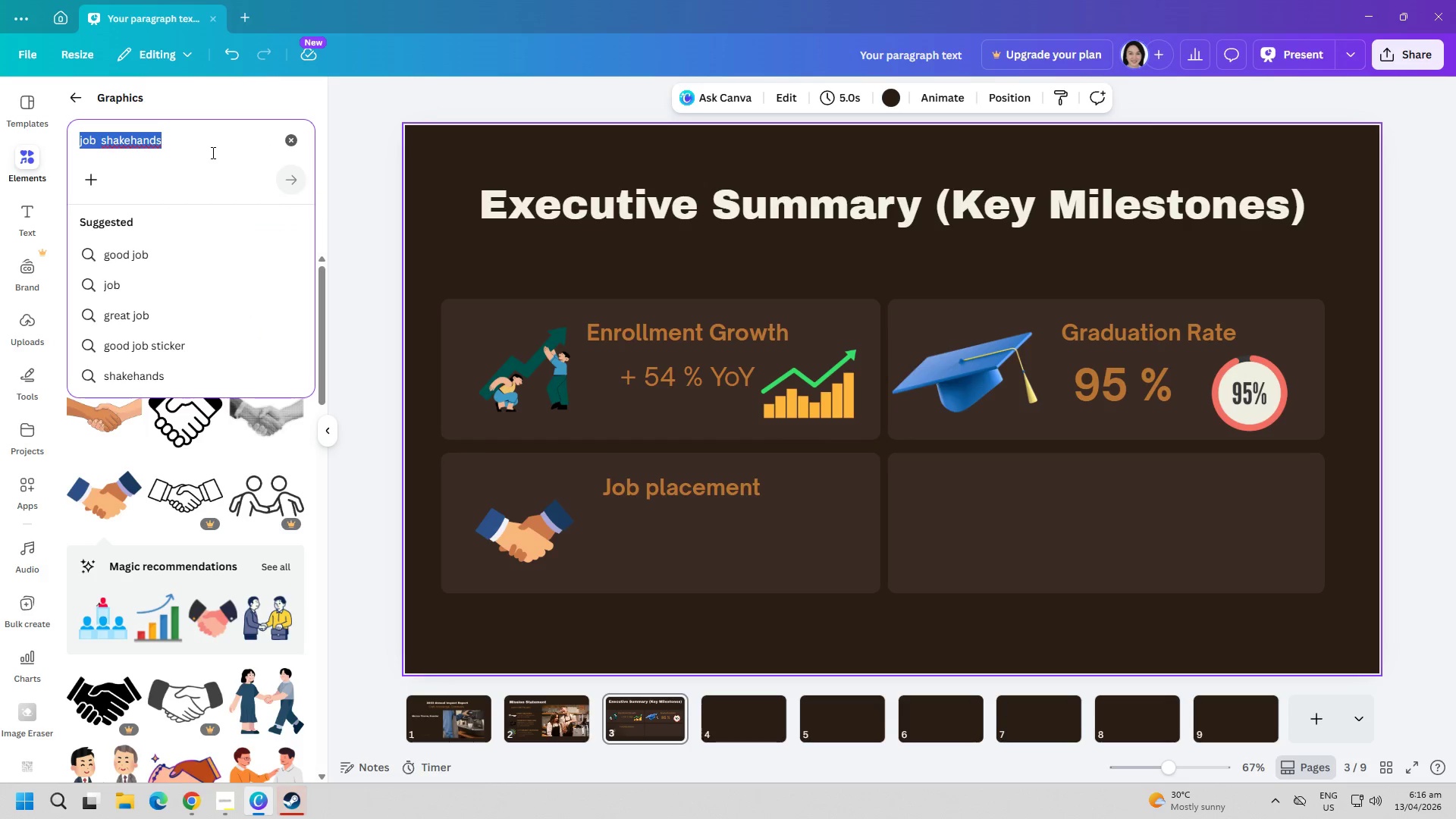 
type(92 percent)
 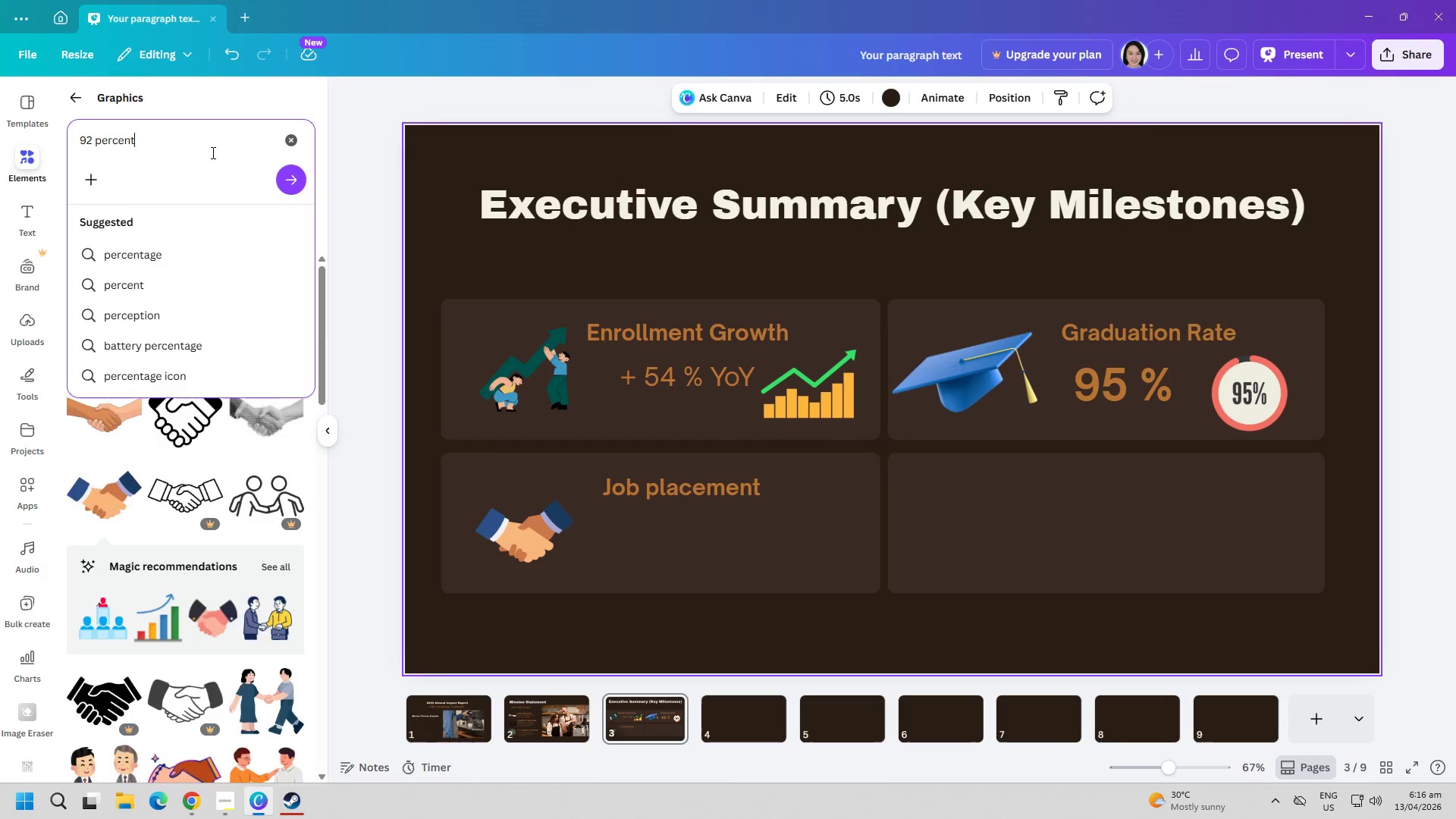 
key(Enter)
 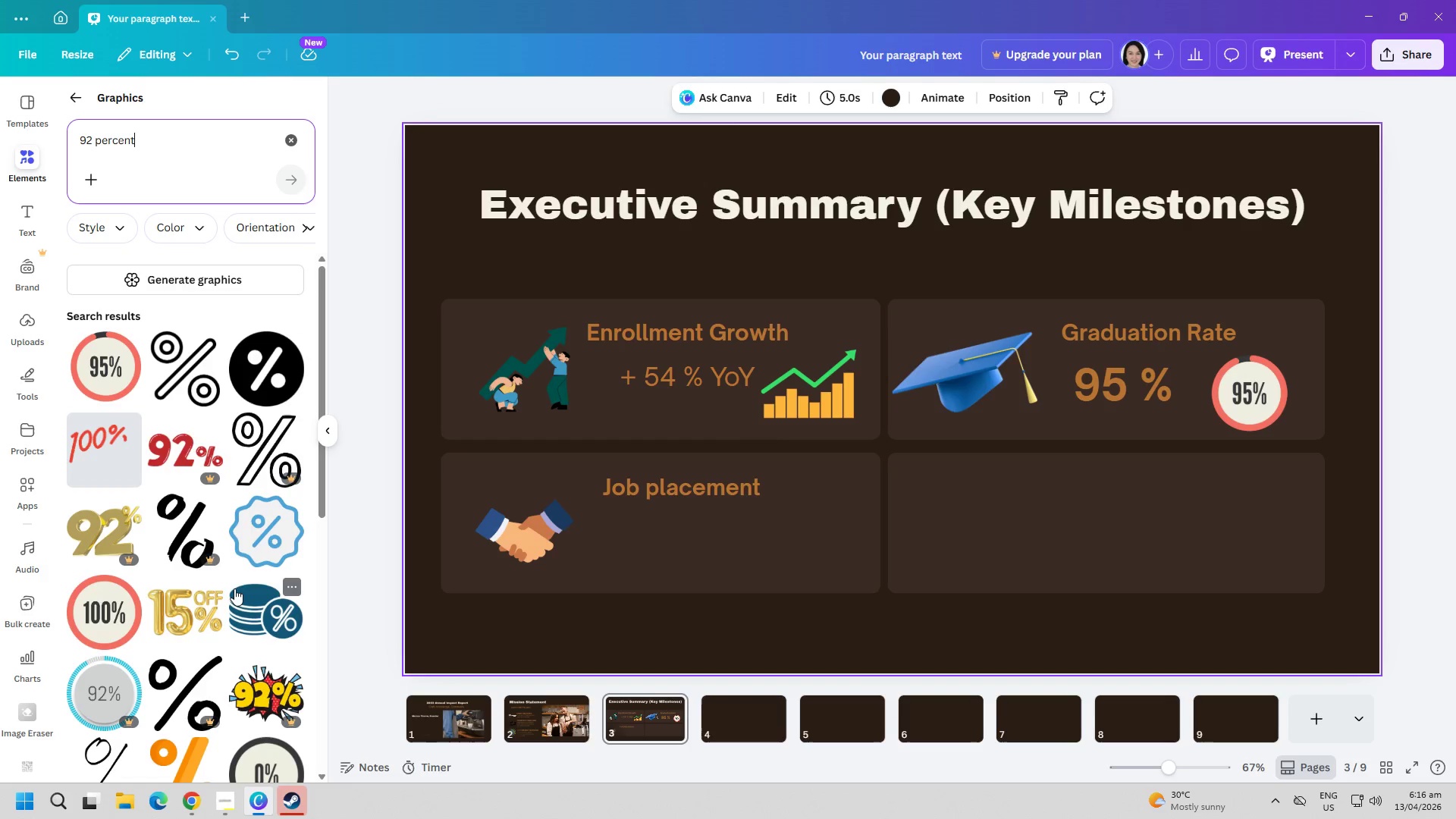 
scroll: coordinate [182, 445], scroll_direction: down, amount: 28.0
 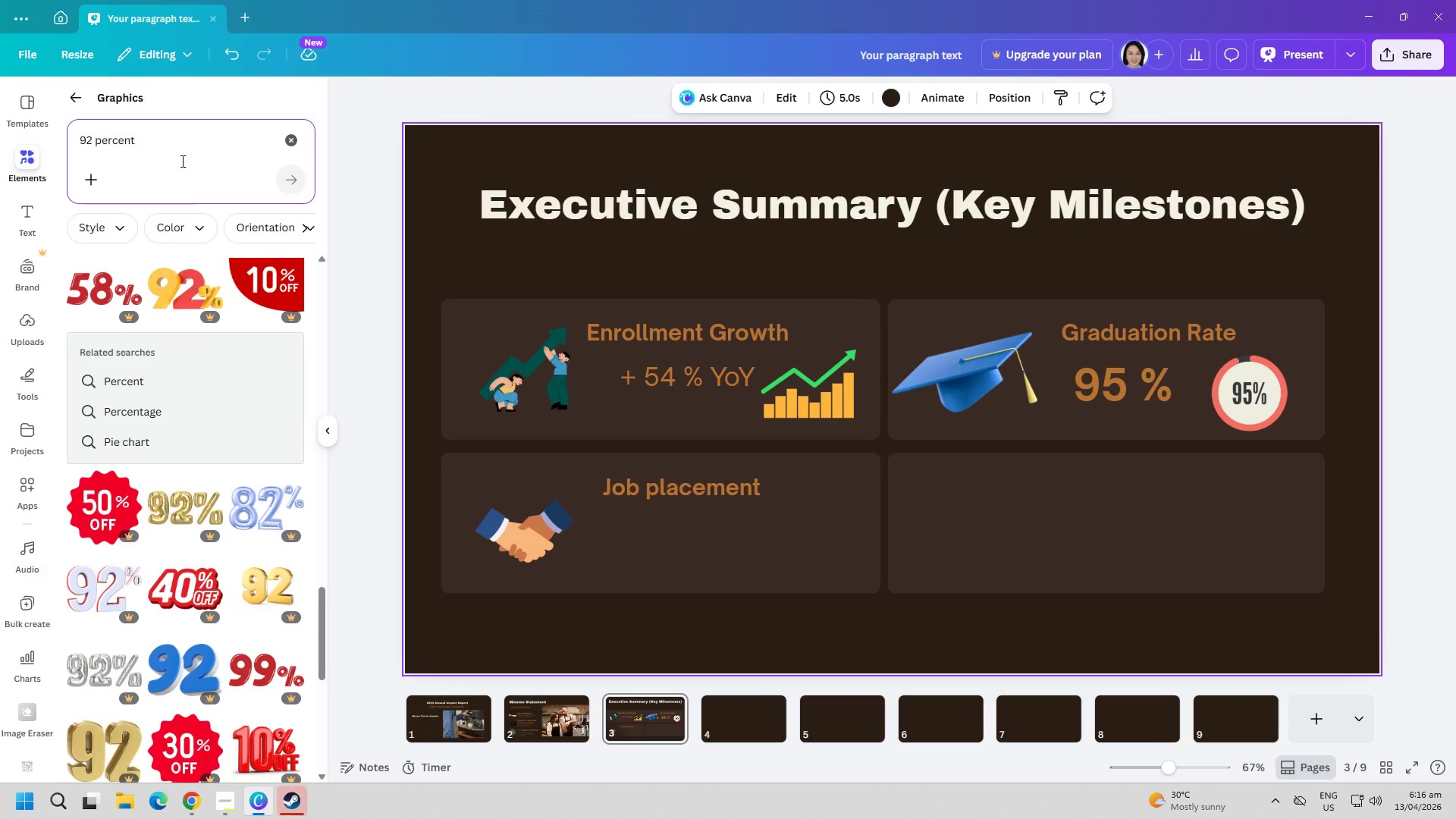 
left_click([180, 139])
 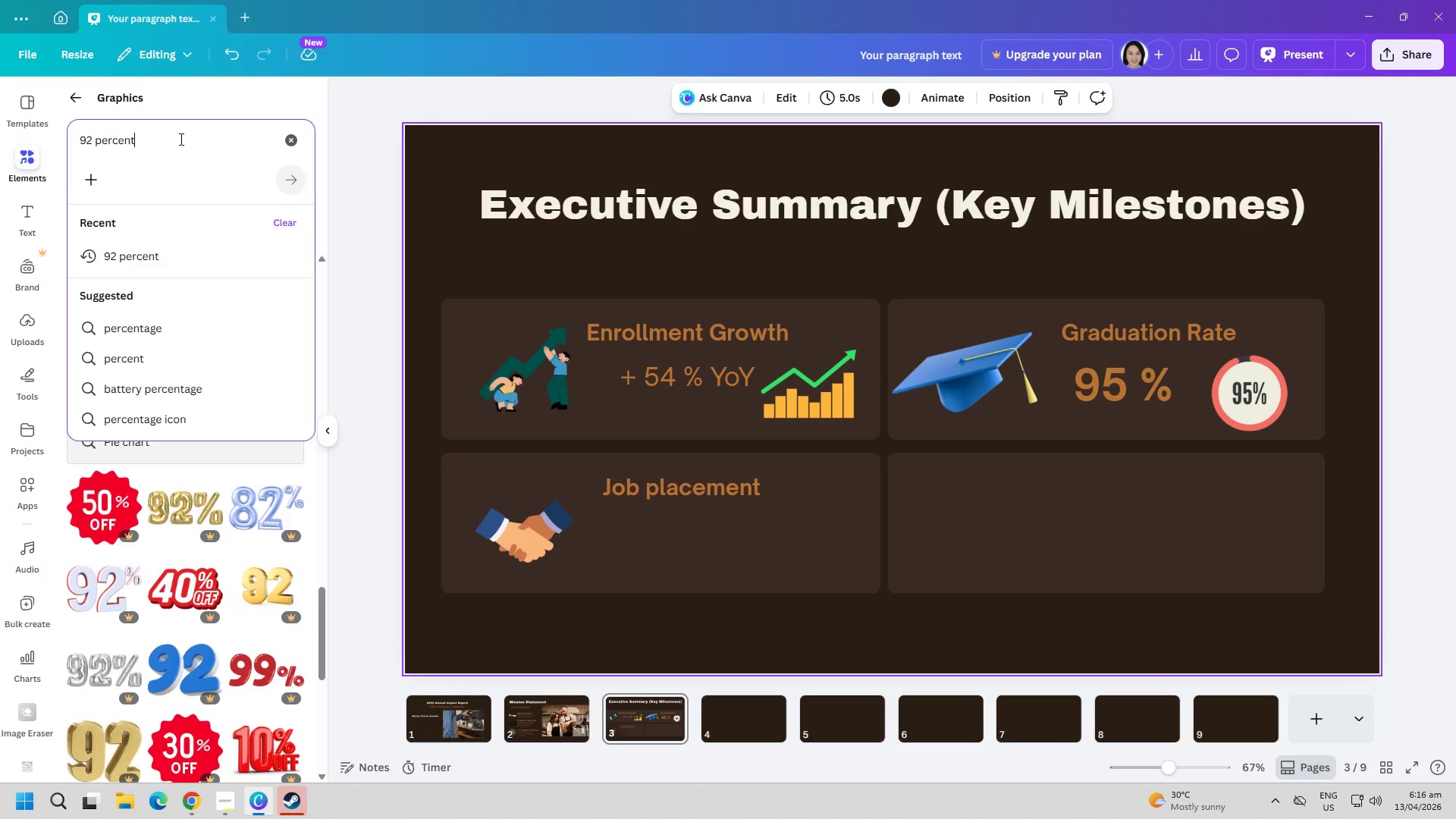 
type( line)
 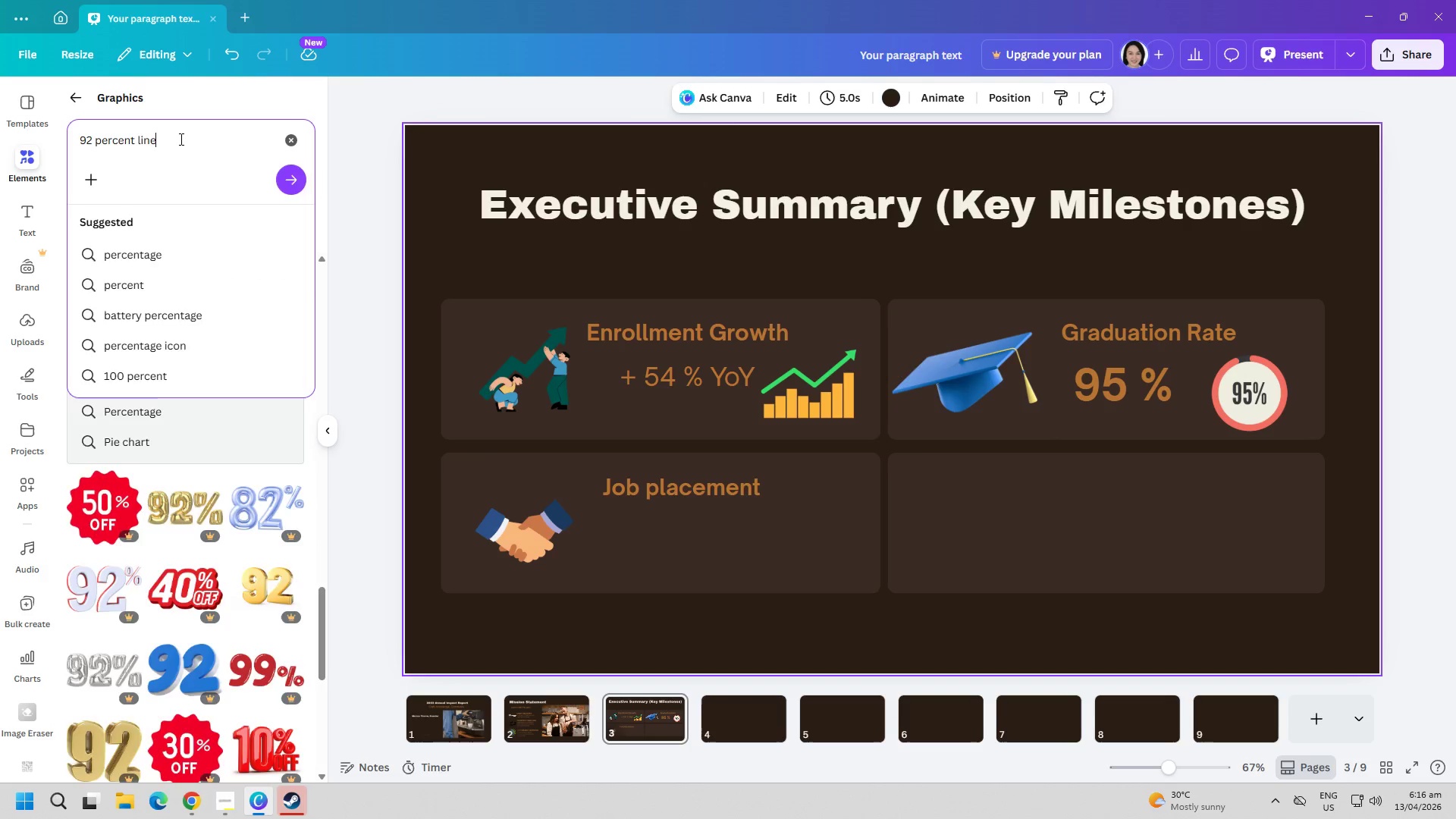 
key(Enter)
 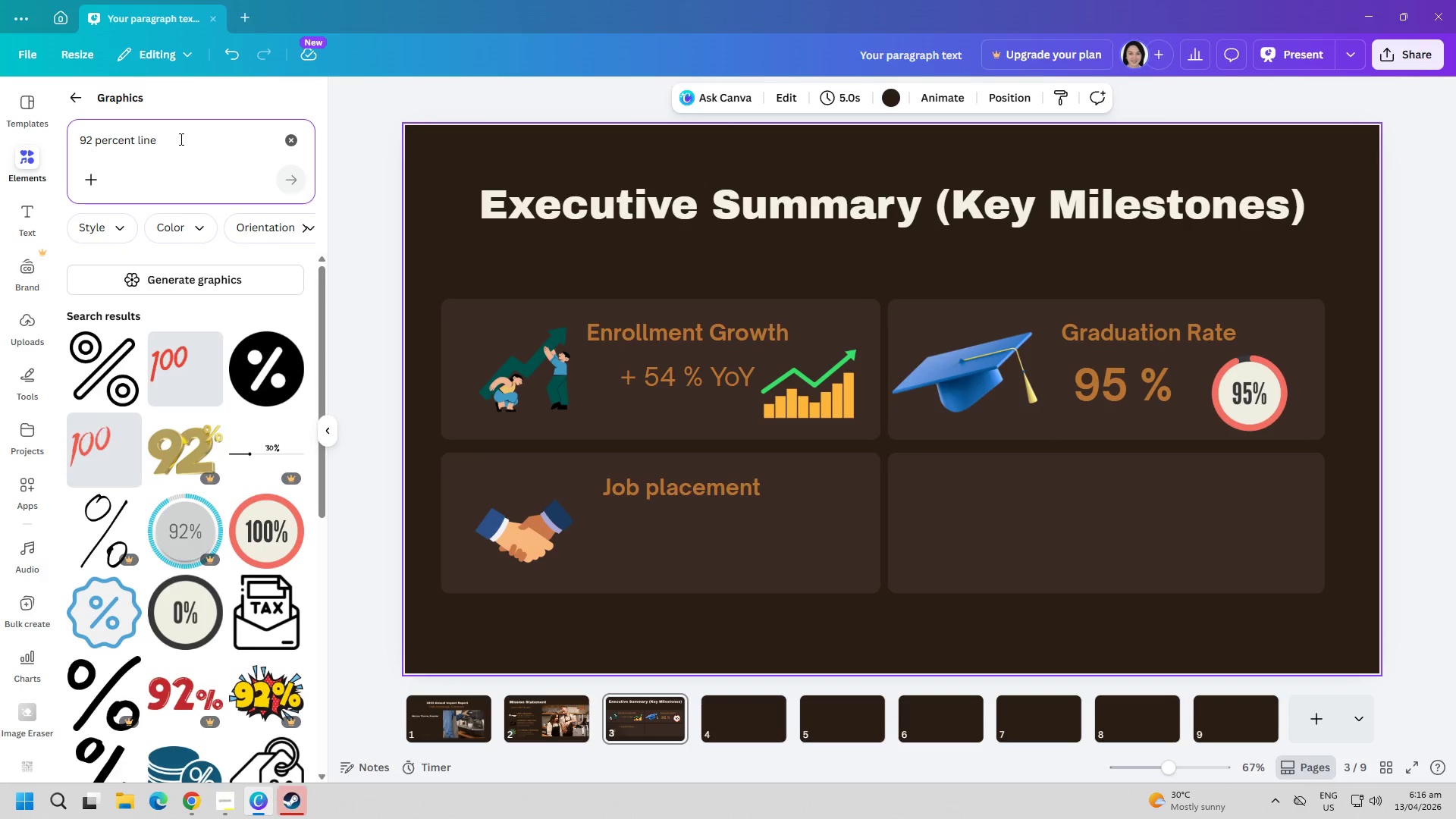 
scroll: coordinate [208, 532], scroll_direction: down, amount: 29.0
 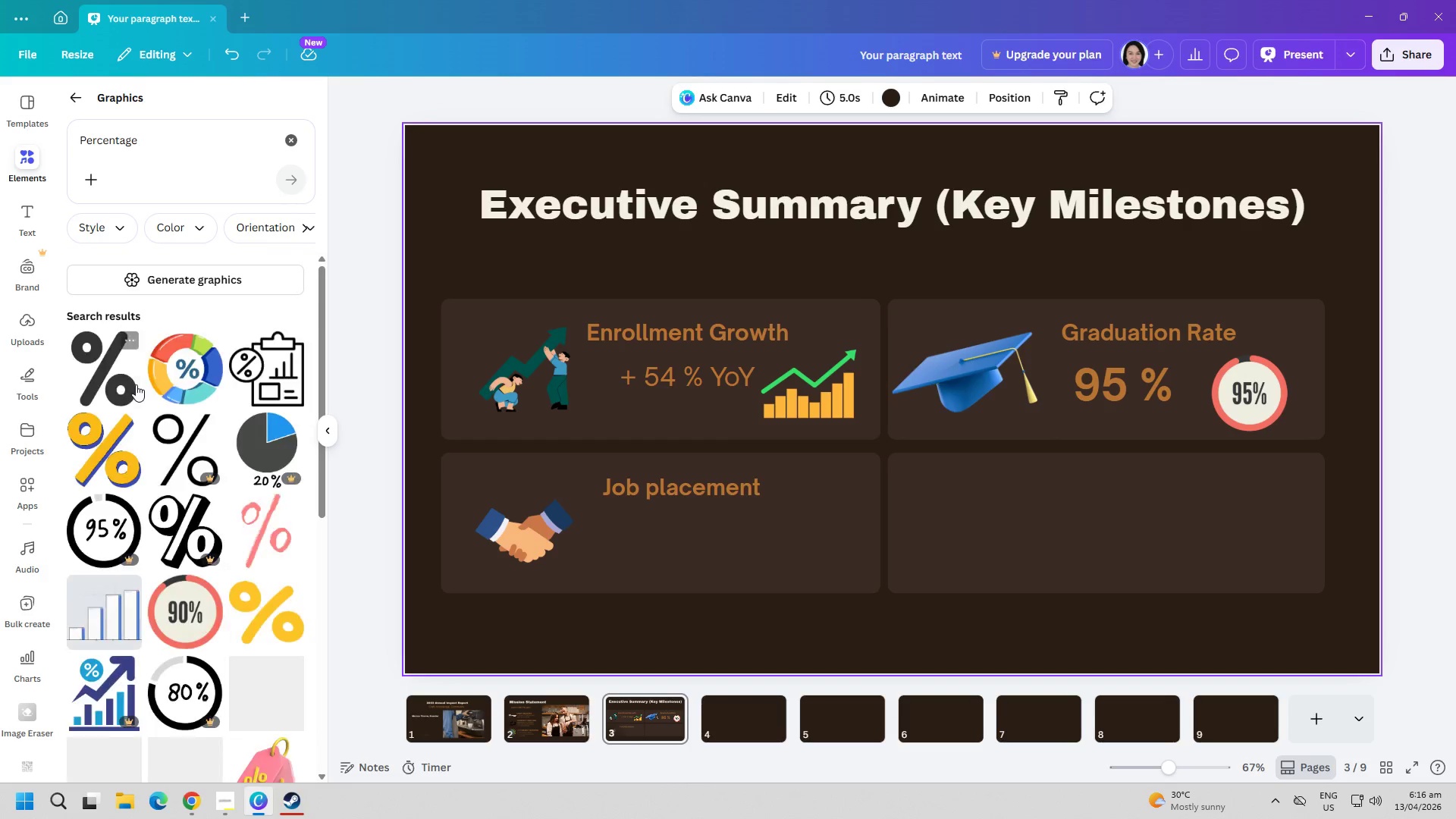 
wait(5.46)
 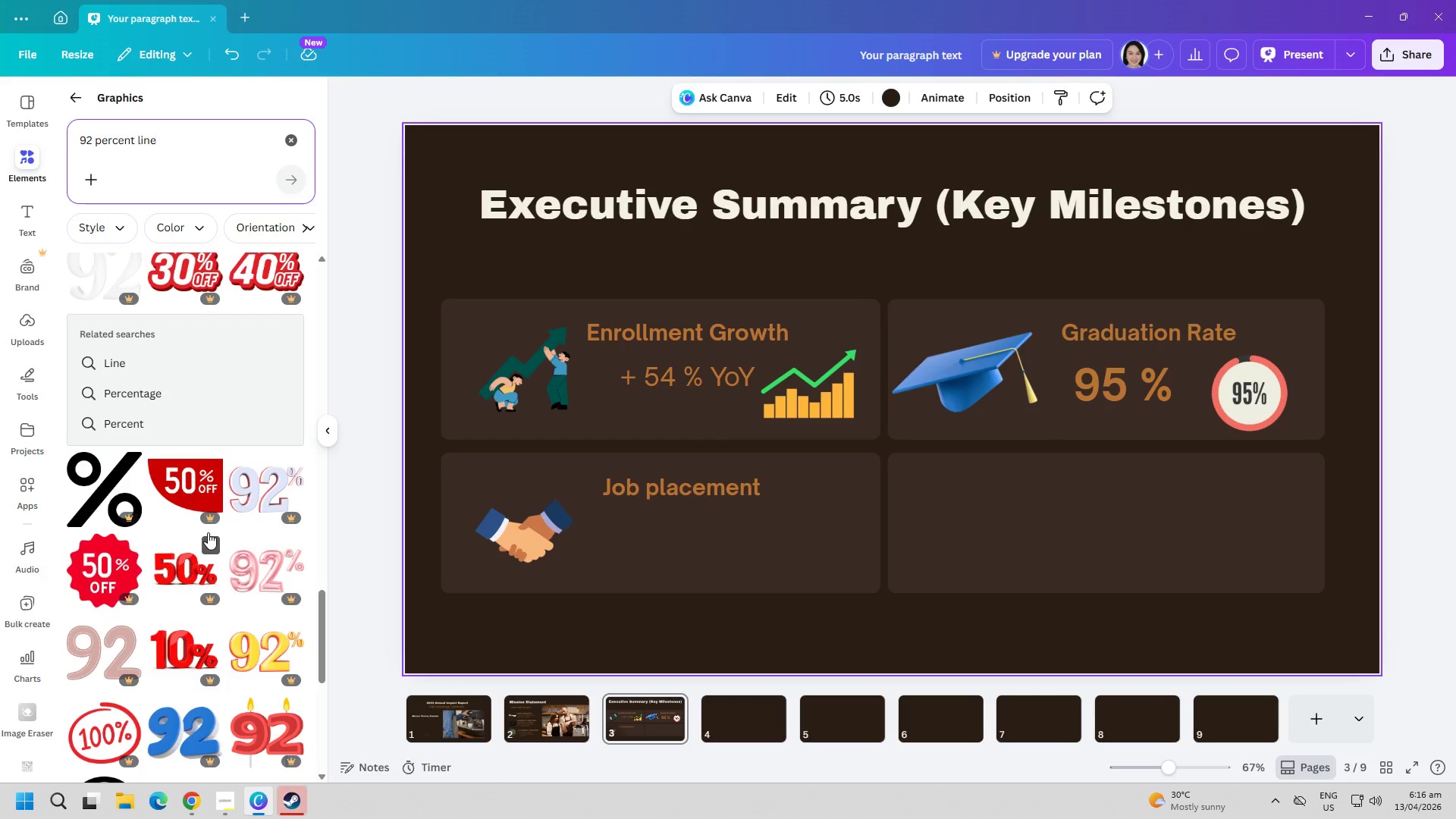 
scroll: coordinate [201, 565], scroll_direction: down, amount: 14.0
 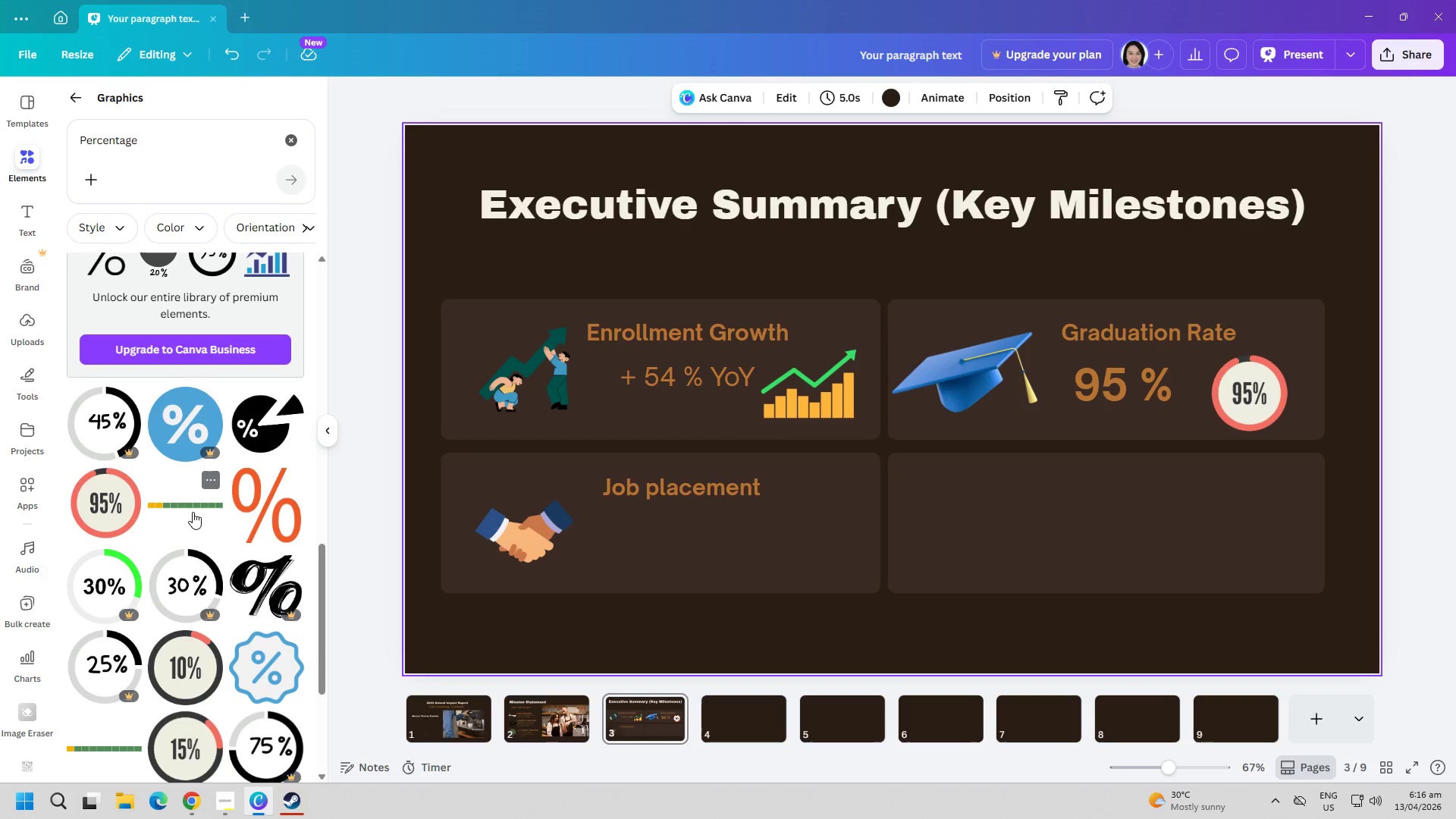 
left_click([193, 512])
 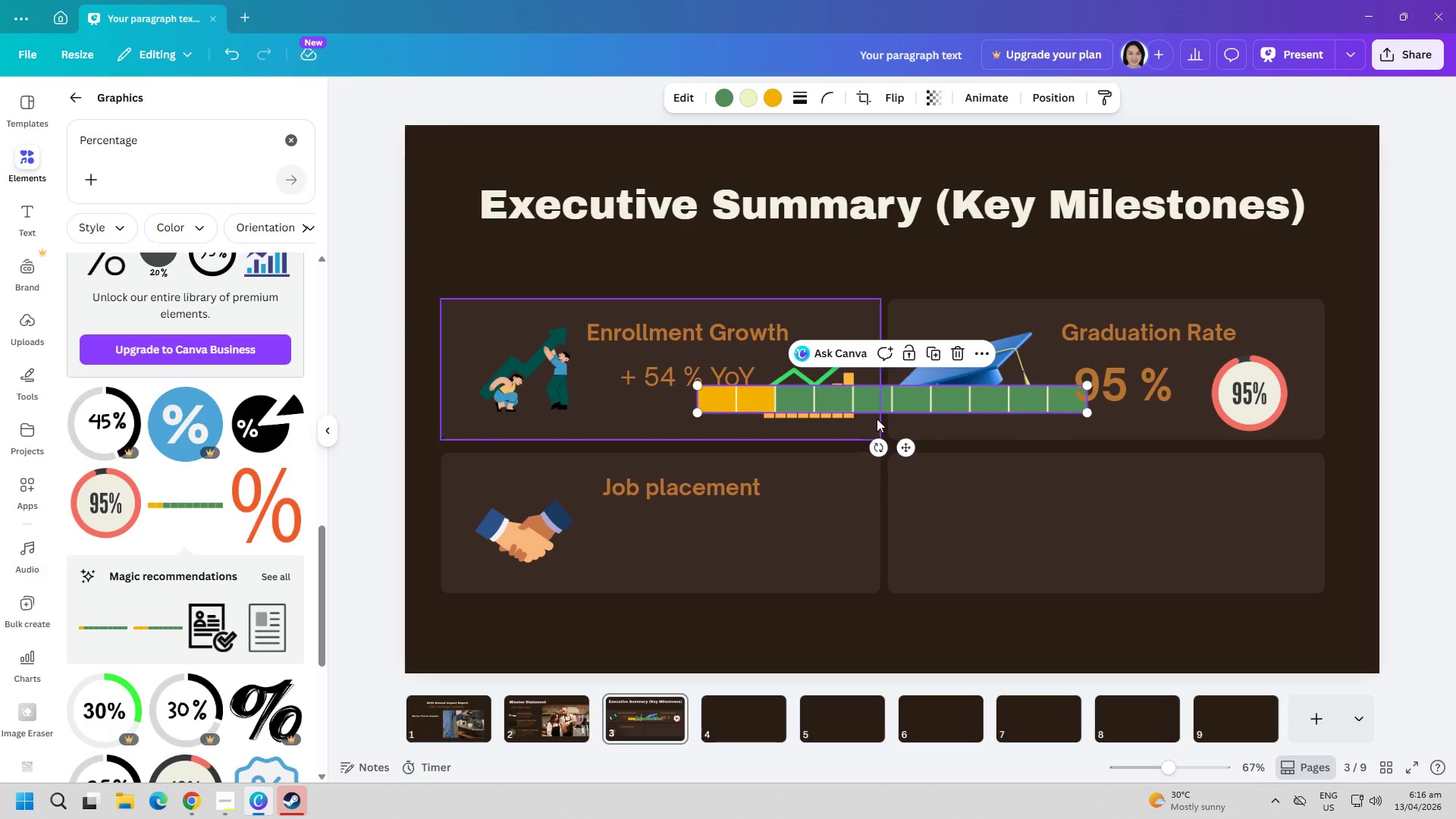 
left_click([886, 408])
 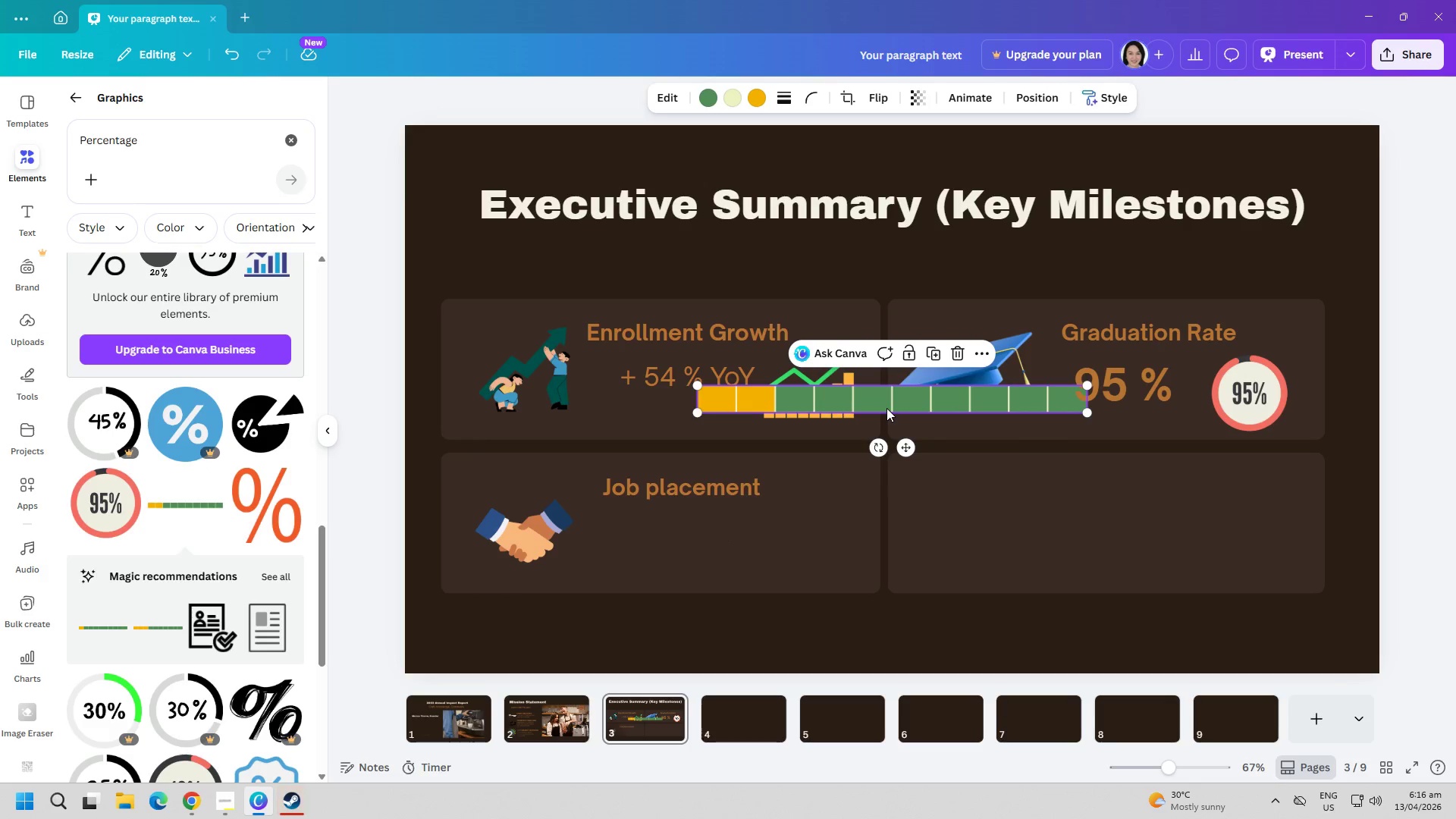 
key(Delete)
 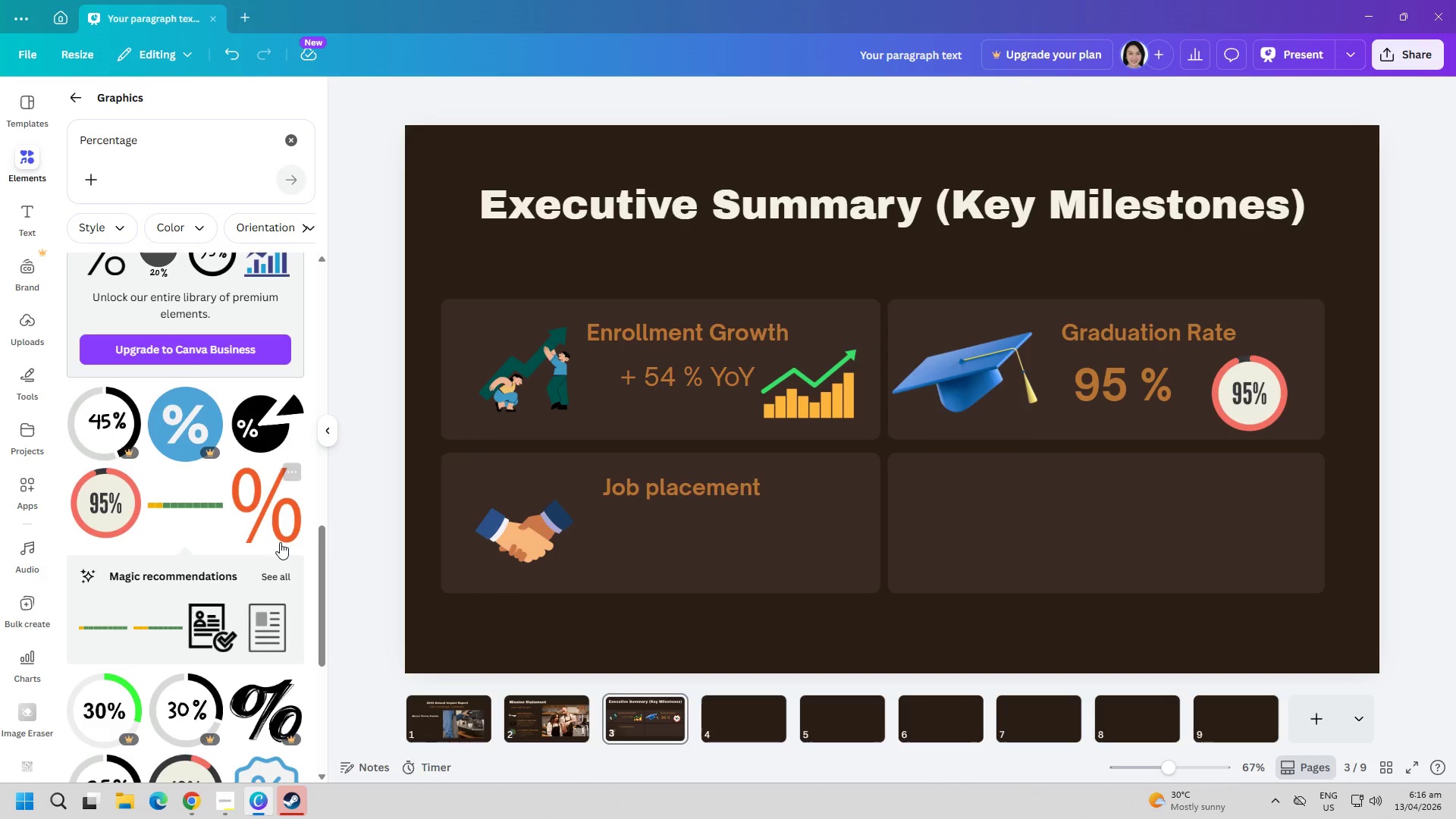 
mouse_move([216, 488])
 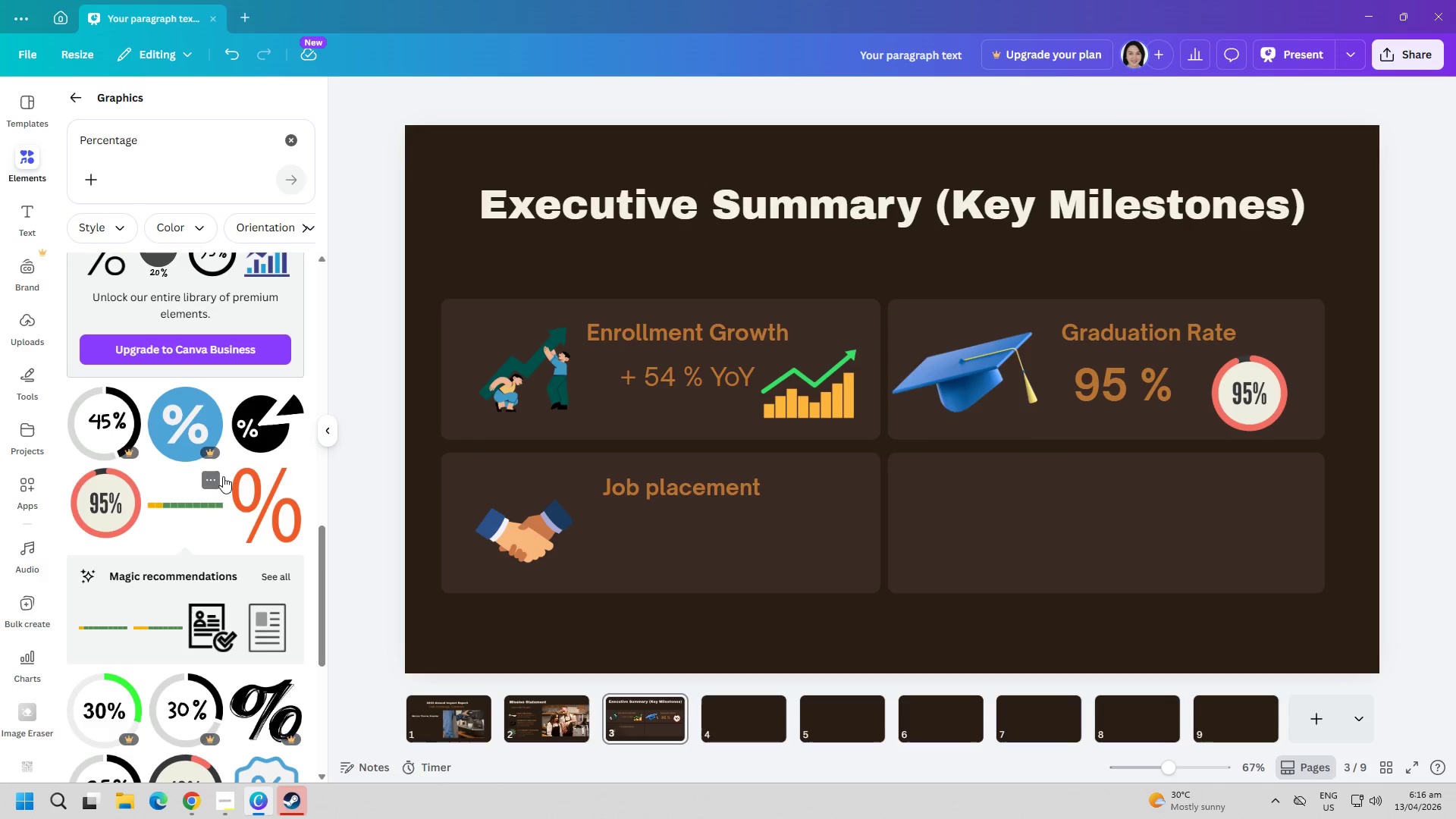 
left_click([223, 476])
 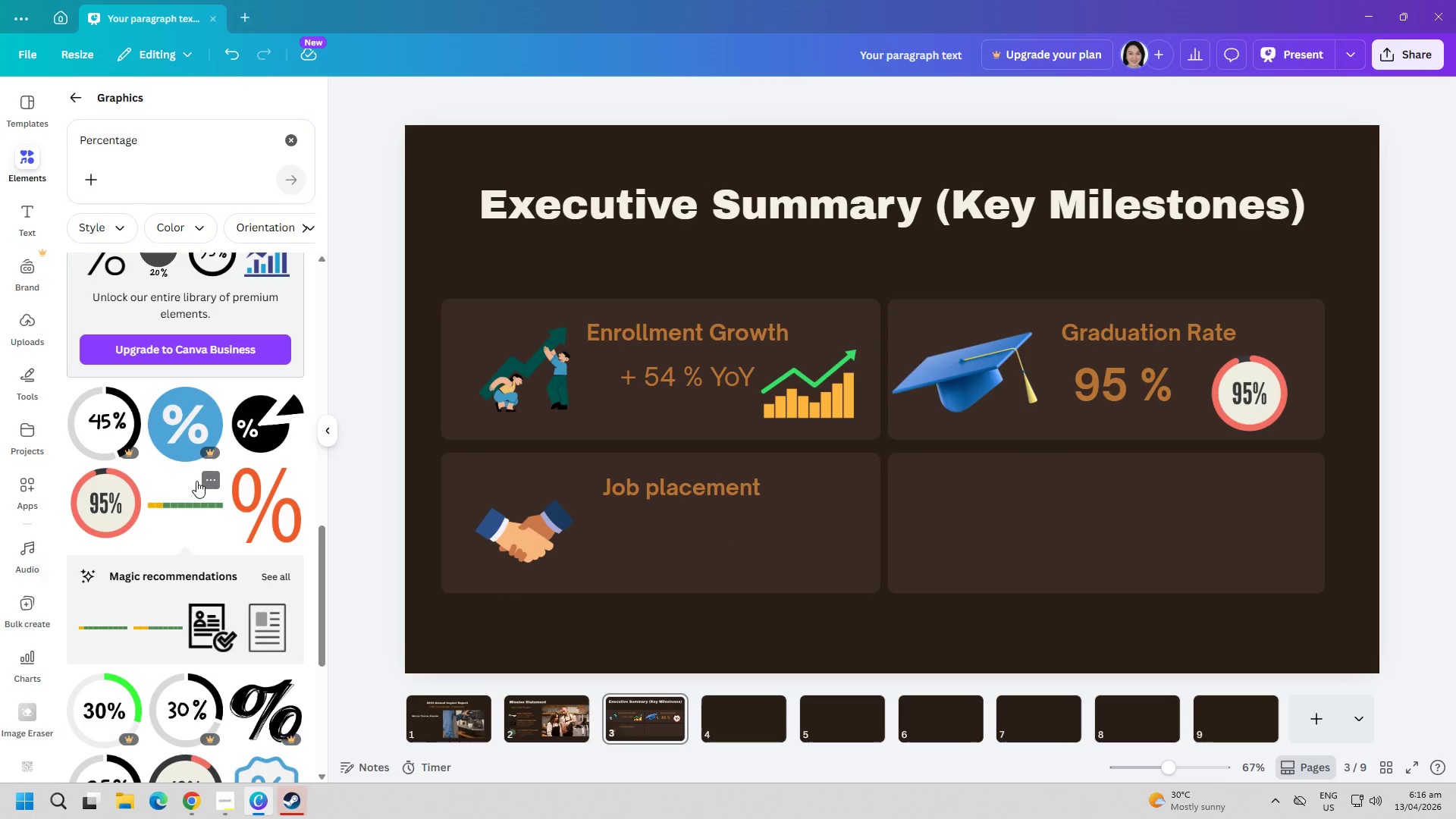 
left_click([208, 478])
 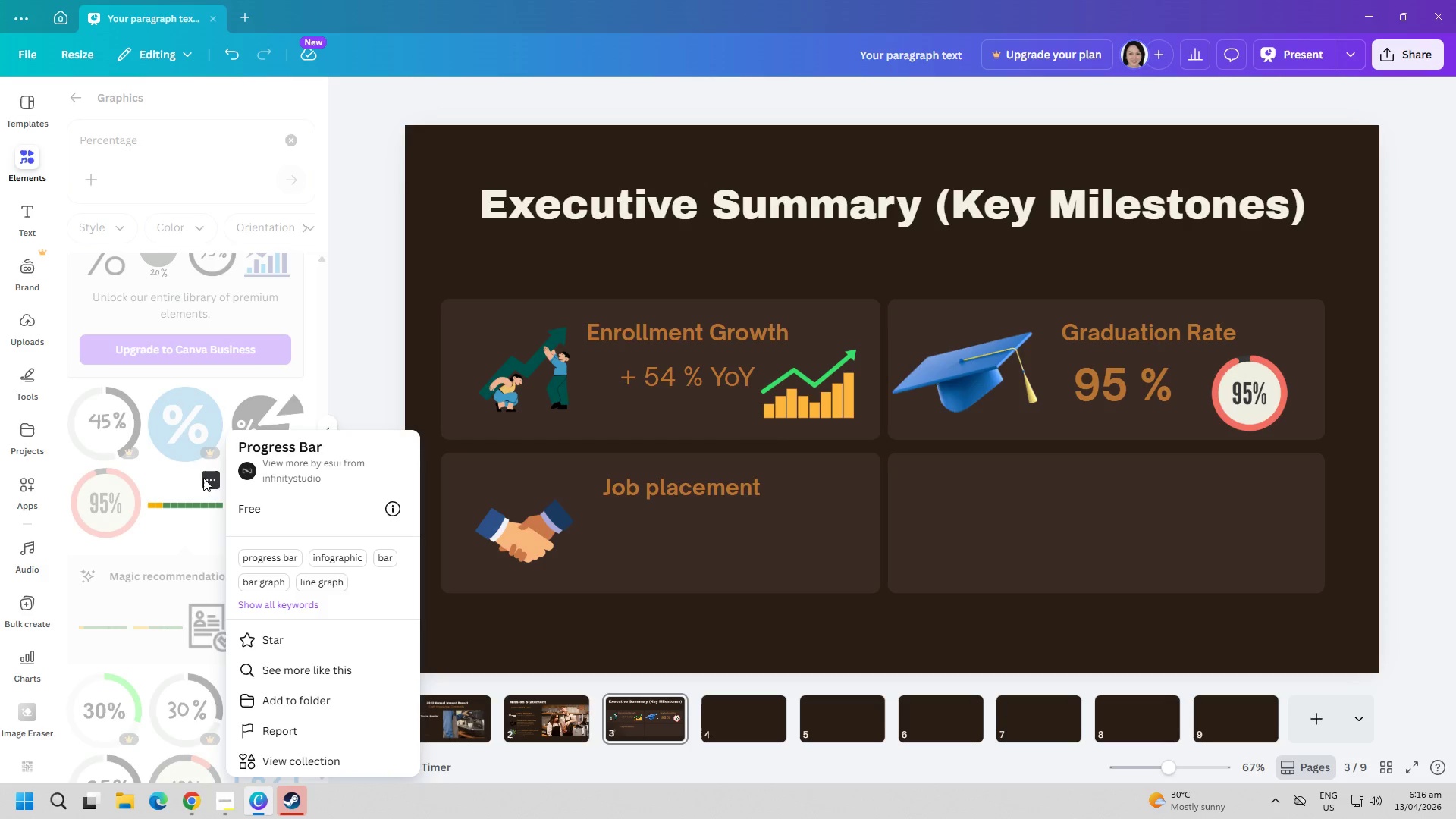 
wait(5.38)
 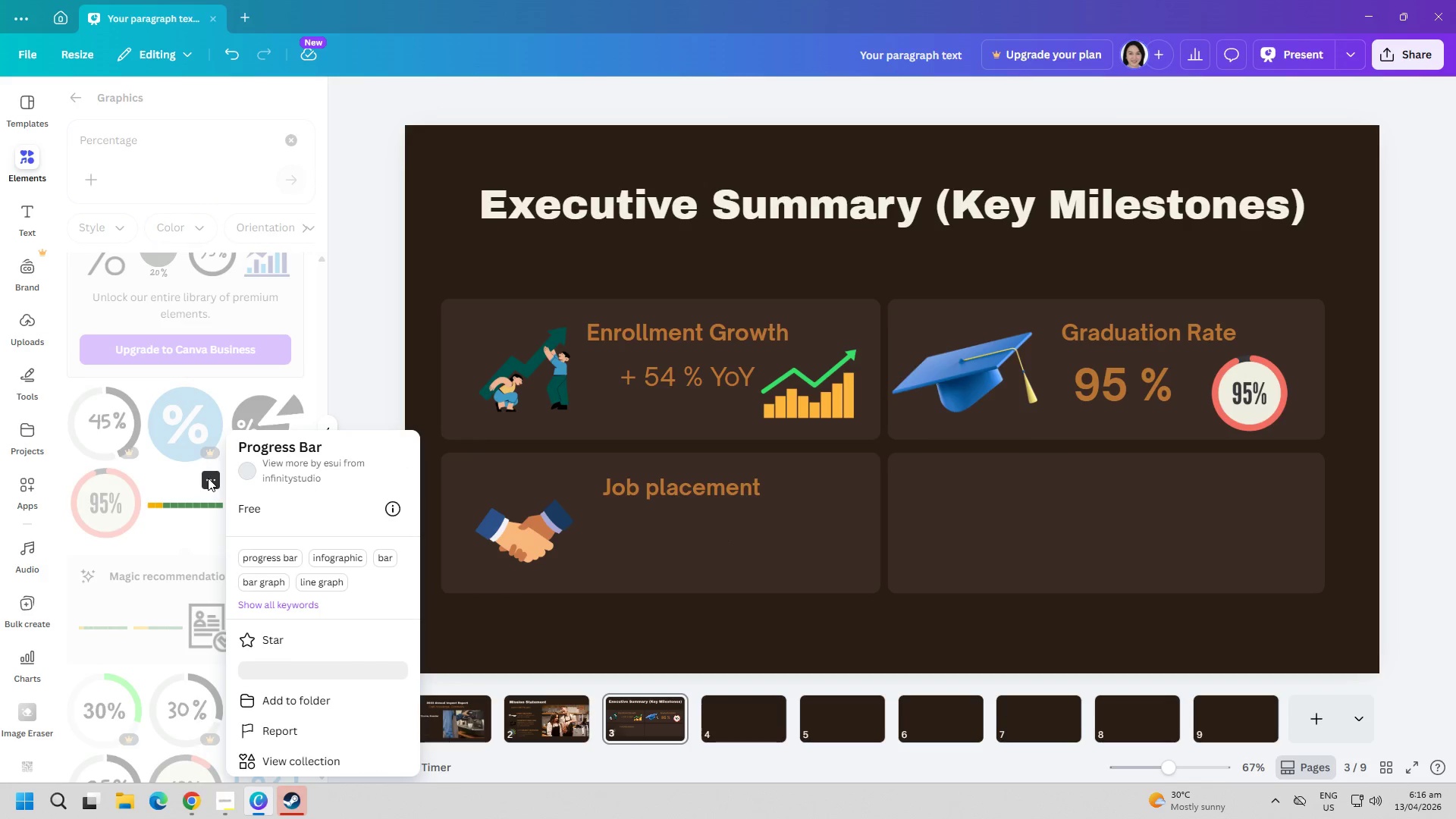 
key(Escape)
 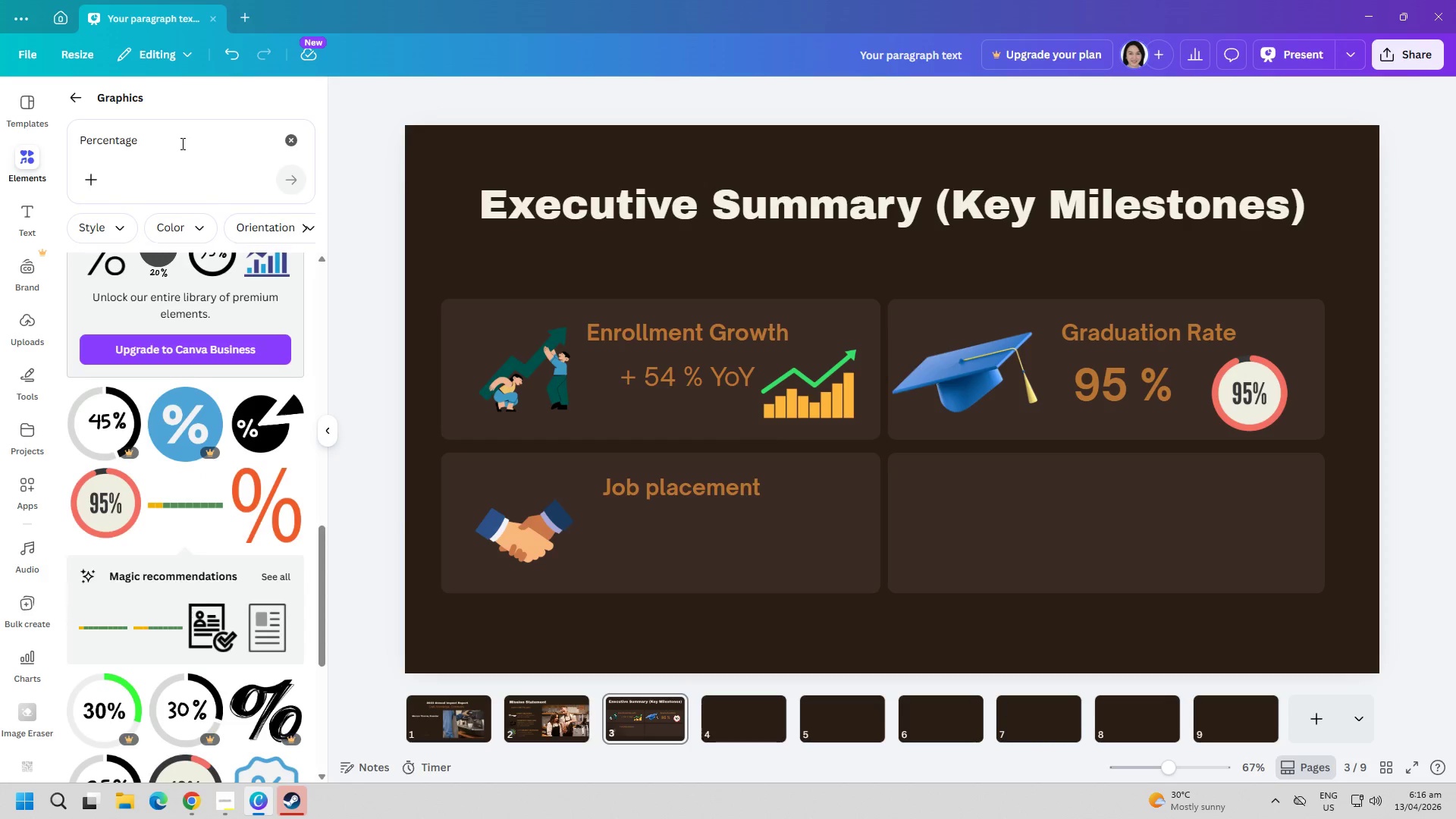 
double_click([181, 143])
 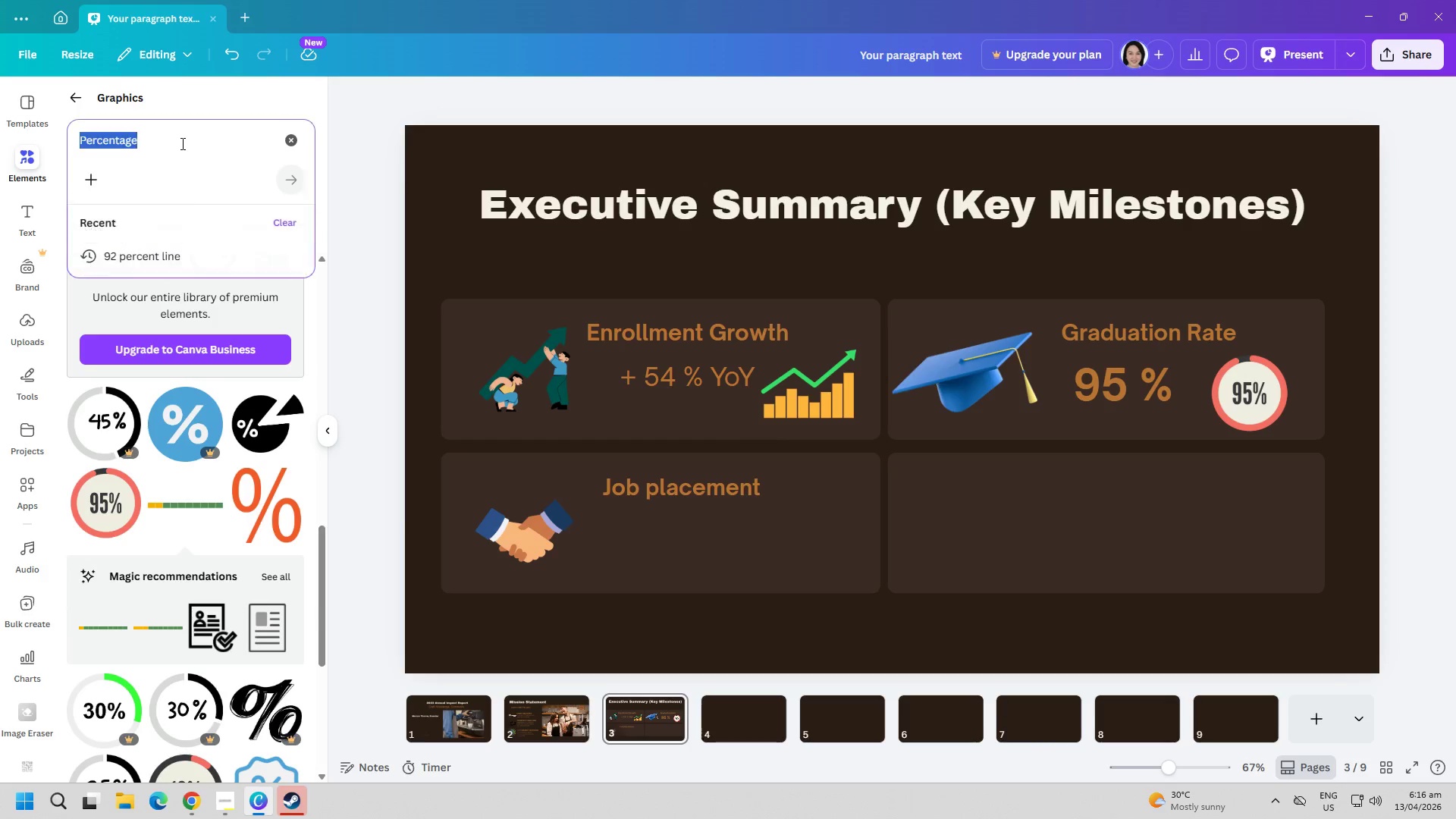 
triple_click([181, 143])
 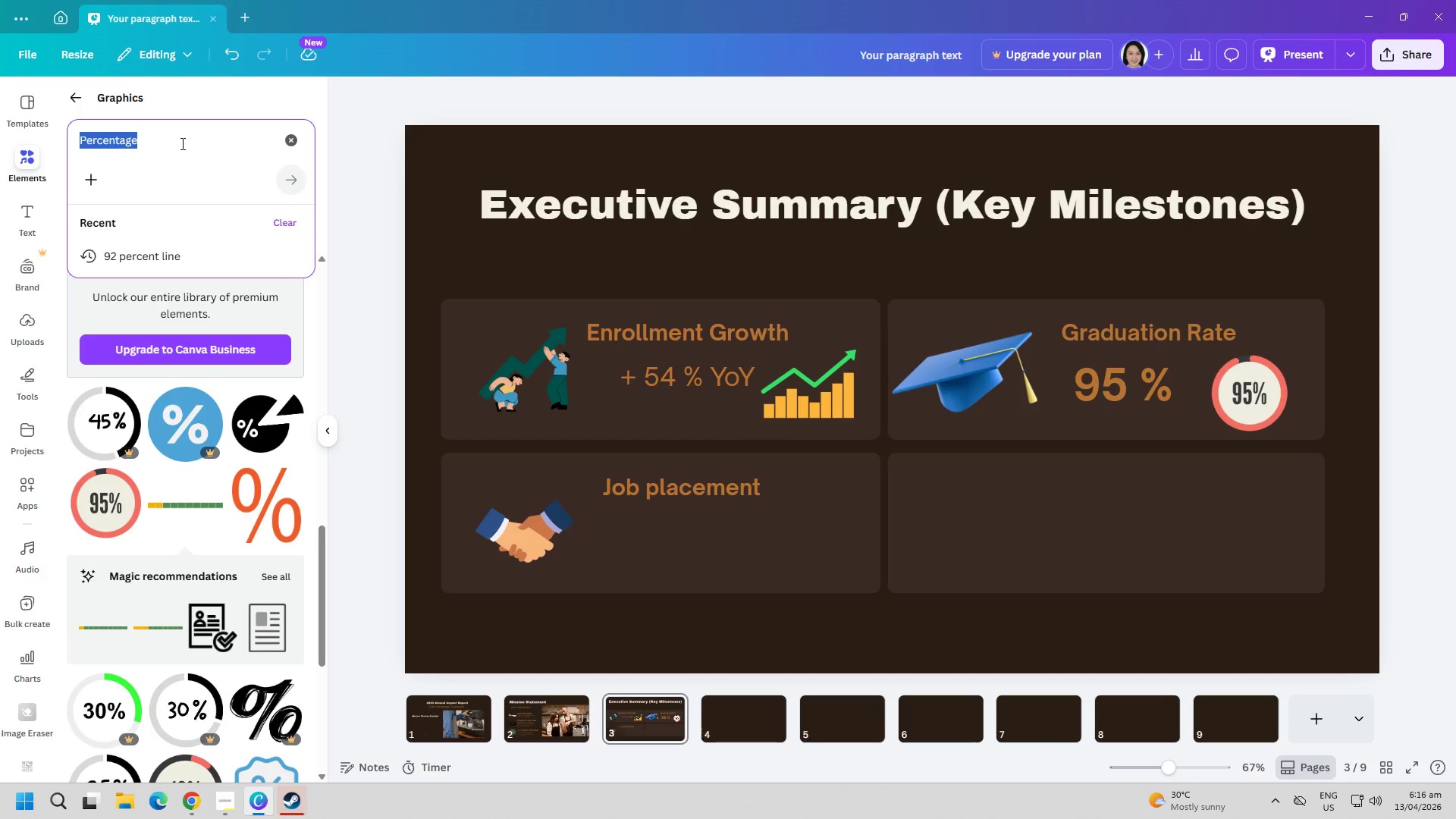 
type(92 progress bar)
 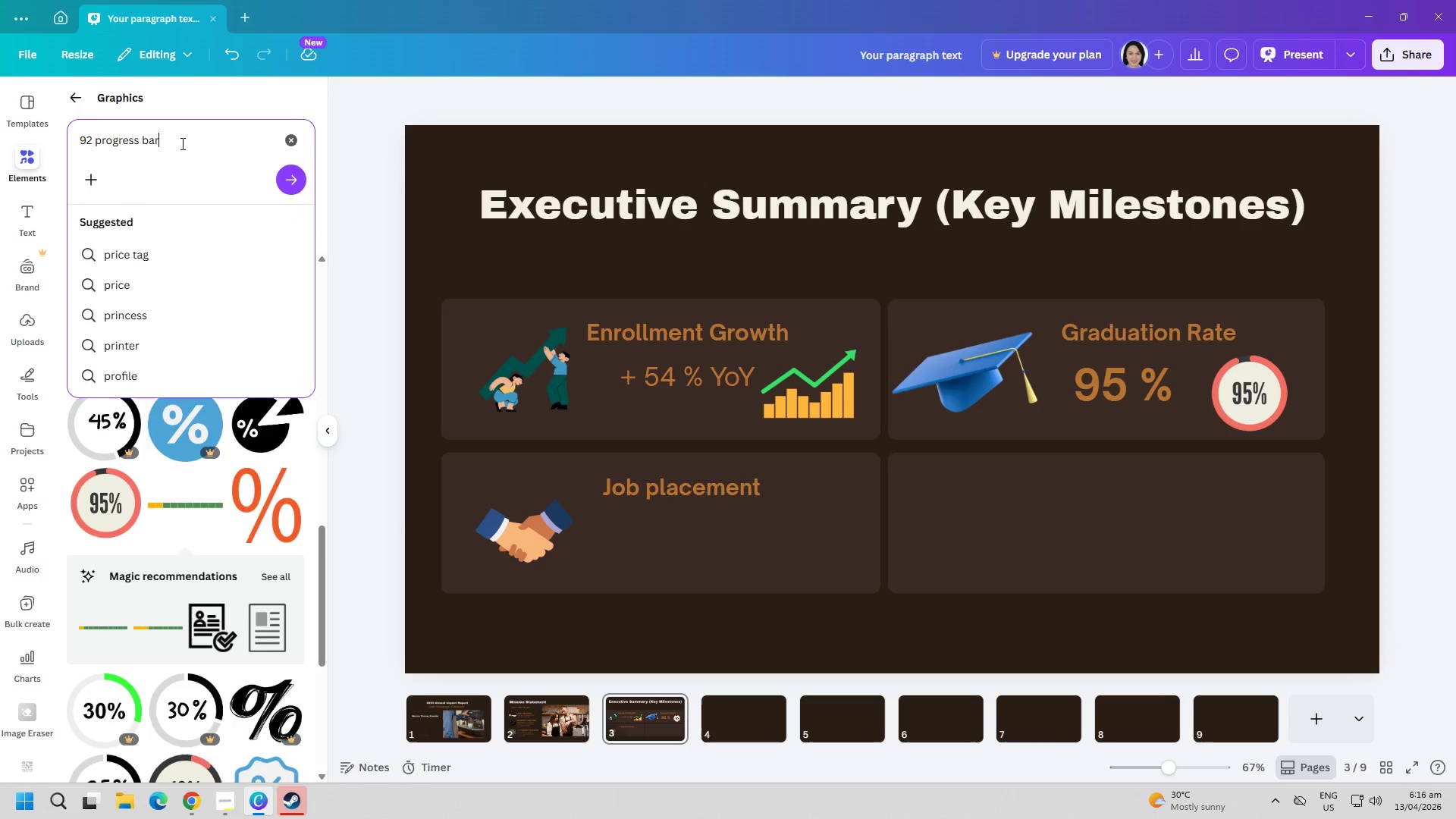 
key(Enter)
 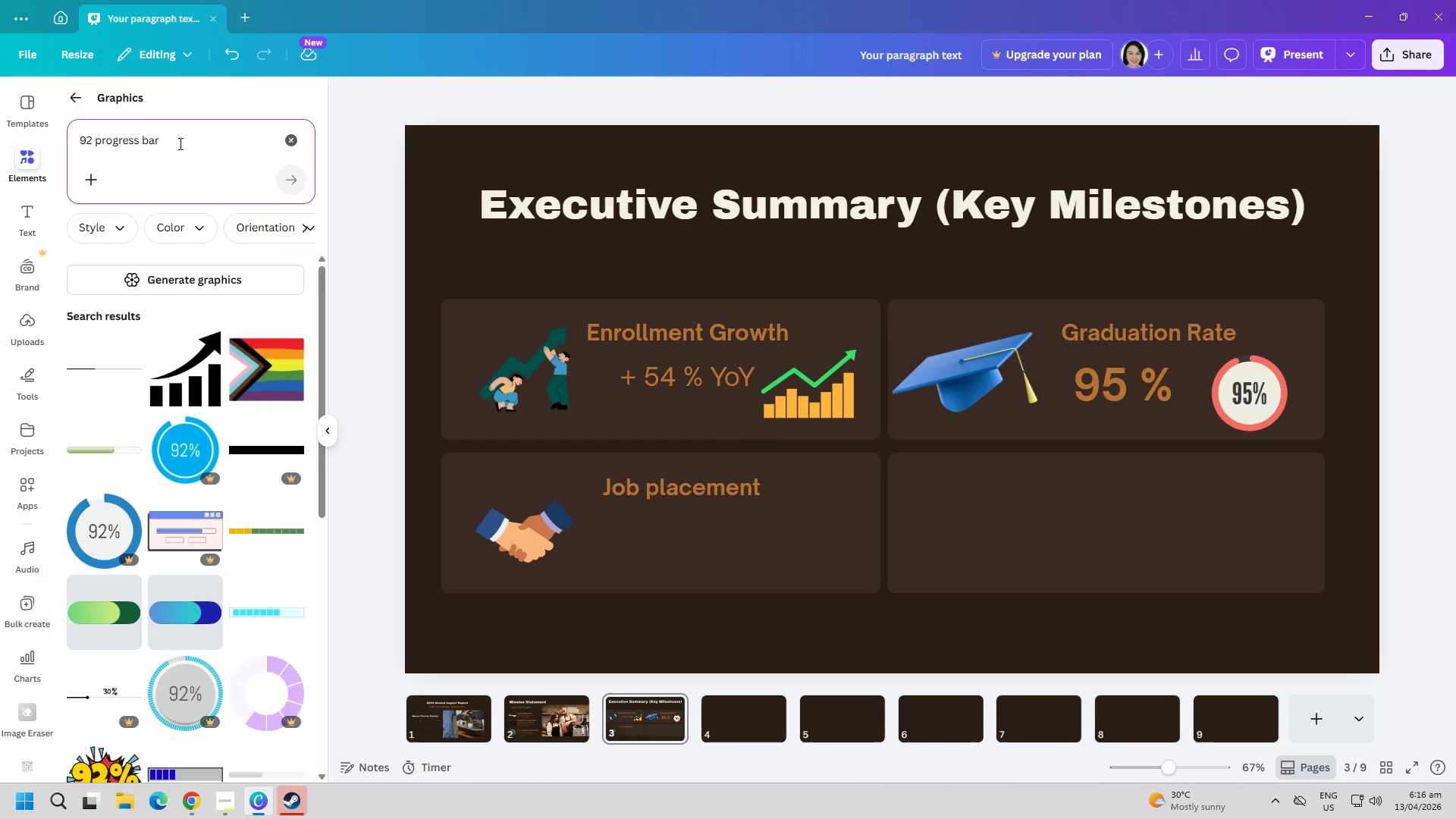 
scroll: coordinate [158, 485], scroll_direction: down, amount: 1.0
 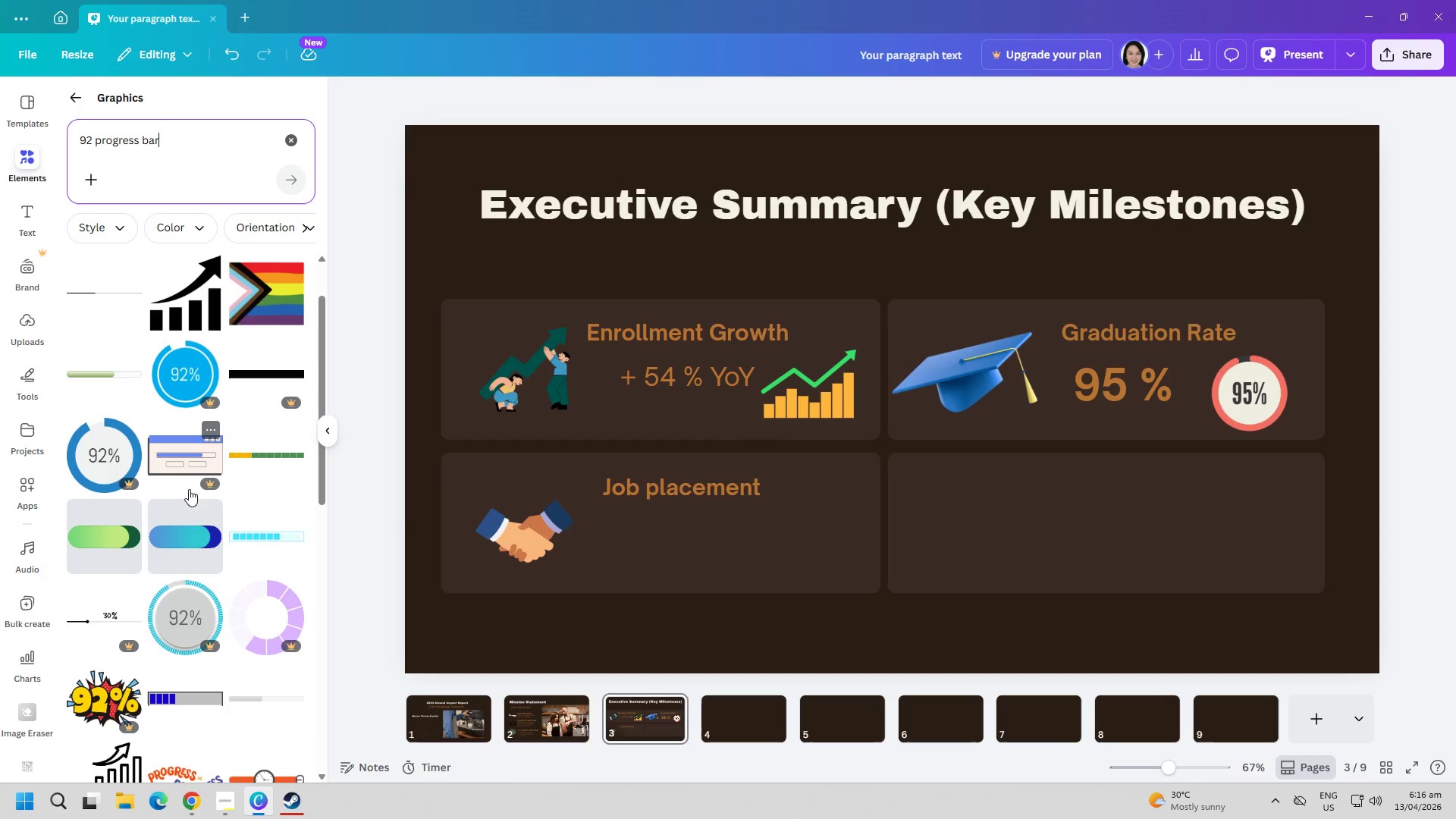 
mouse_move([264, 491])
 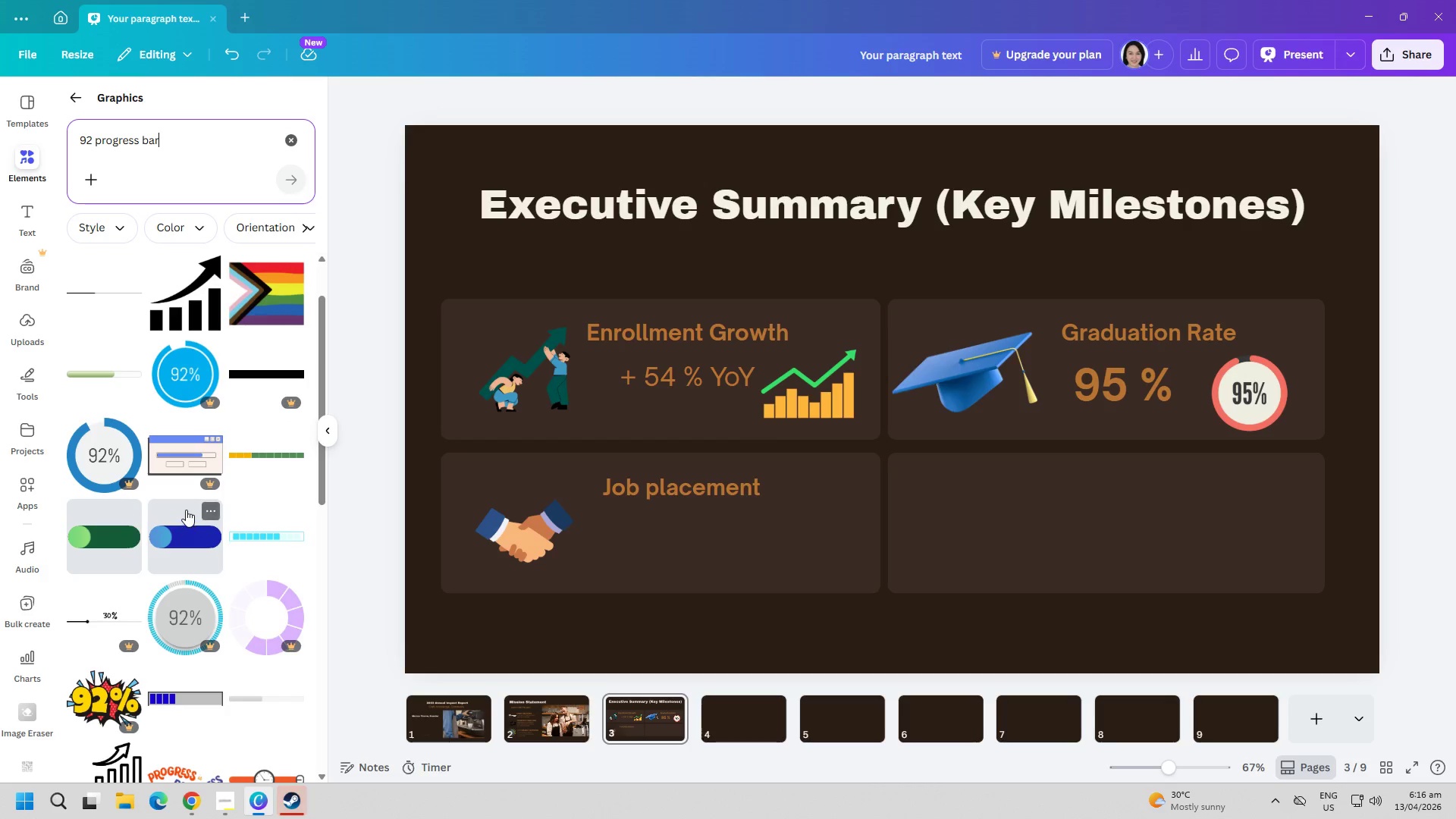 
scroll: coordinate [189, 532], scroll_direction: down, amount: 6.0
 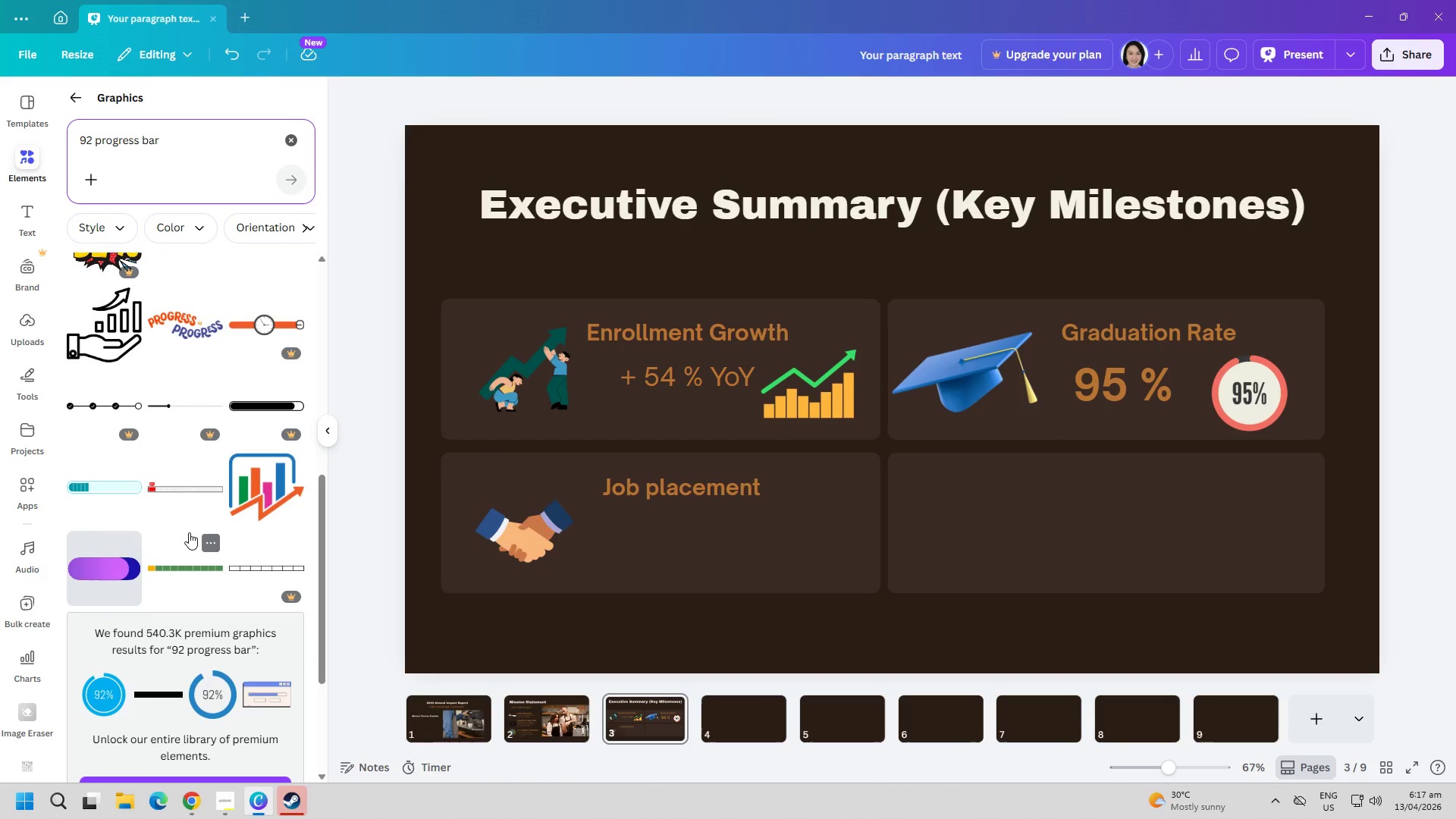 
scroll: coordinate [190, 528], scroll_direction: up, amount: 4.0
 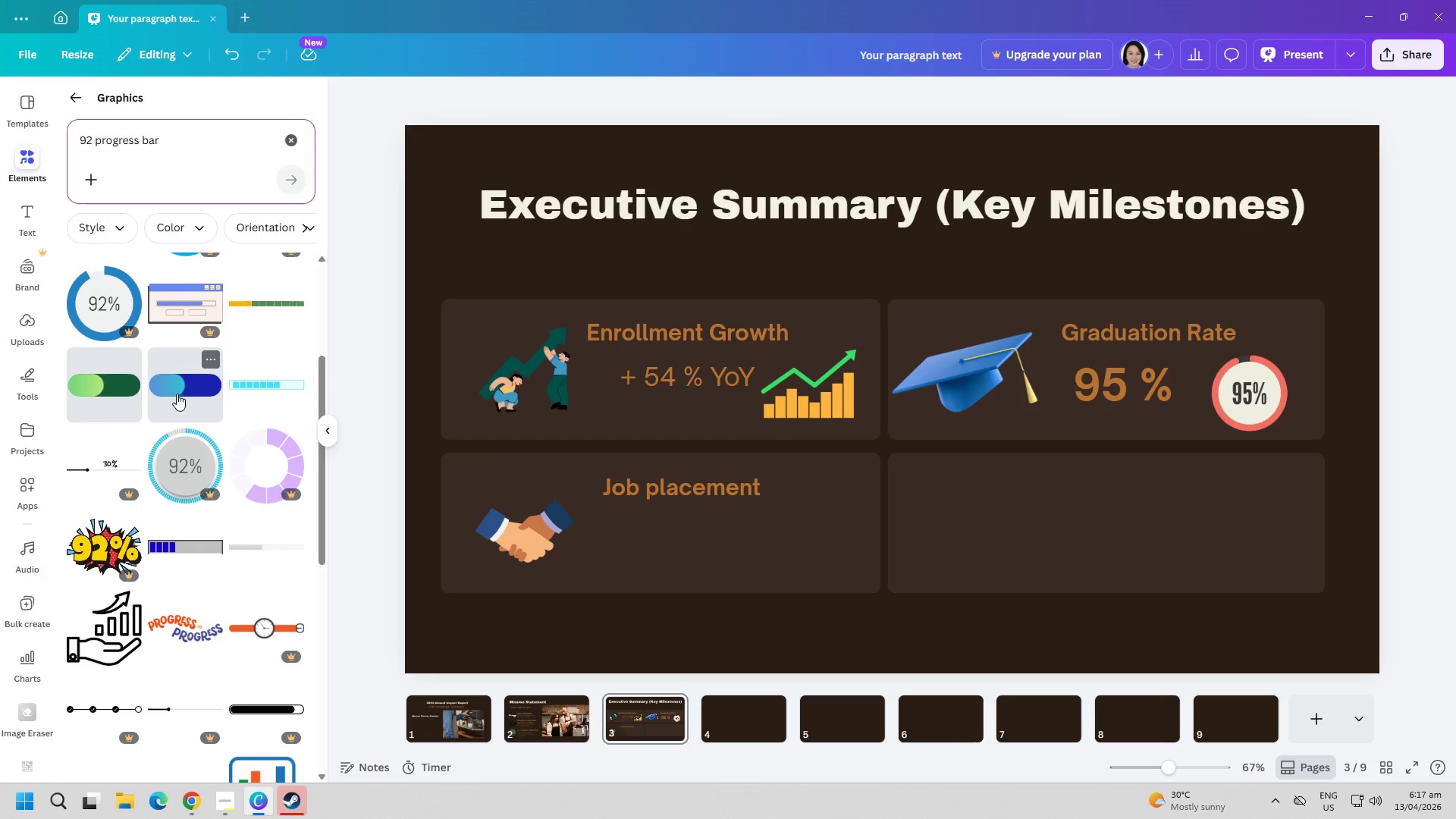 
left_click([177, 394])
 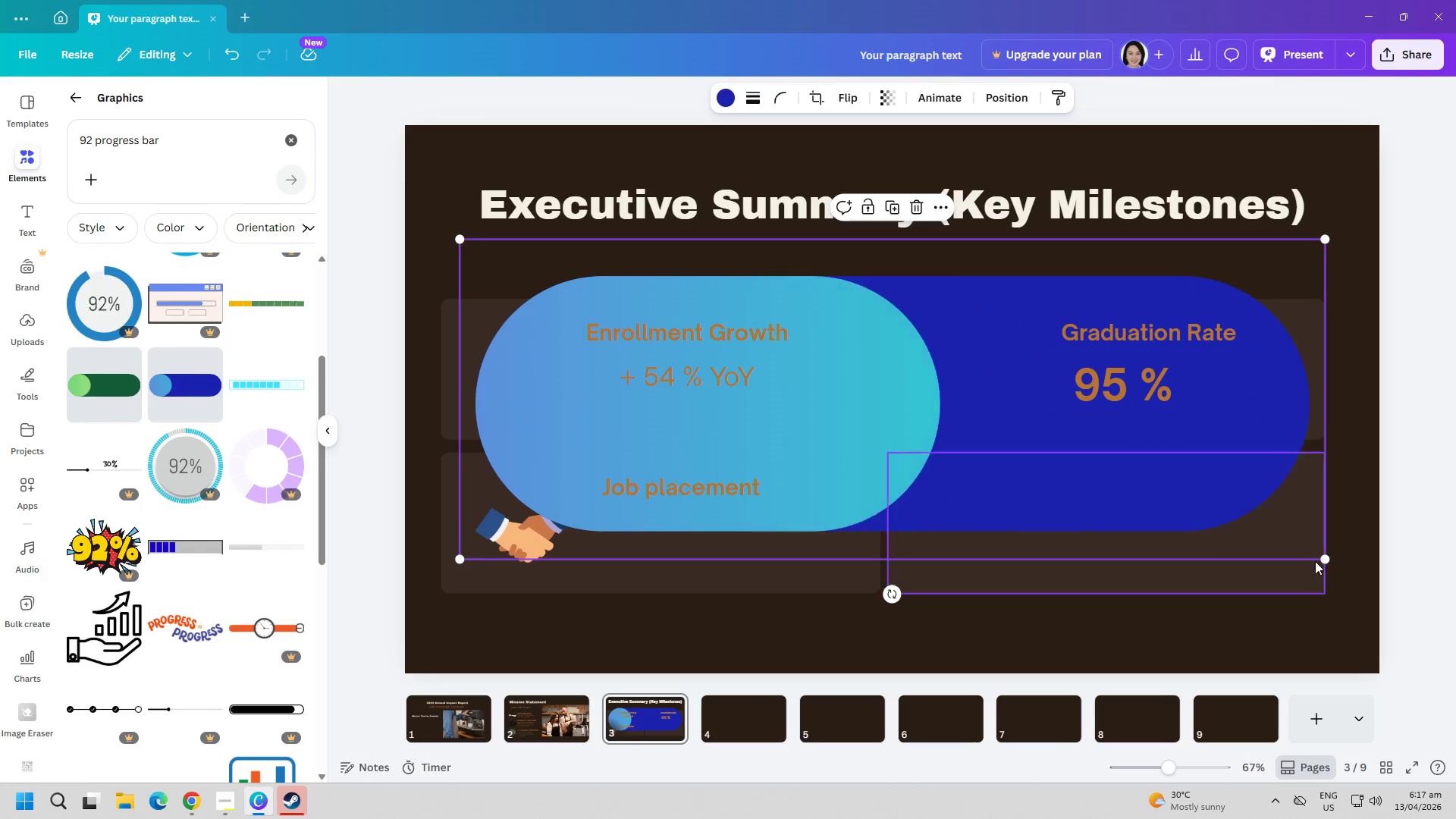 
left_click_drag(start_coordinate=[1327, 563], to_coordinate=[558, 266])
 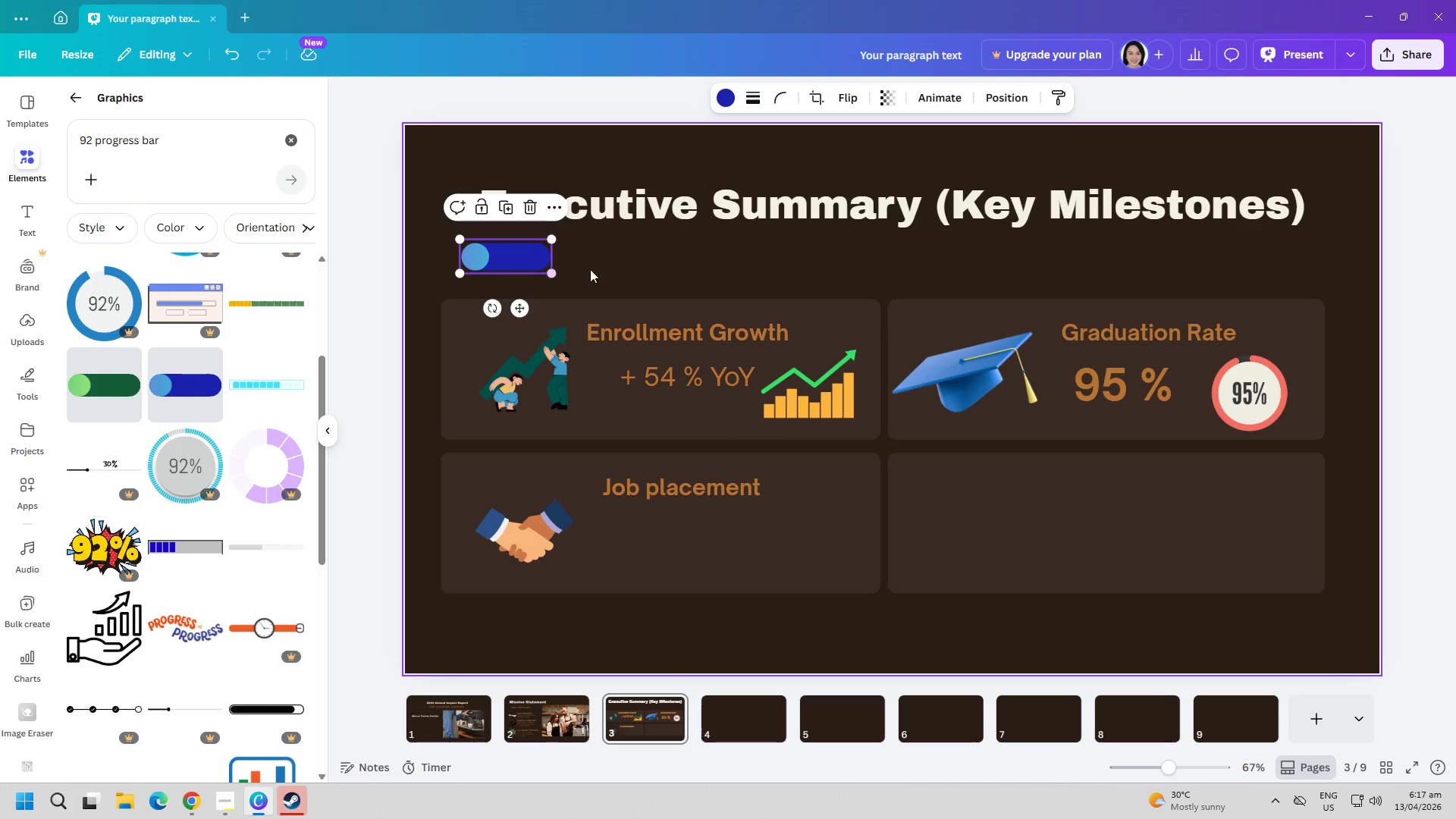 
left_click([668, 271])
 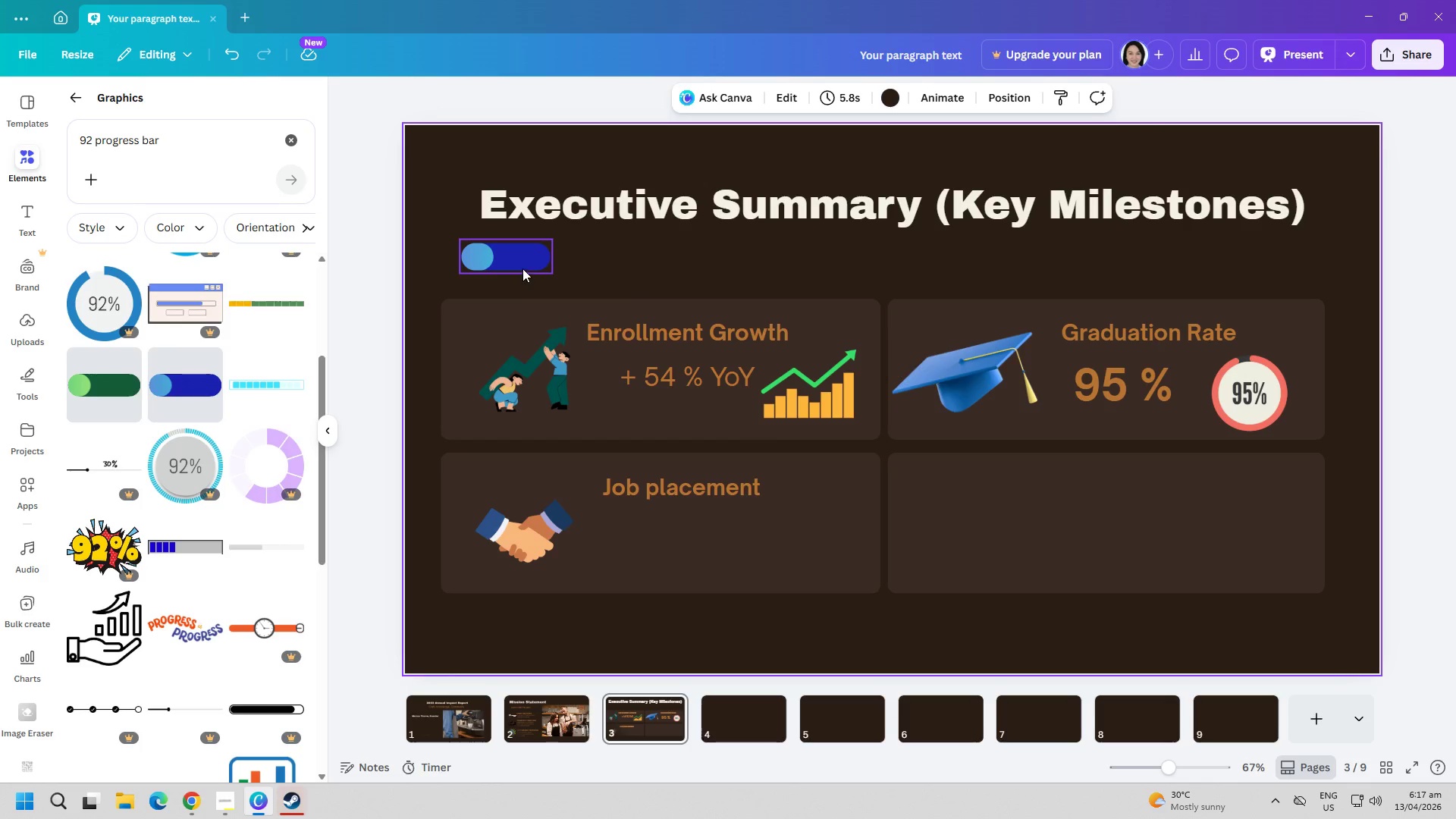 
left_click_drag(start_coordinate=[520, 259], to_coordinate=[755, 570])
 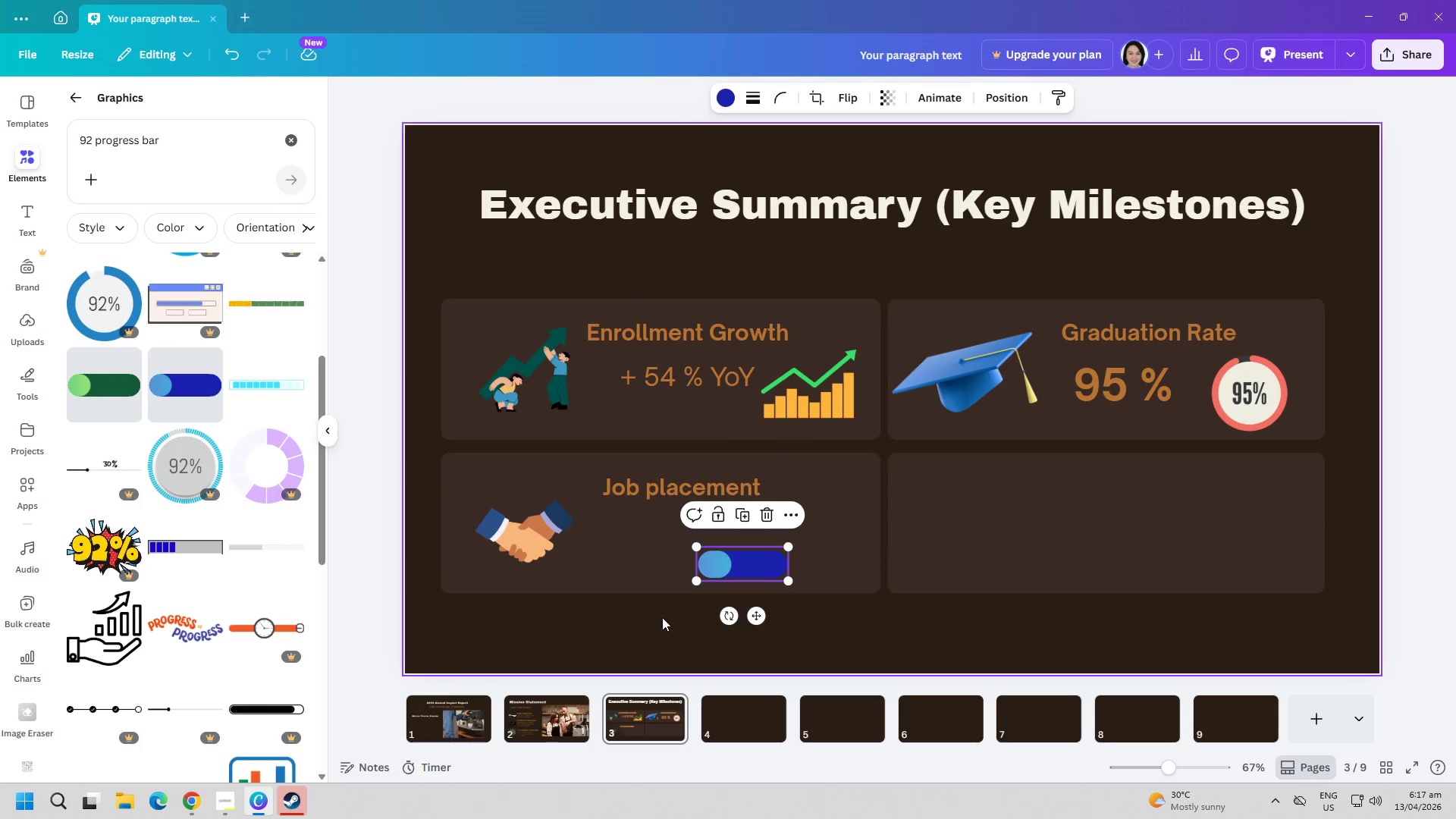 
wait(5.33)
 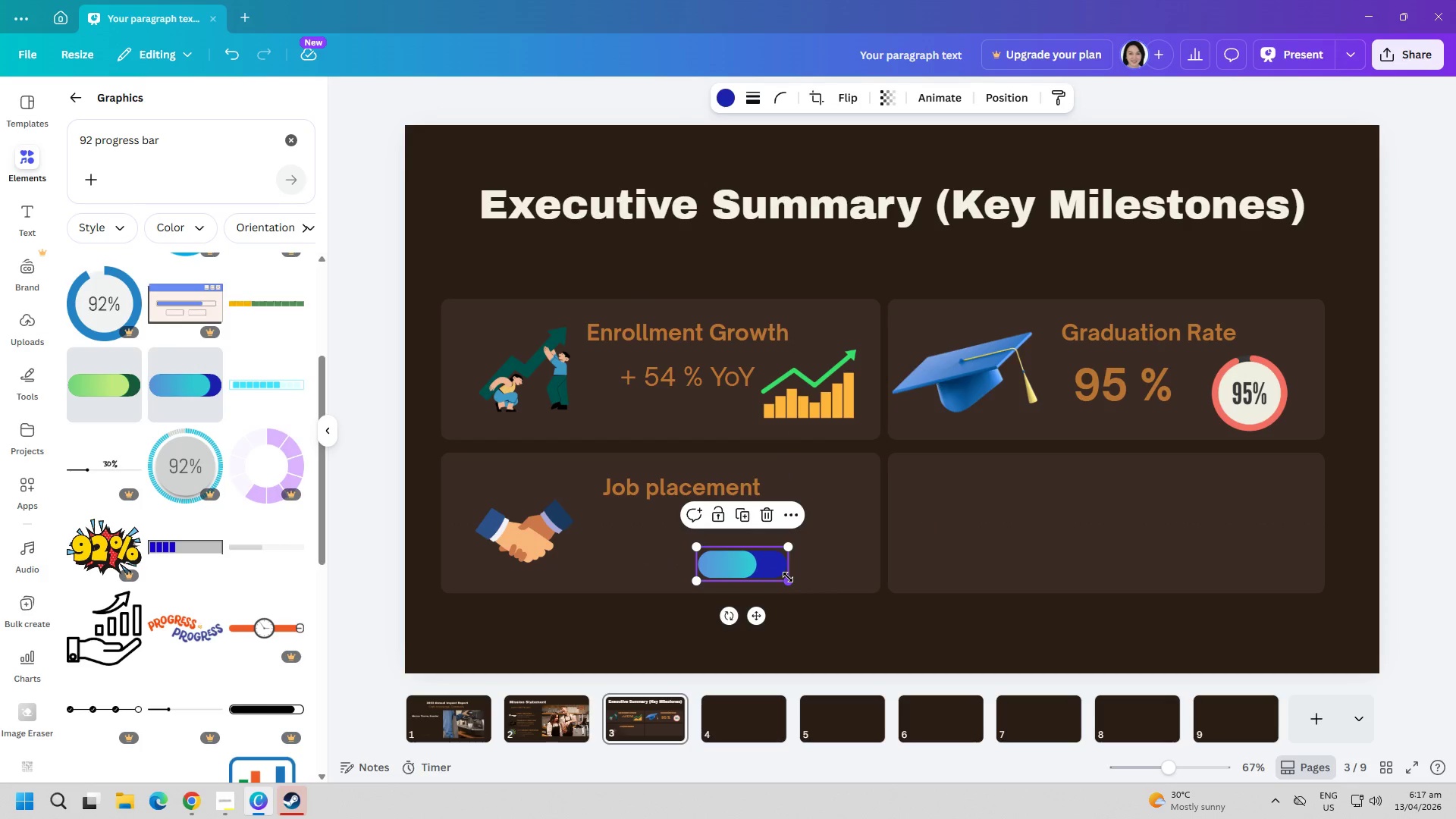 
left_click([279, 394])
 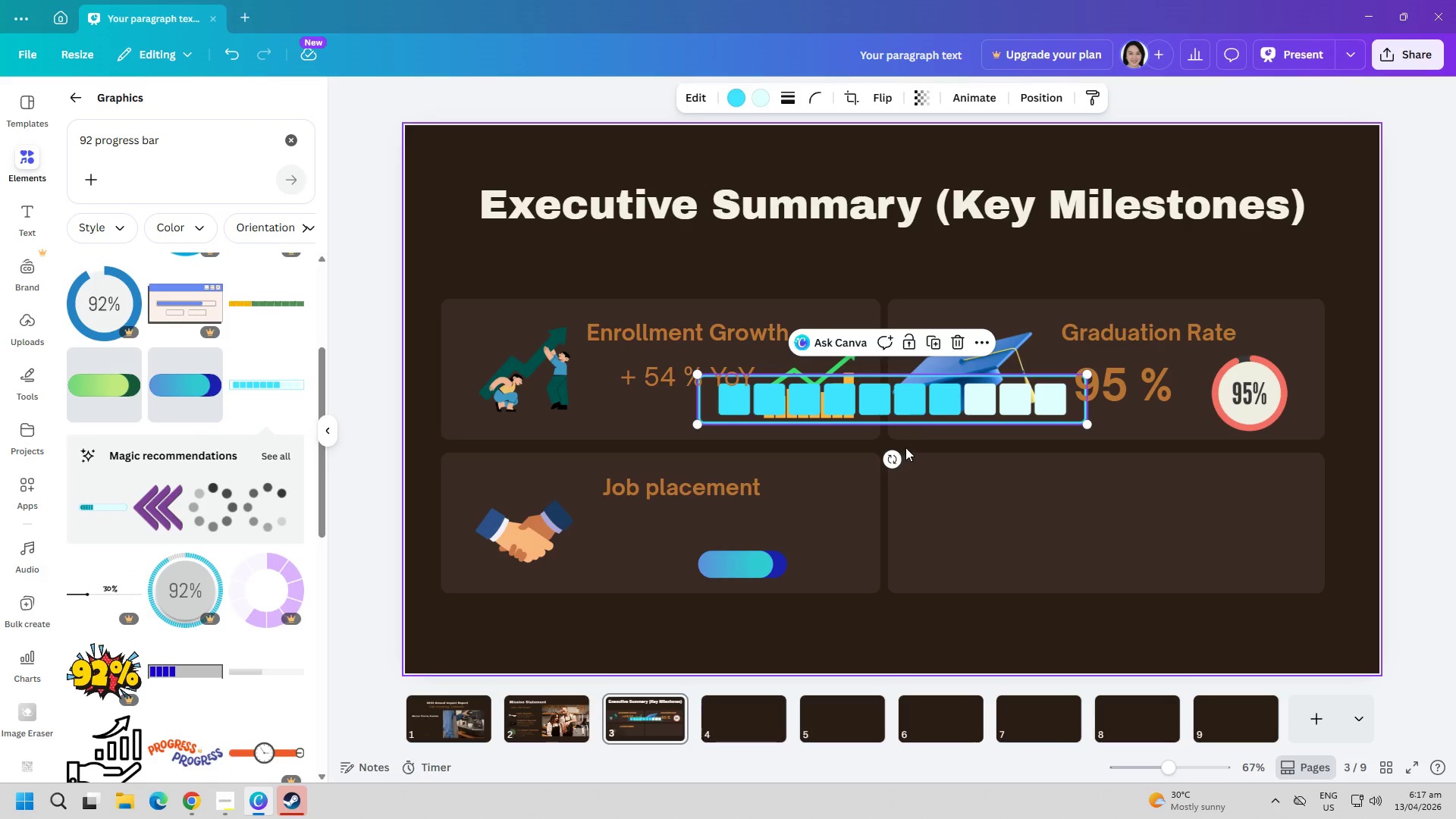 
left_click([919, 419])
 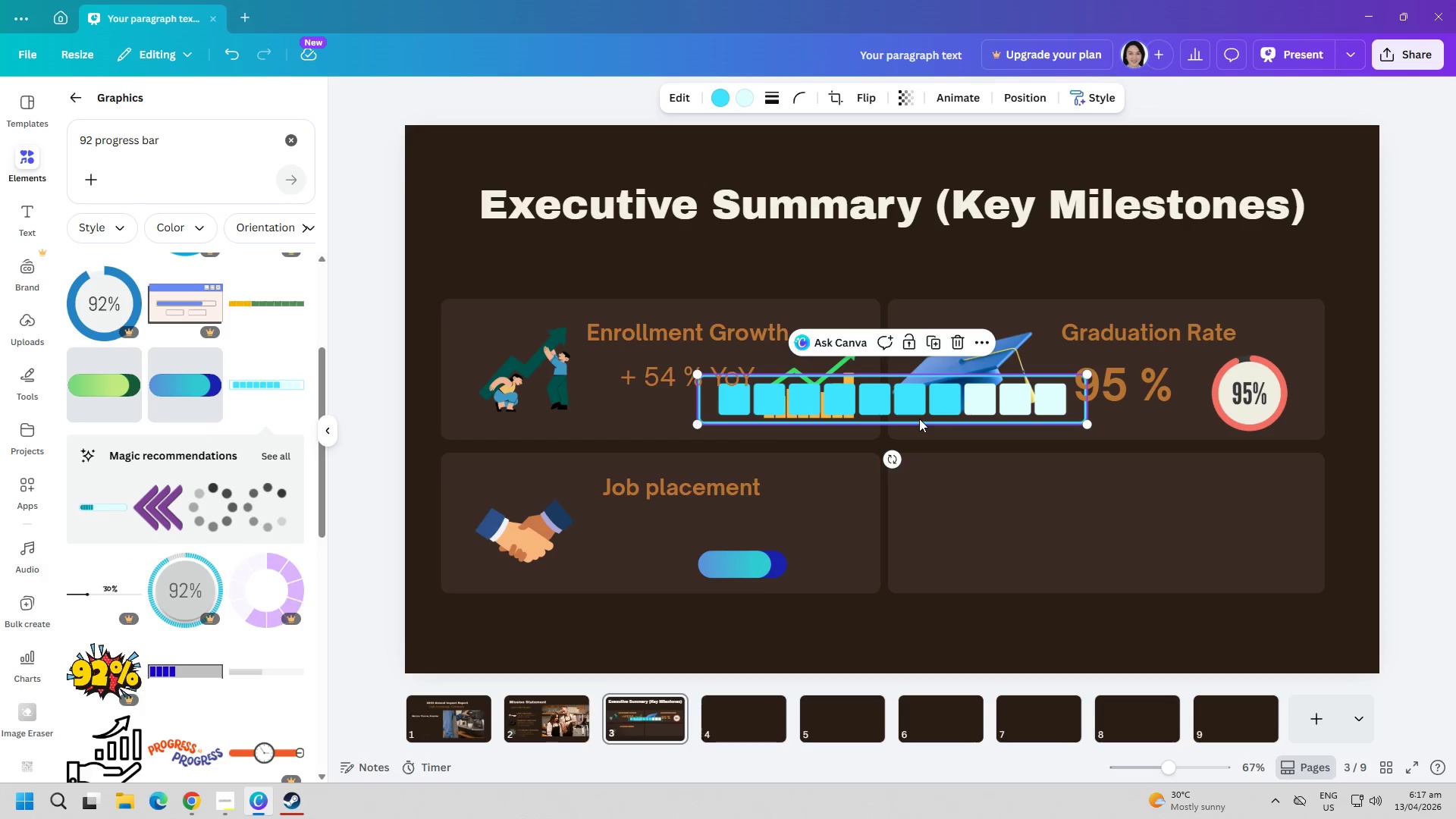 
key(Delete)
 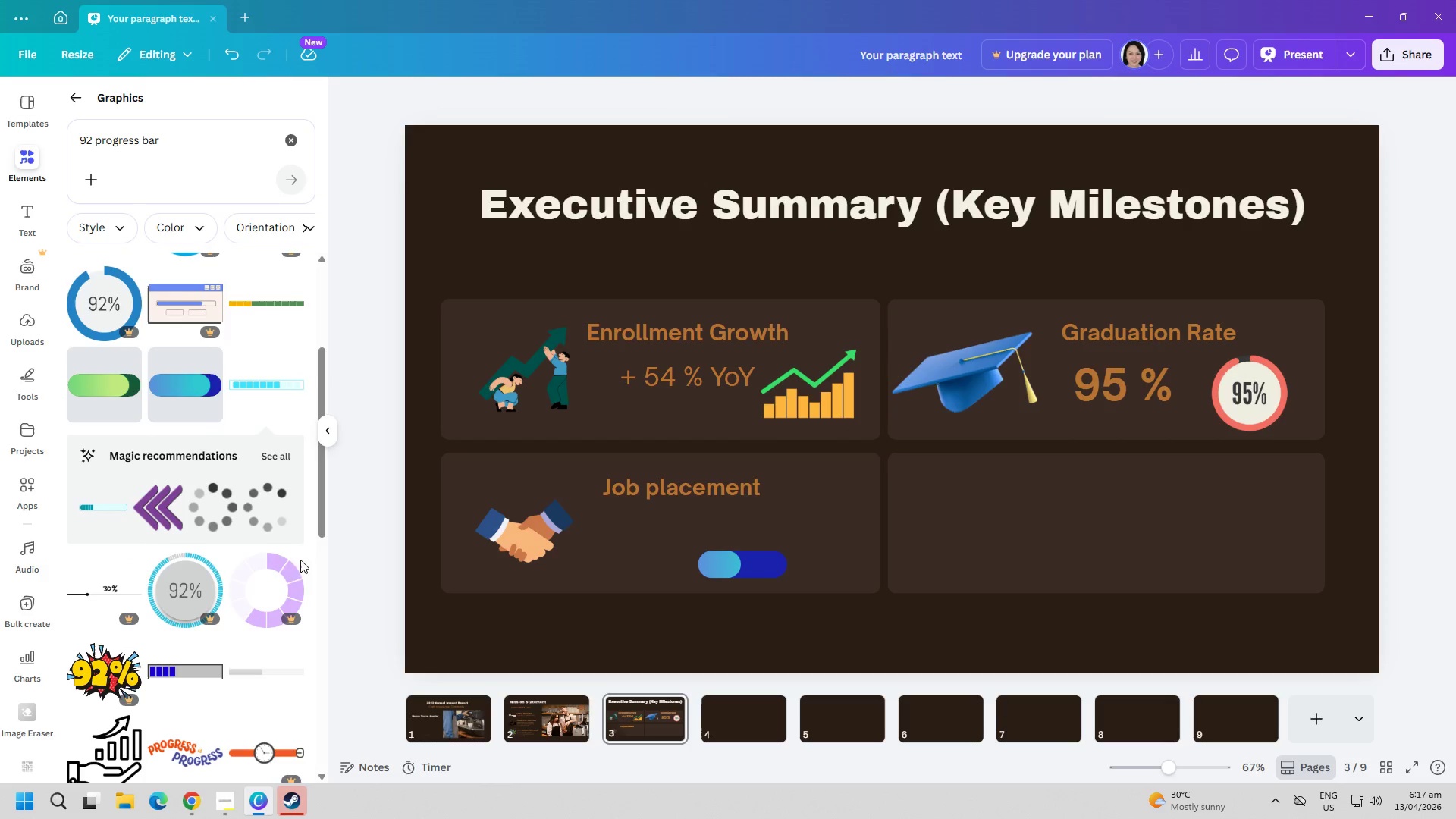 
scroll: coordinate [206, 563], scroll_direction: down, amount: 17.0
 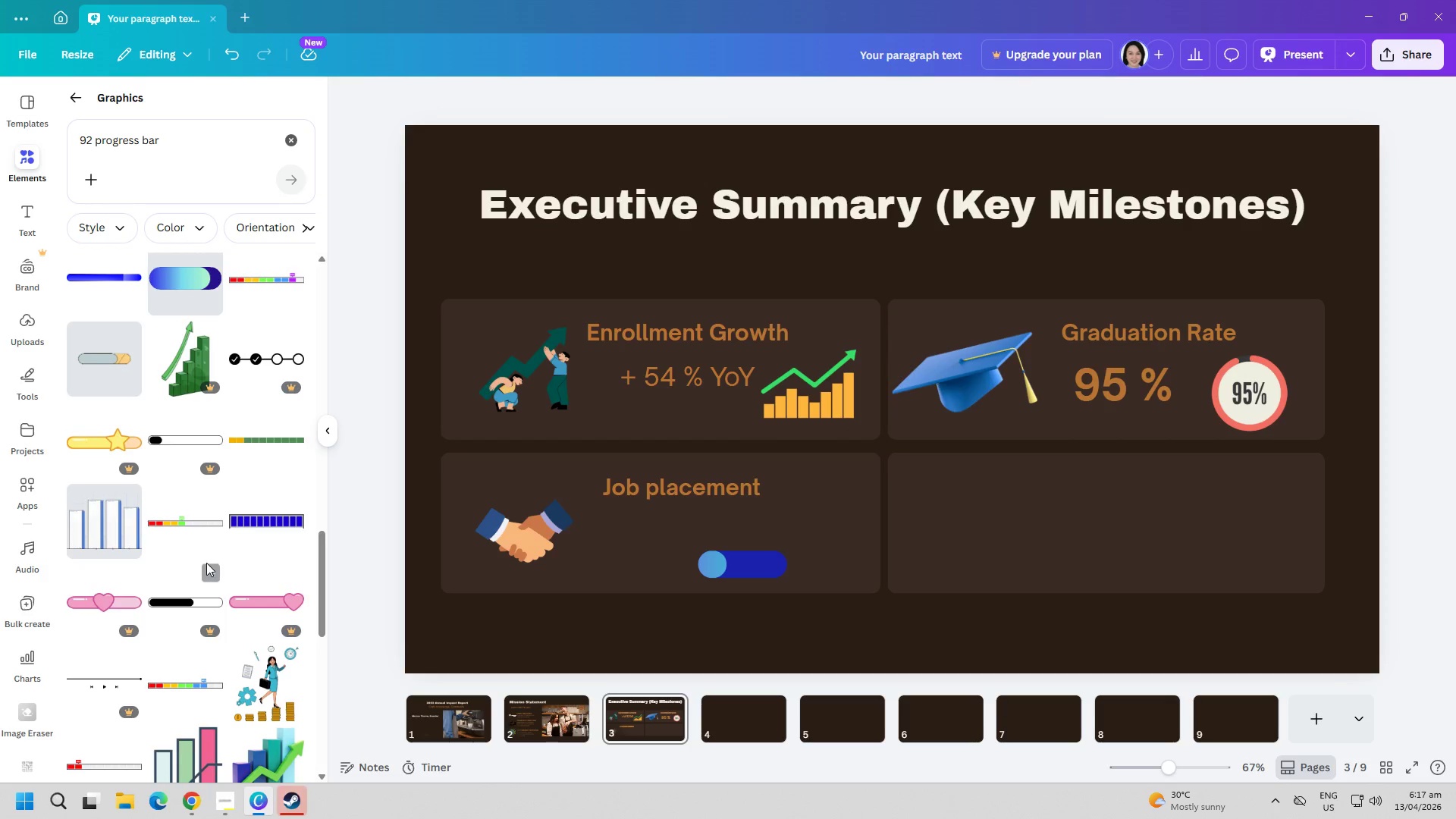 
scroll: coordinate [206, 636], scroll_direction: down, amount: 15.0
 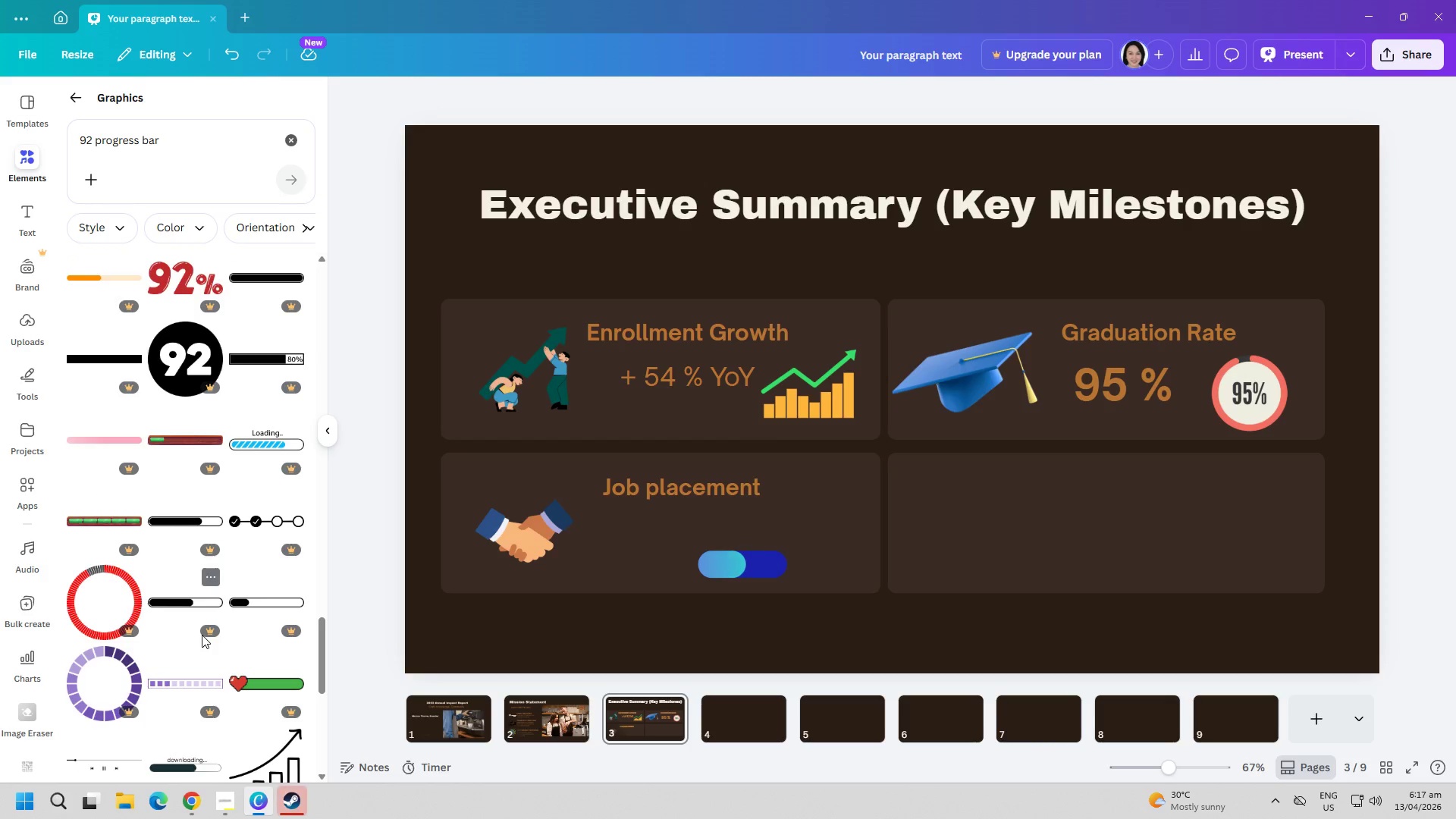 
scroll: coordinate [198, 650], scroll_direction: down, amount: 7.0
 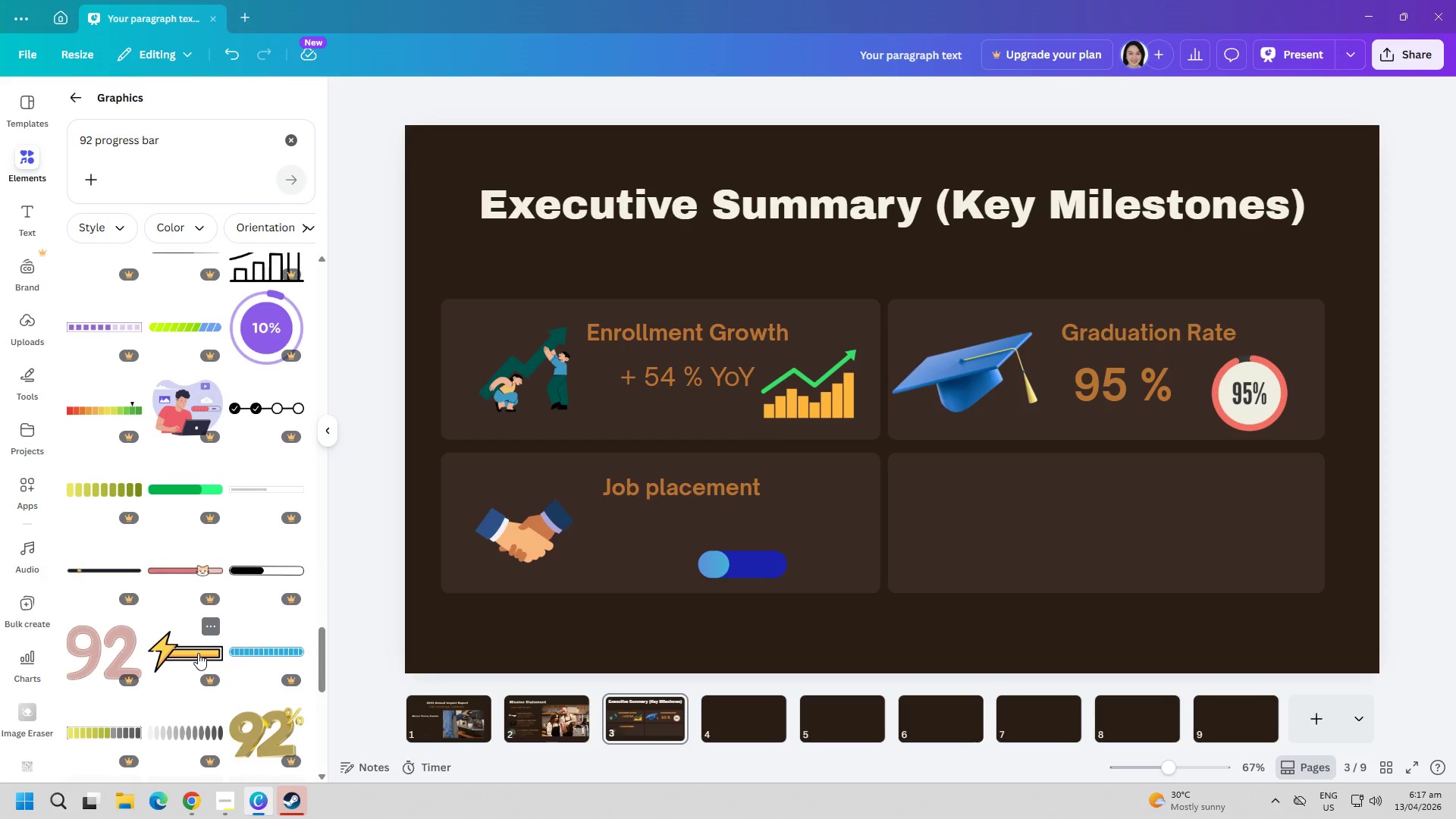 
scroll: coordinate [215, 507], scroll_direction: up, amount: 43.0
 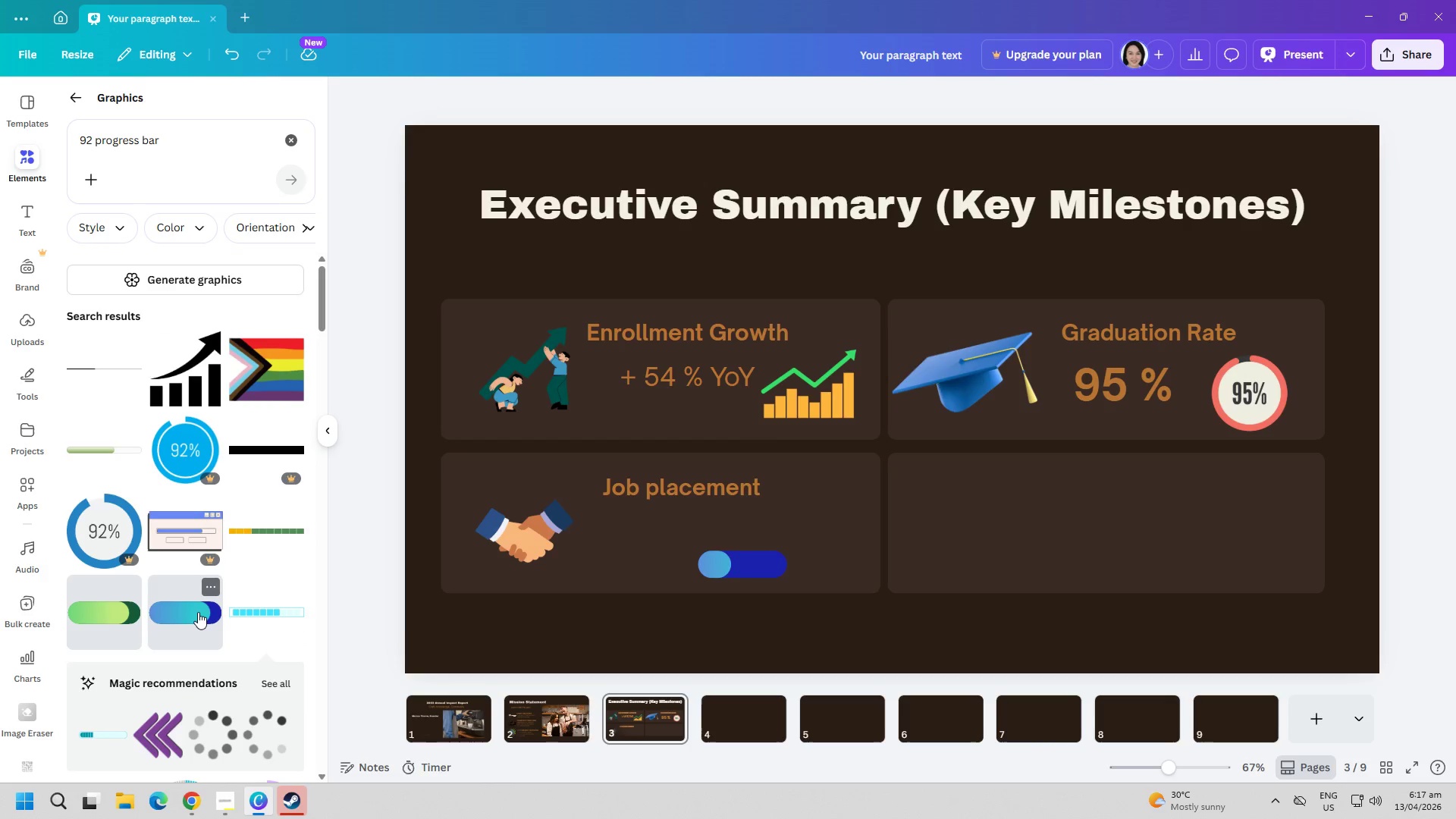 
left_click_drag(start_coordinate=[733, 569], to_coordinate=[664, 582])
 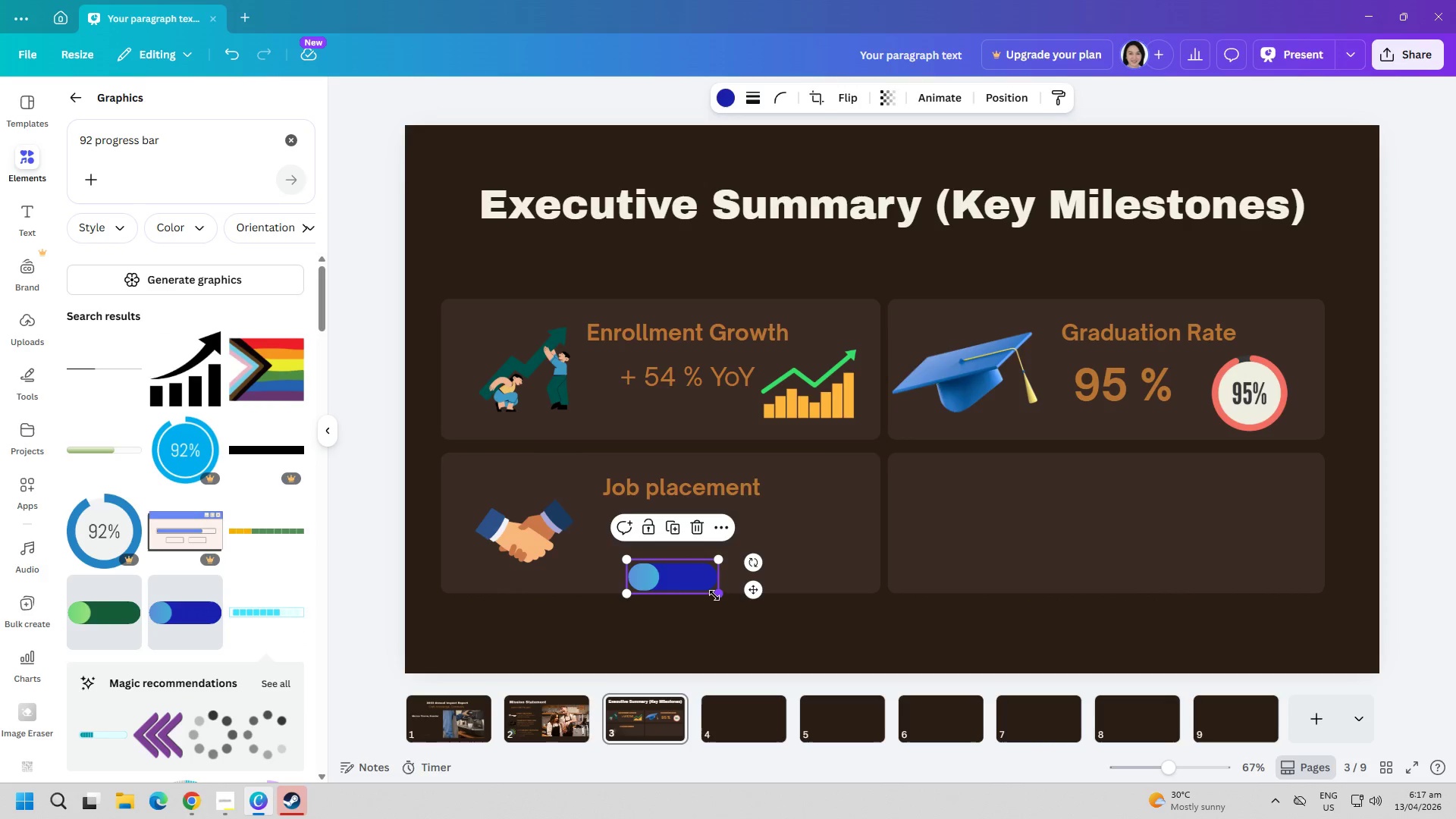 
left_click_drag(start_coordinate=[714, 595], to_coordinate=[674, 573])
 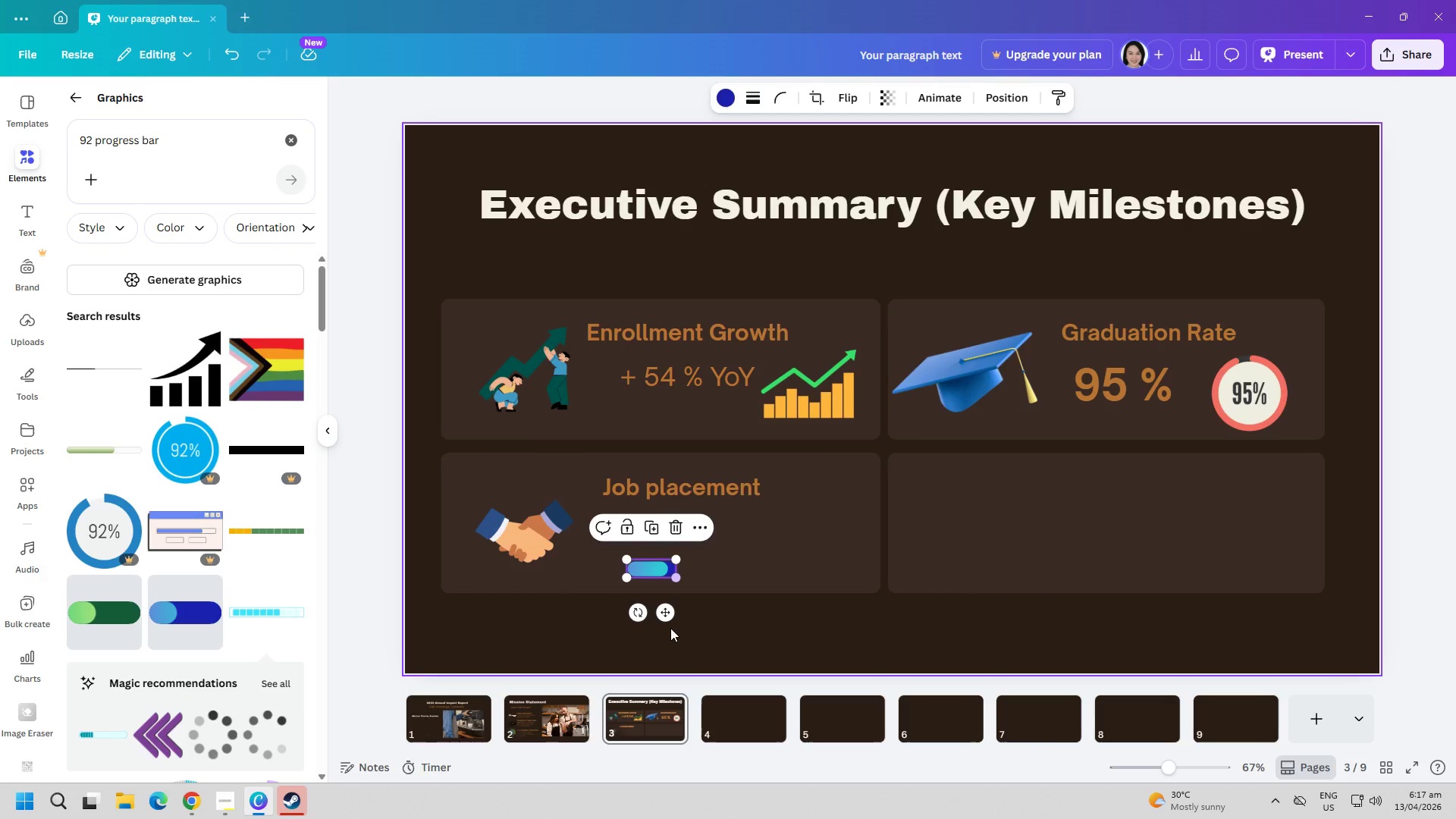 
left_click([667, 635])
 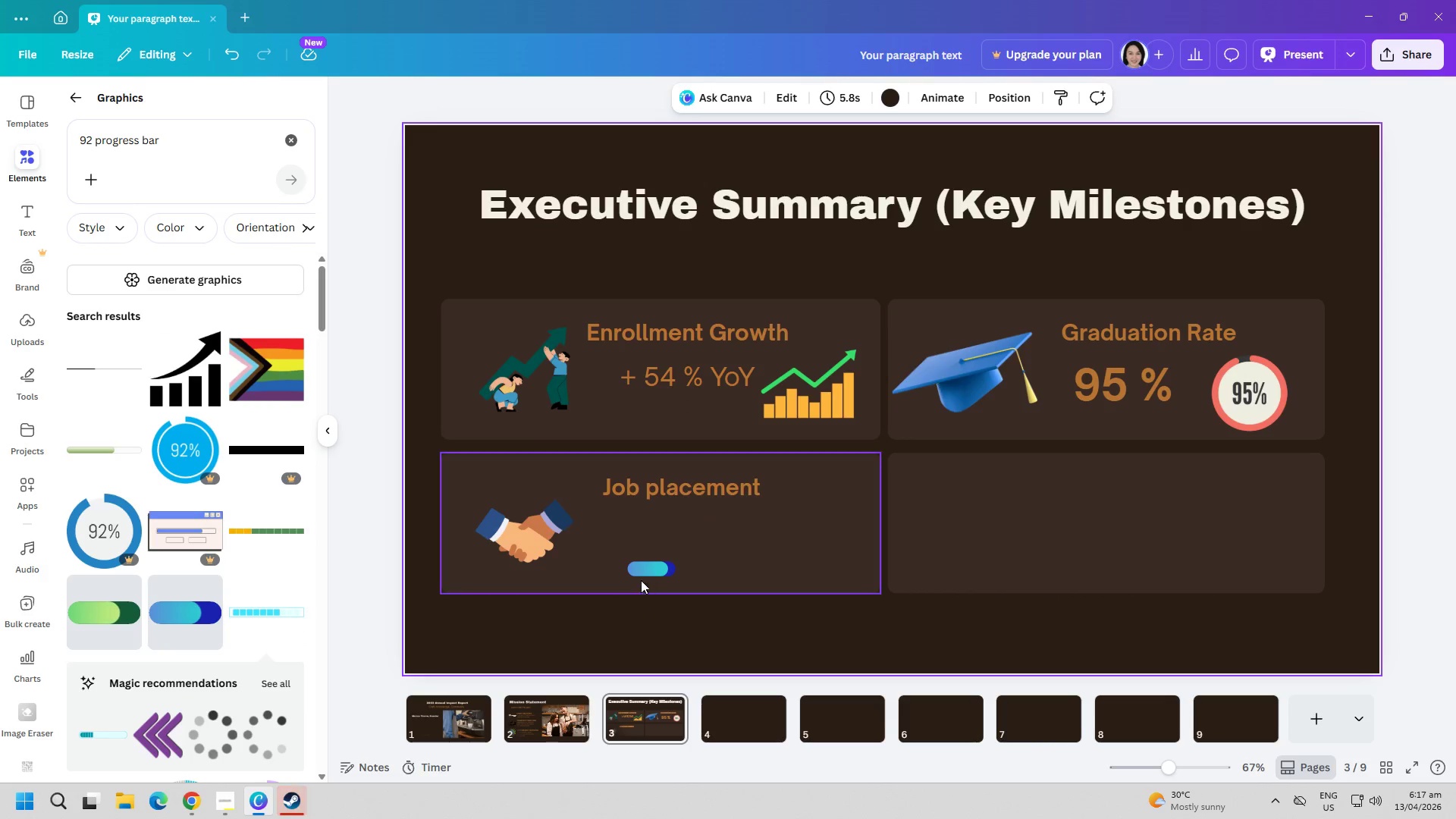 
left_click_drag(start_coordinate=[660, 570], to_coordinate=[677, 571])
 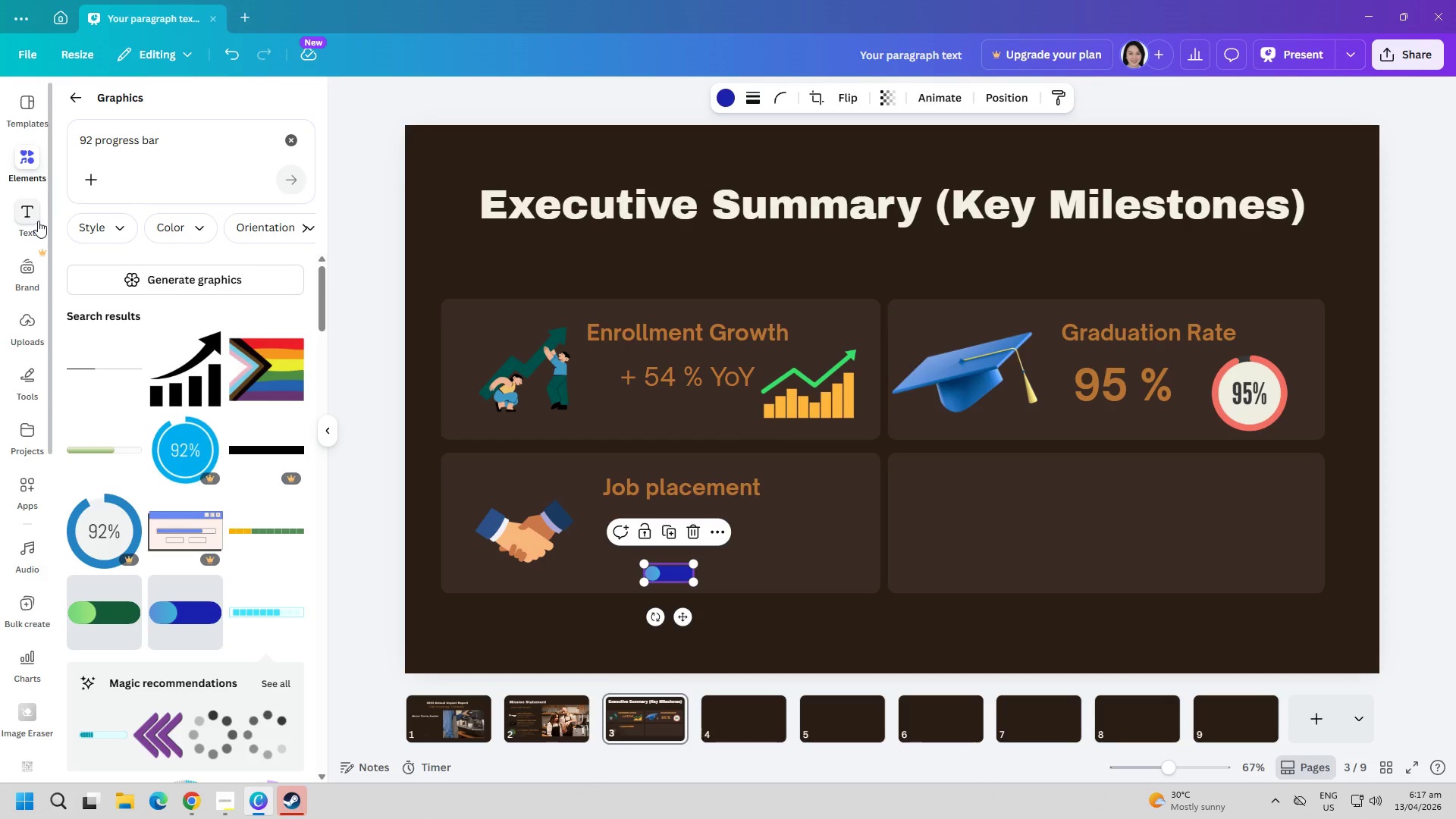 
left_click([36, 218])
 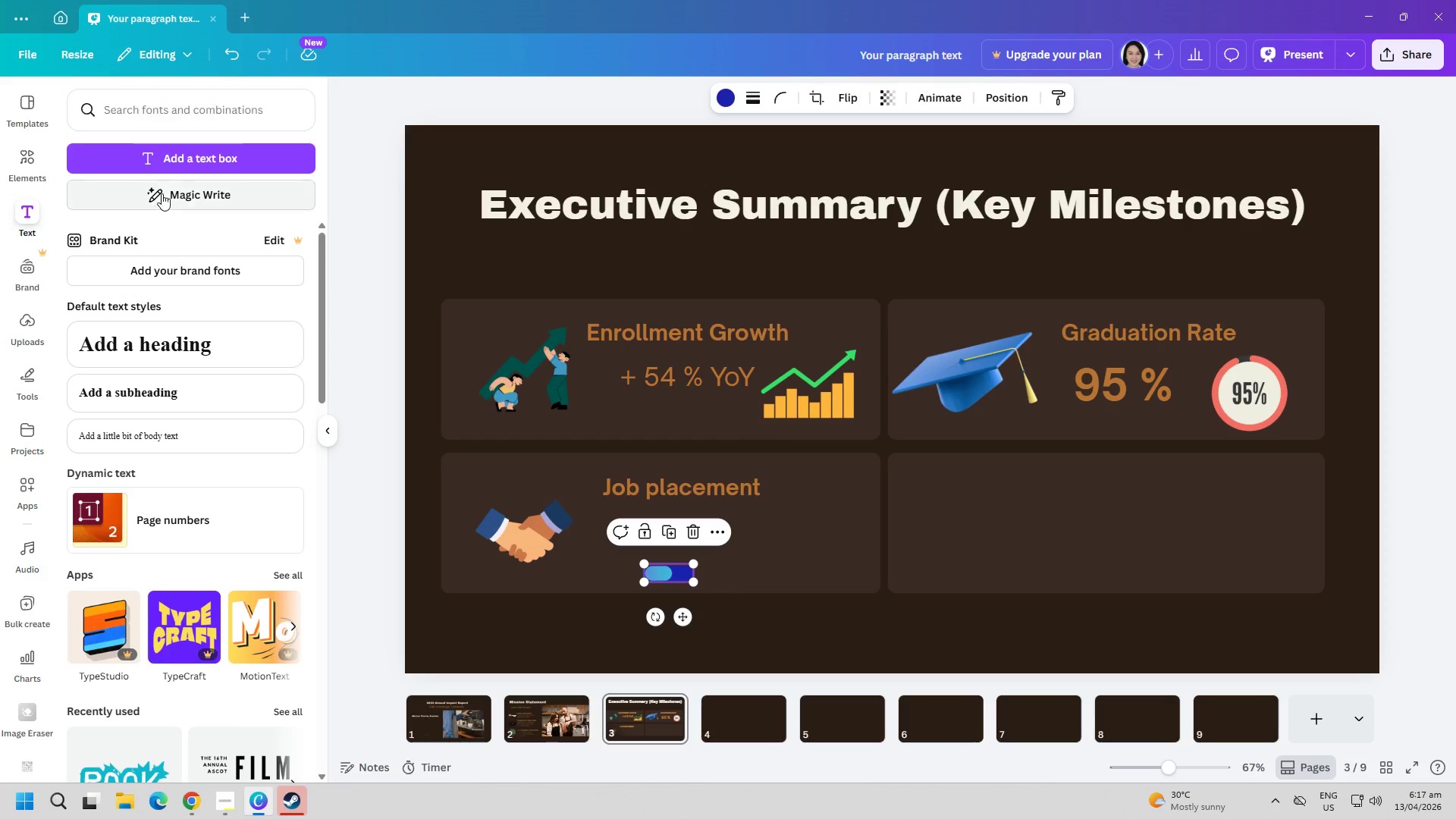 
left_click([182, 162])
 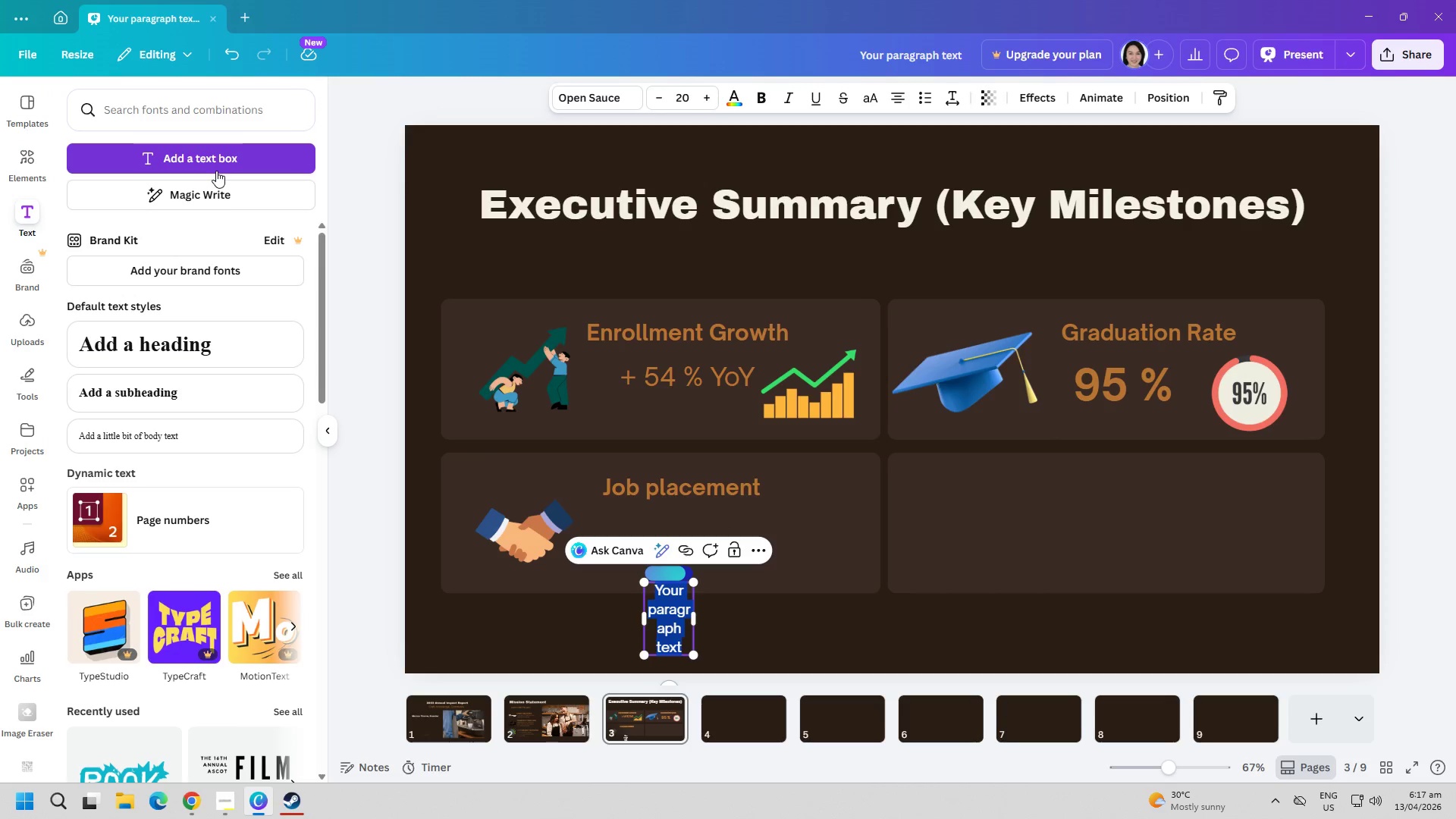 
type(92%)
 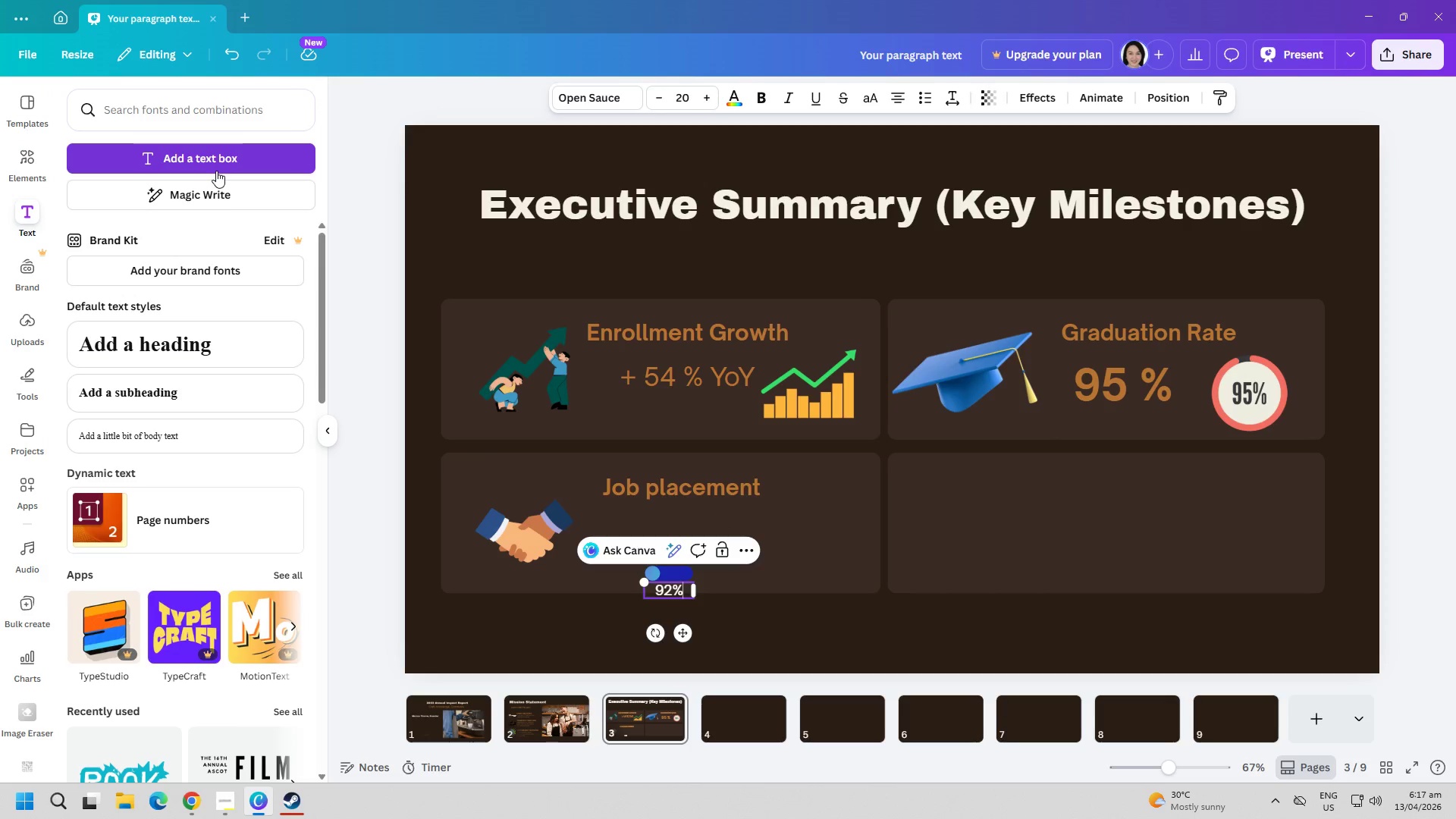 
key(Control+ControlLeft)
 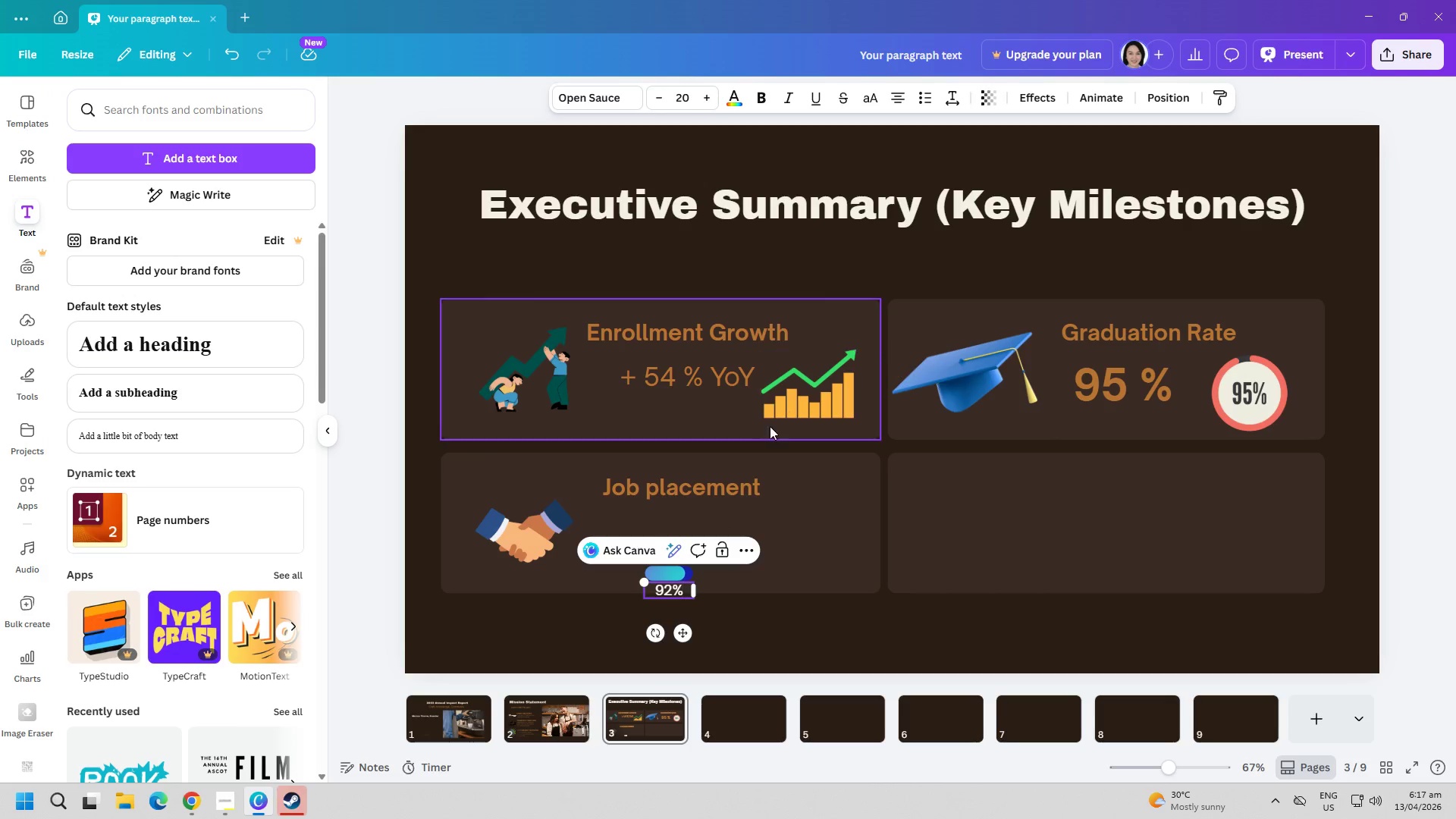 
key(Control+A)
 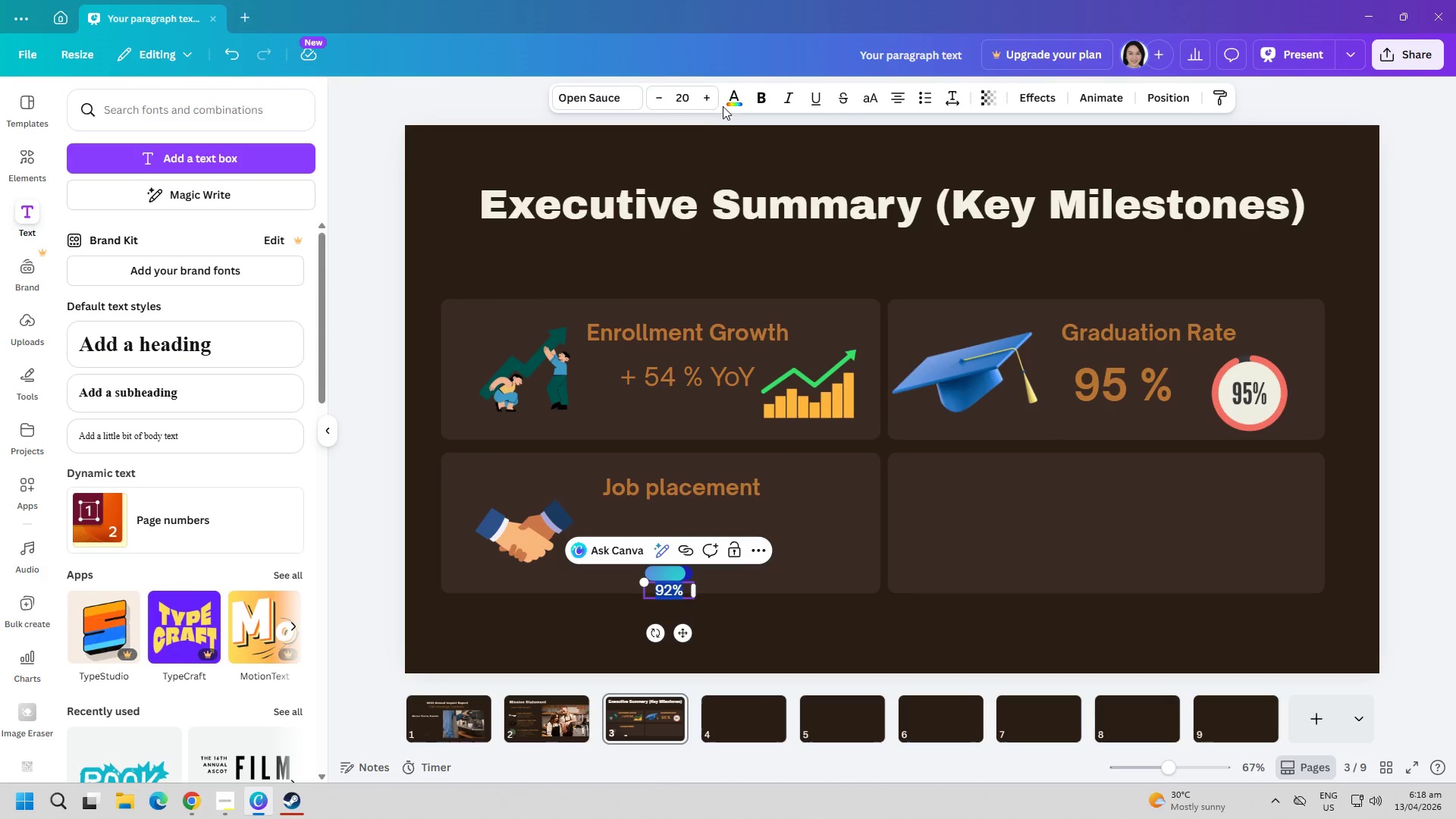 
left_click([732, 98])
 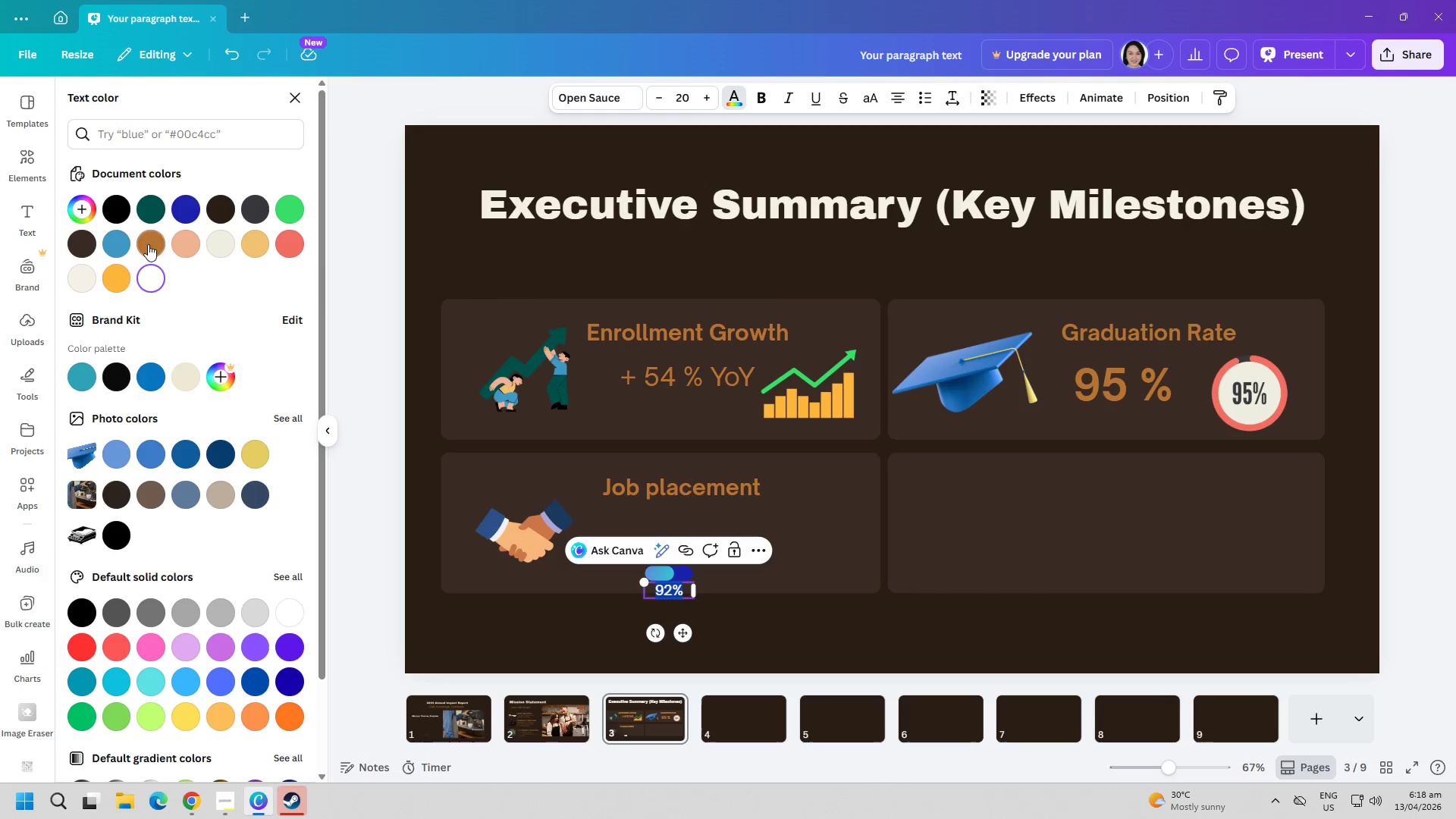 
left_click([149, 239])
 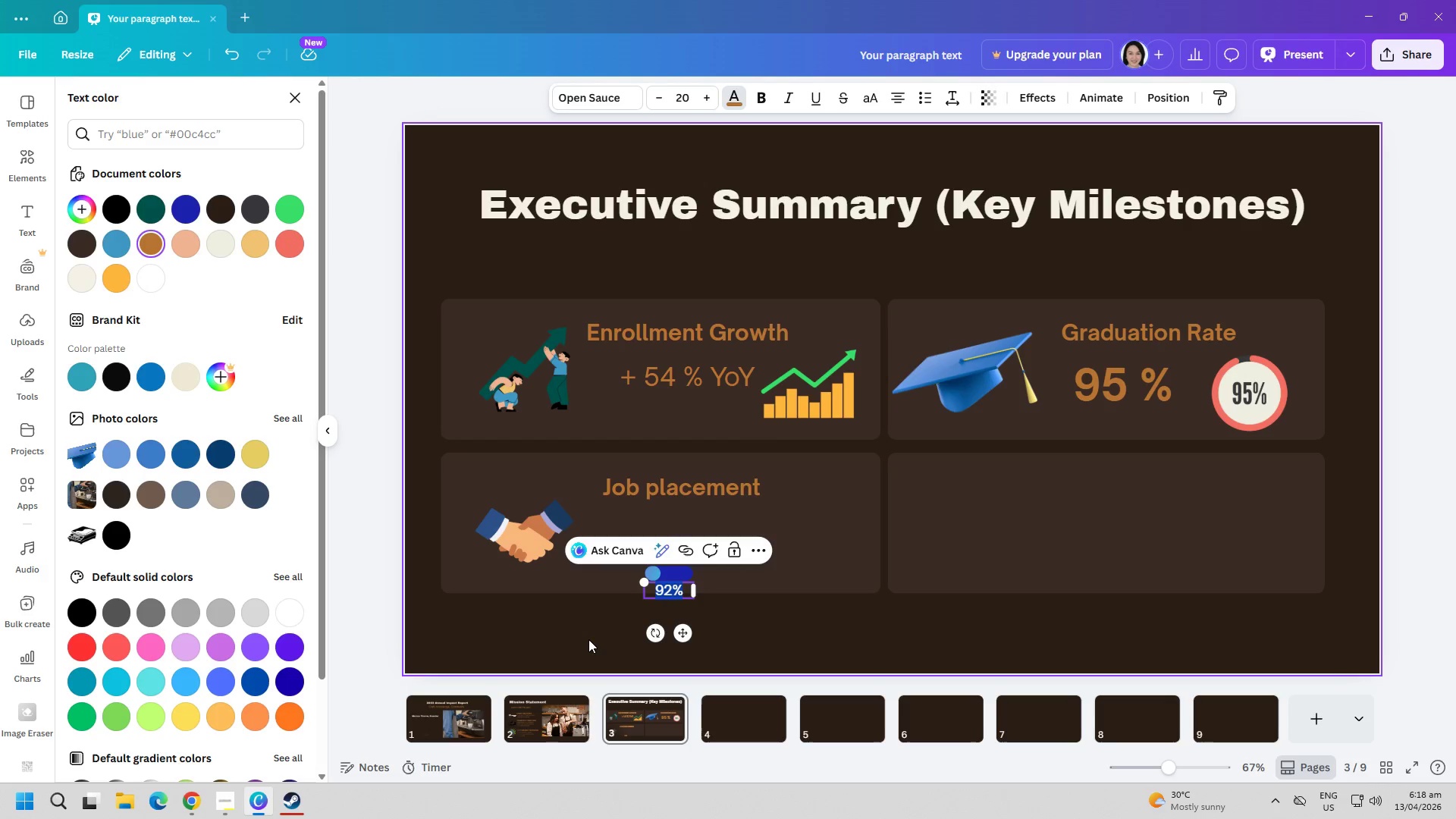 
left_click([595, 642])
 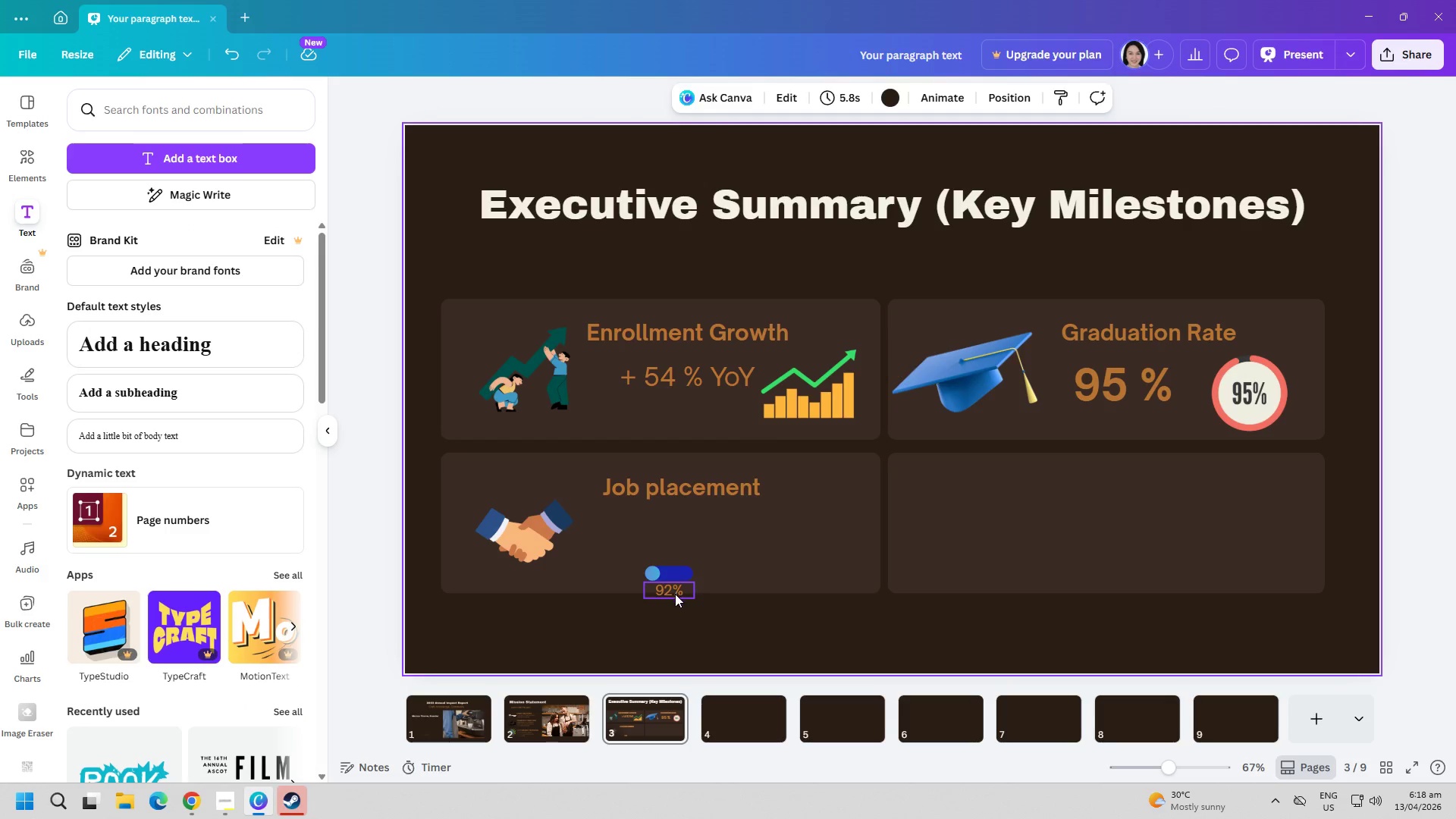 
left_click_drag(start_coordinate=[675, 595], to_coordinate=[609, 531])
 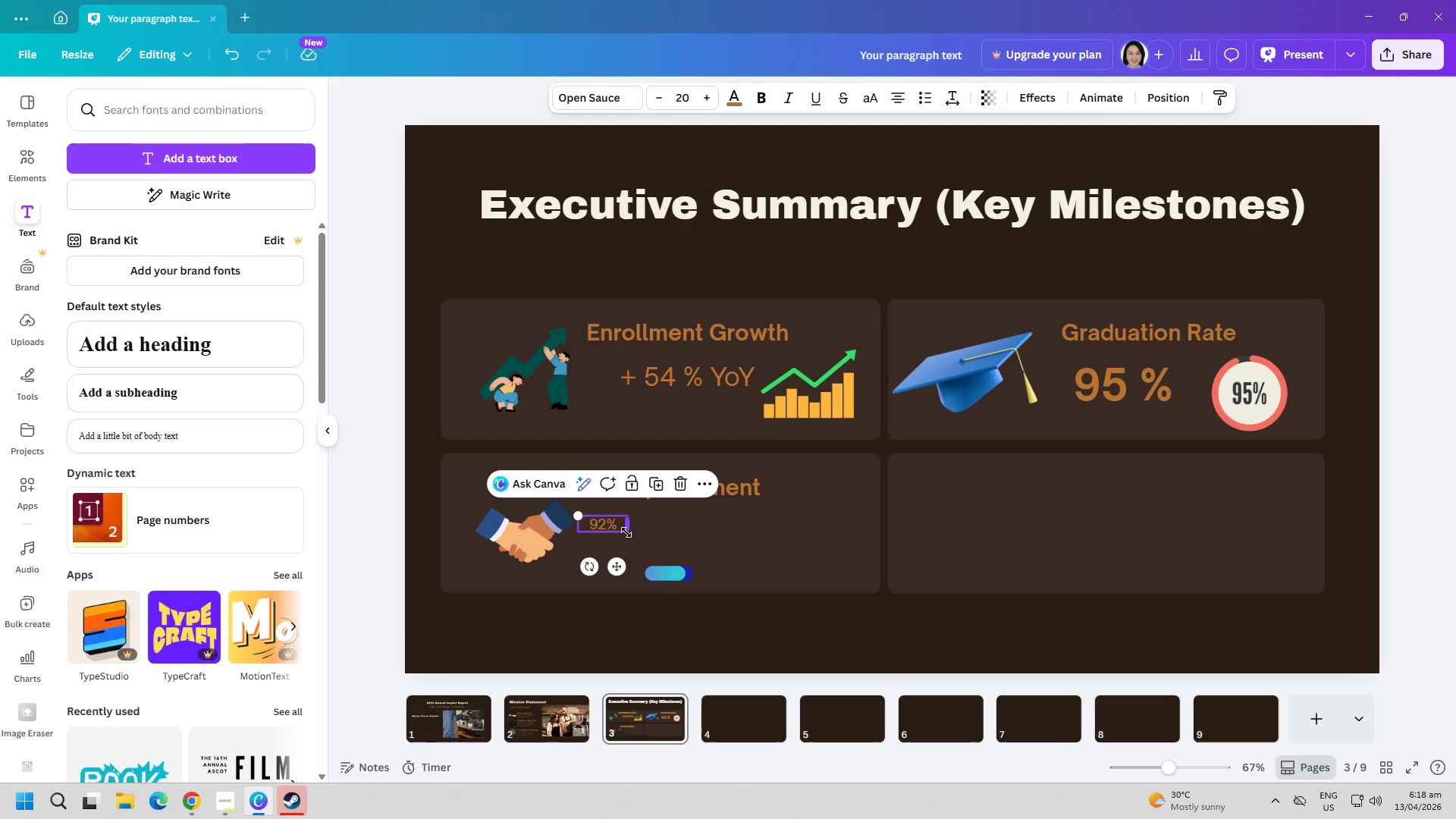 
left_click_drag(start_coordinate=[626, 532], to_coordinate=[672, 566])
 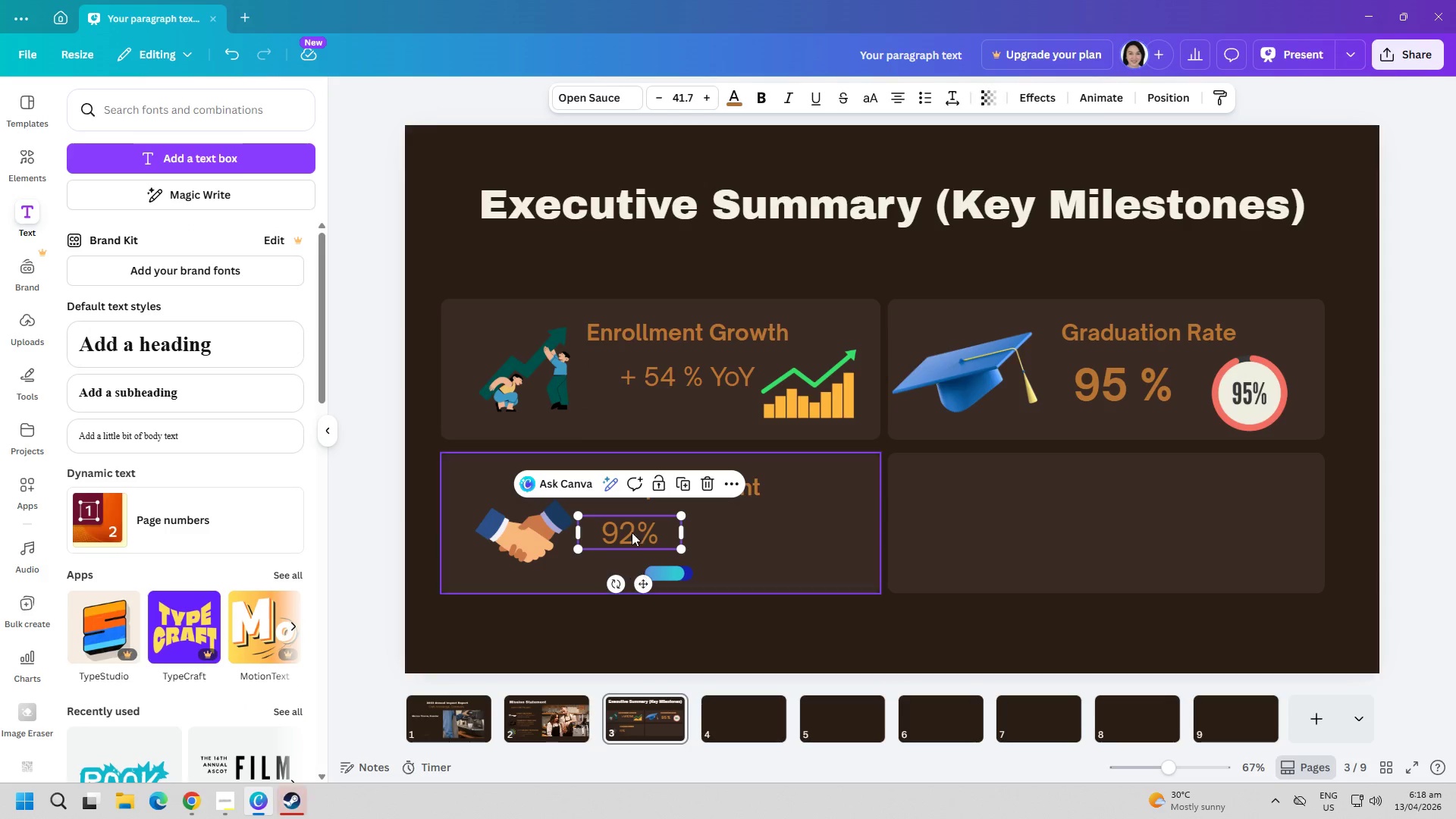 
double_click([629, 529])
 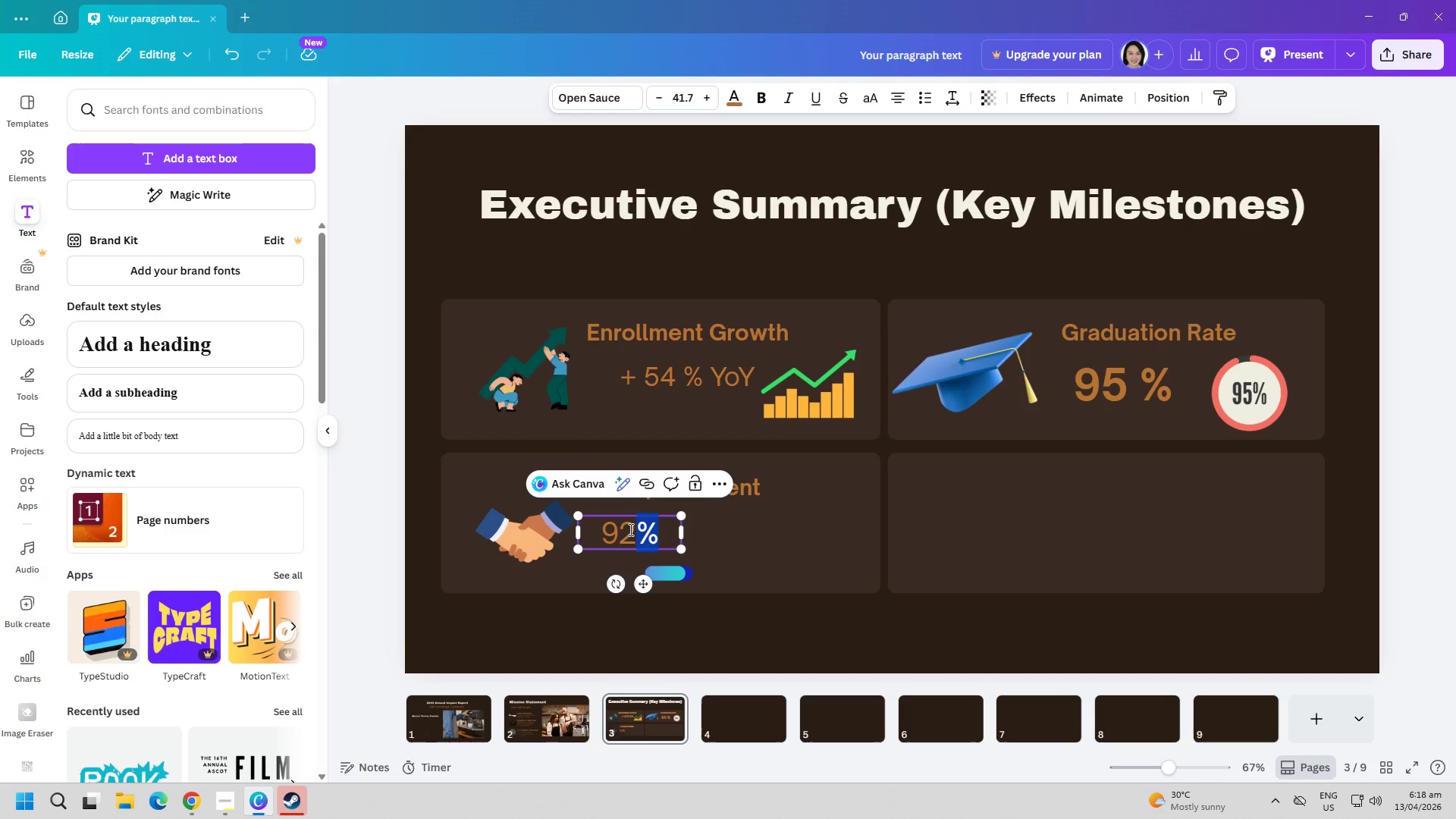 
triple_click([629, 529])
 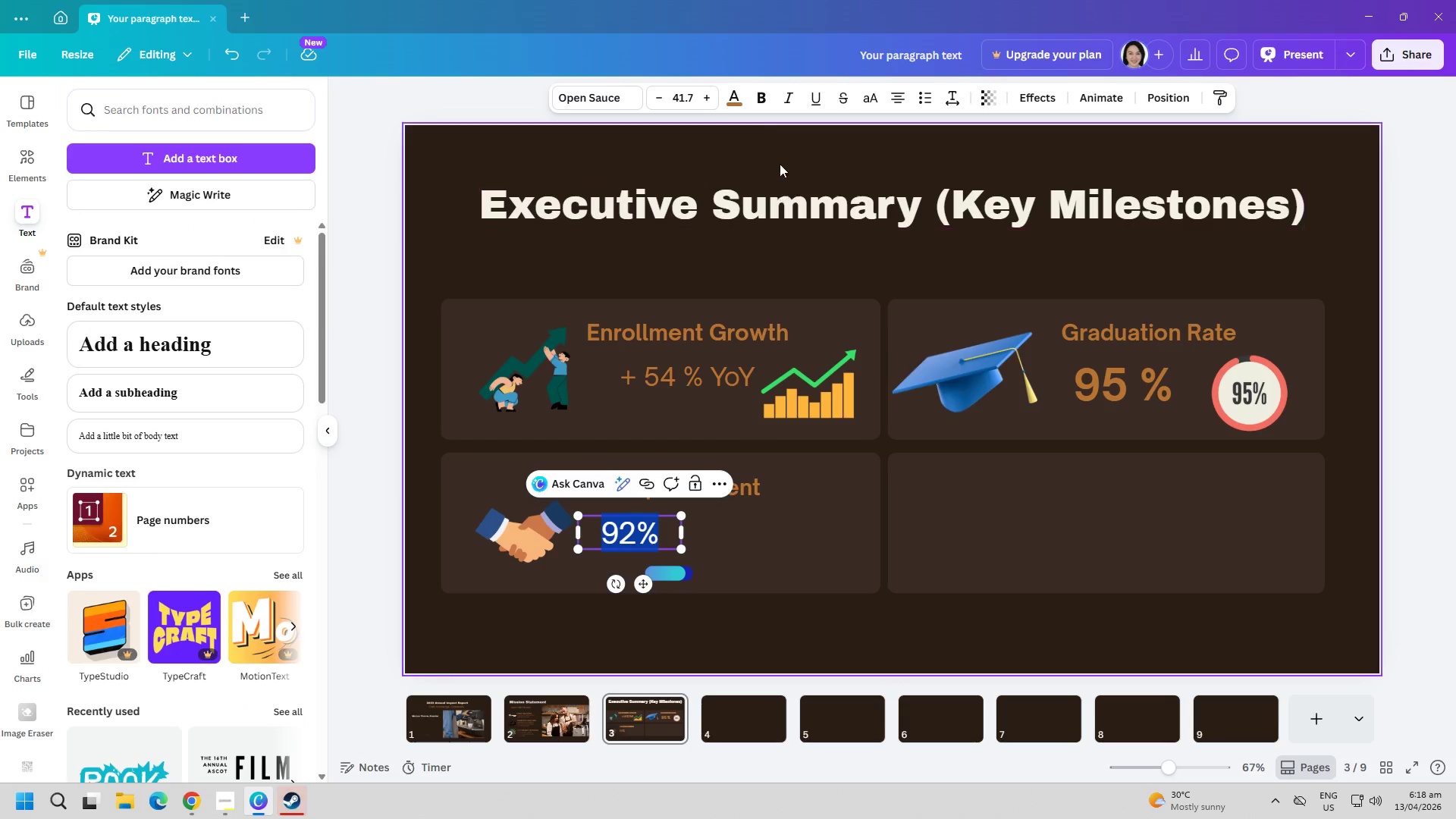 
left_click([761, 101])
 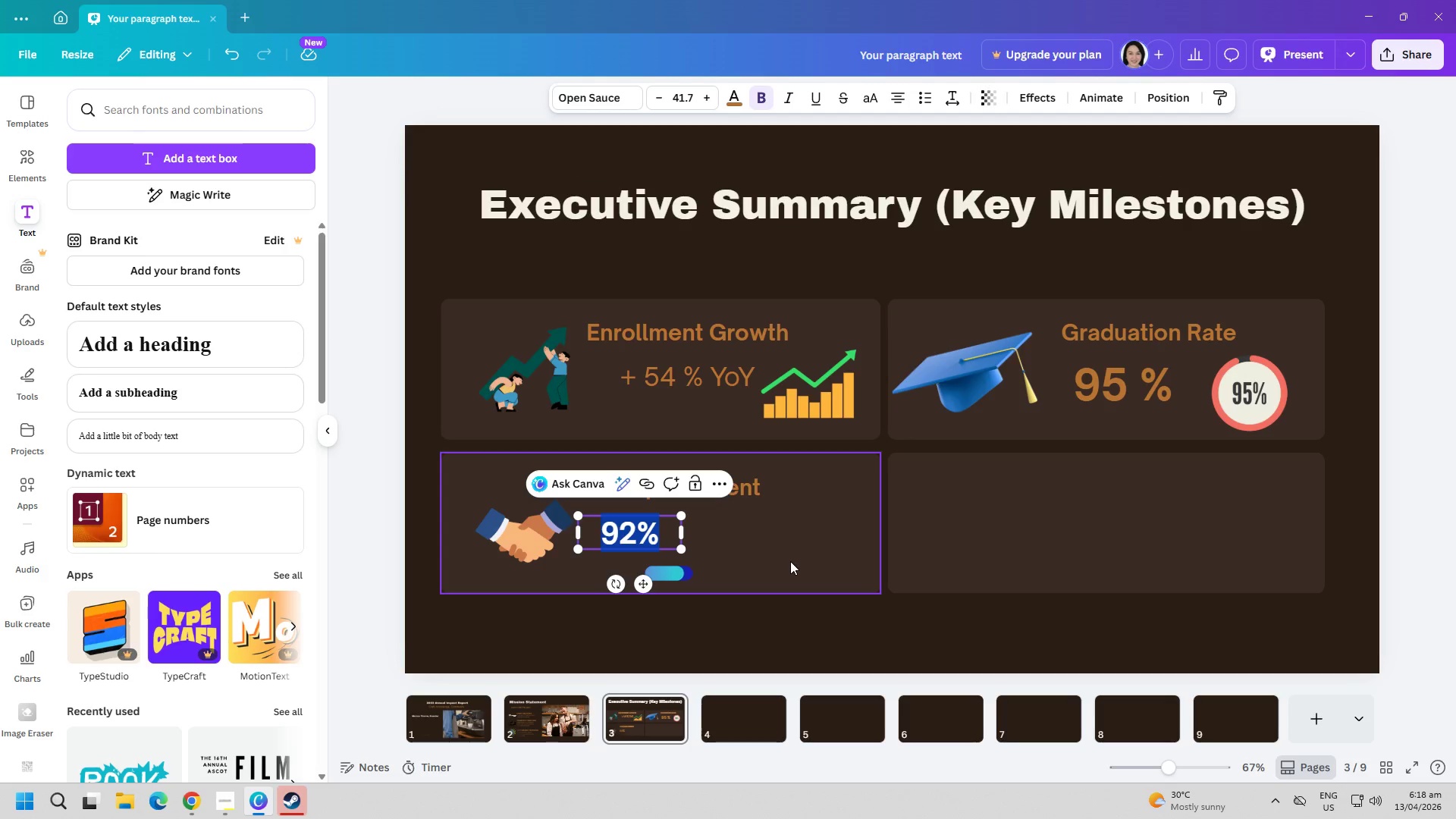 
left_click([783, 610])
 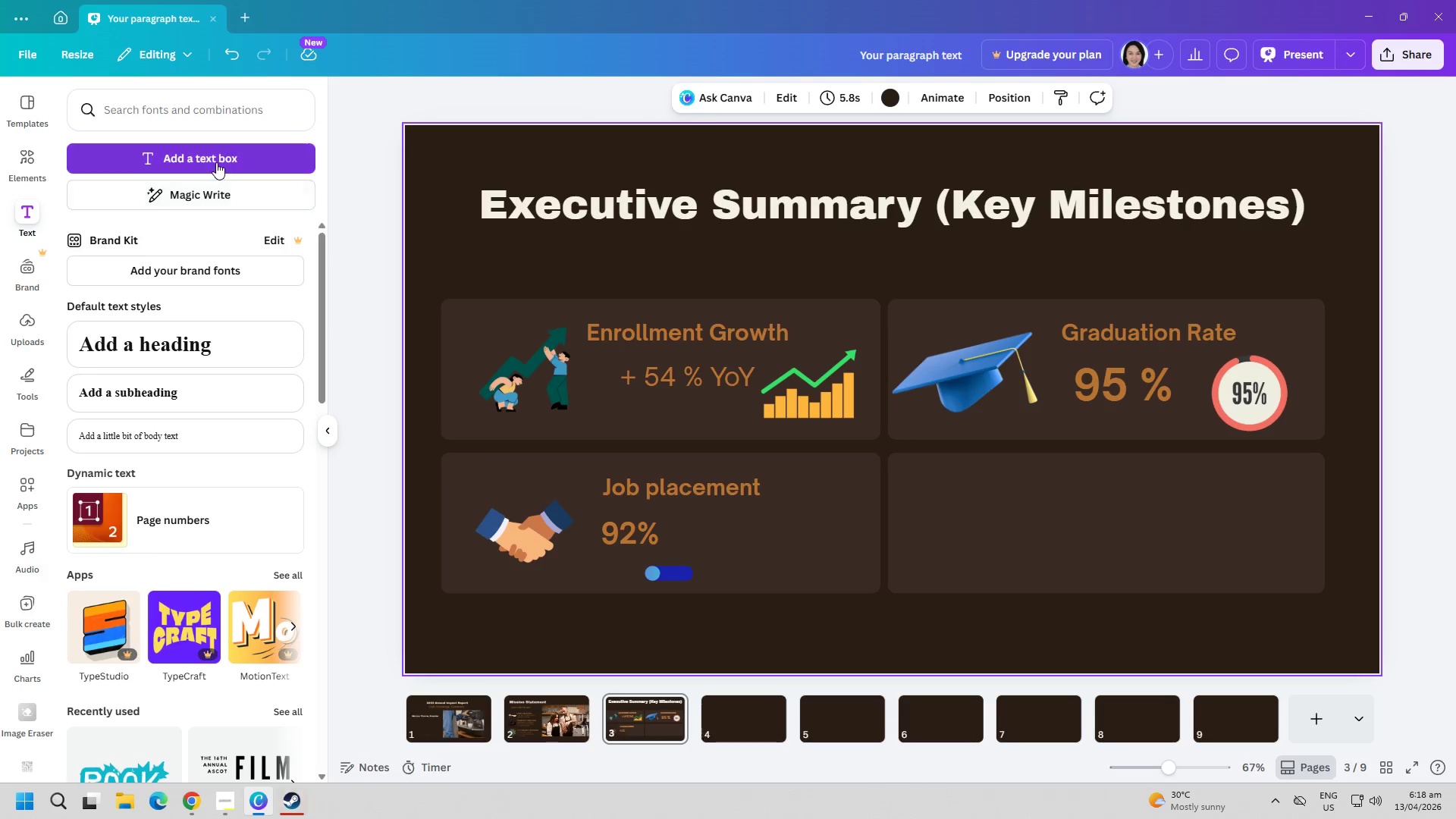 
left_click([216, 162])
 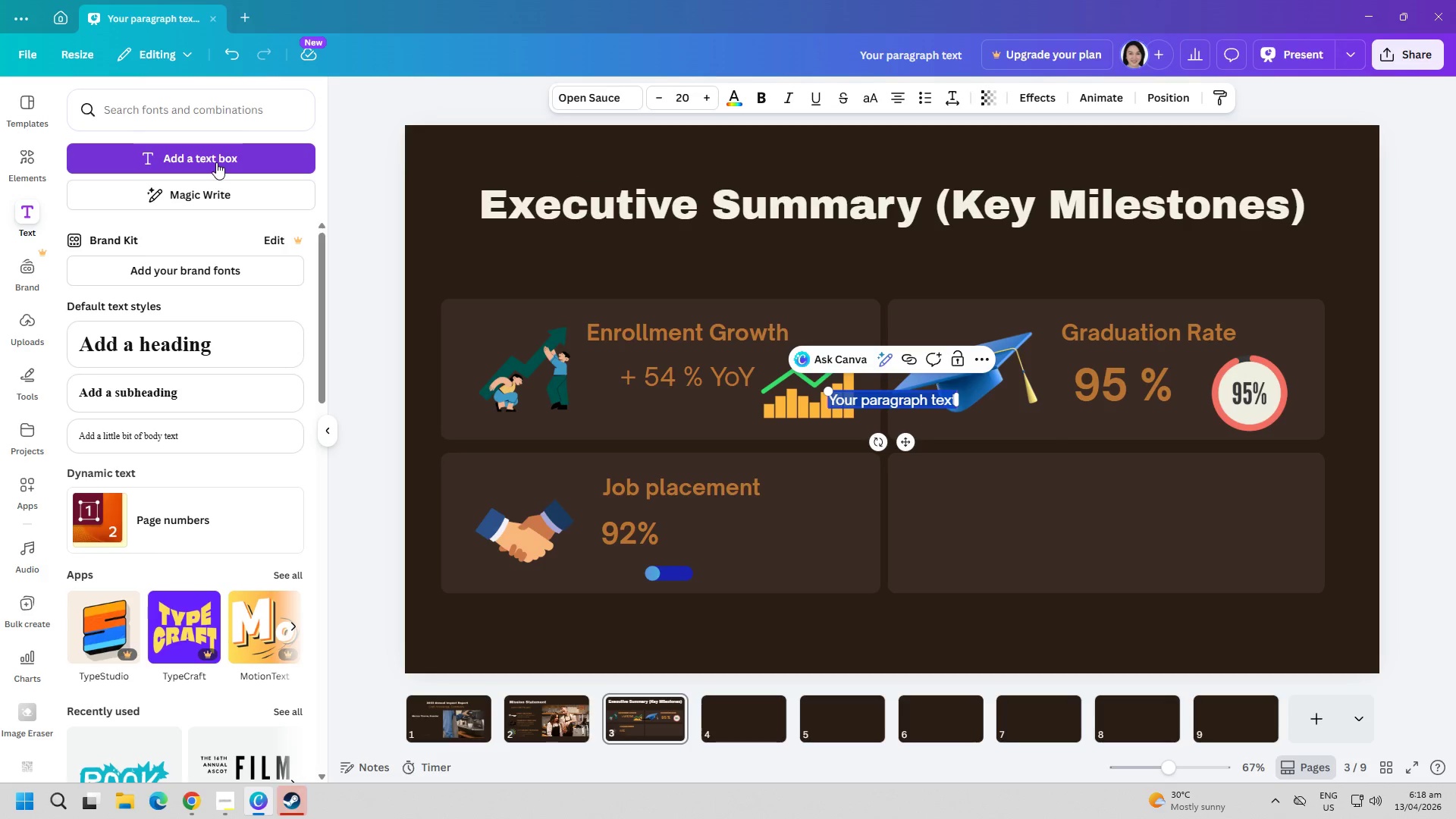 
type(WITHIN )
key(Backspace)
key(Backspace)
key(Backspace)
key(Backspace)
key(Backspace)
key(Backspace)
type(ITH)
key(Backspace)
key(Backspace)
key(Backspace)
type(t)
key(Backspace)
type(ithin 30 days)
 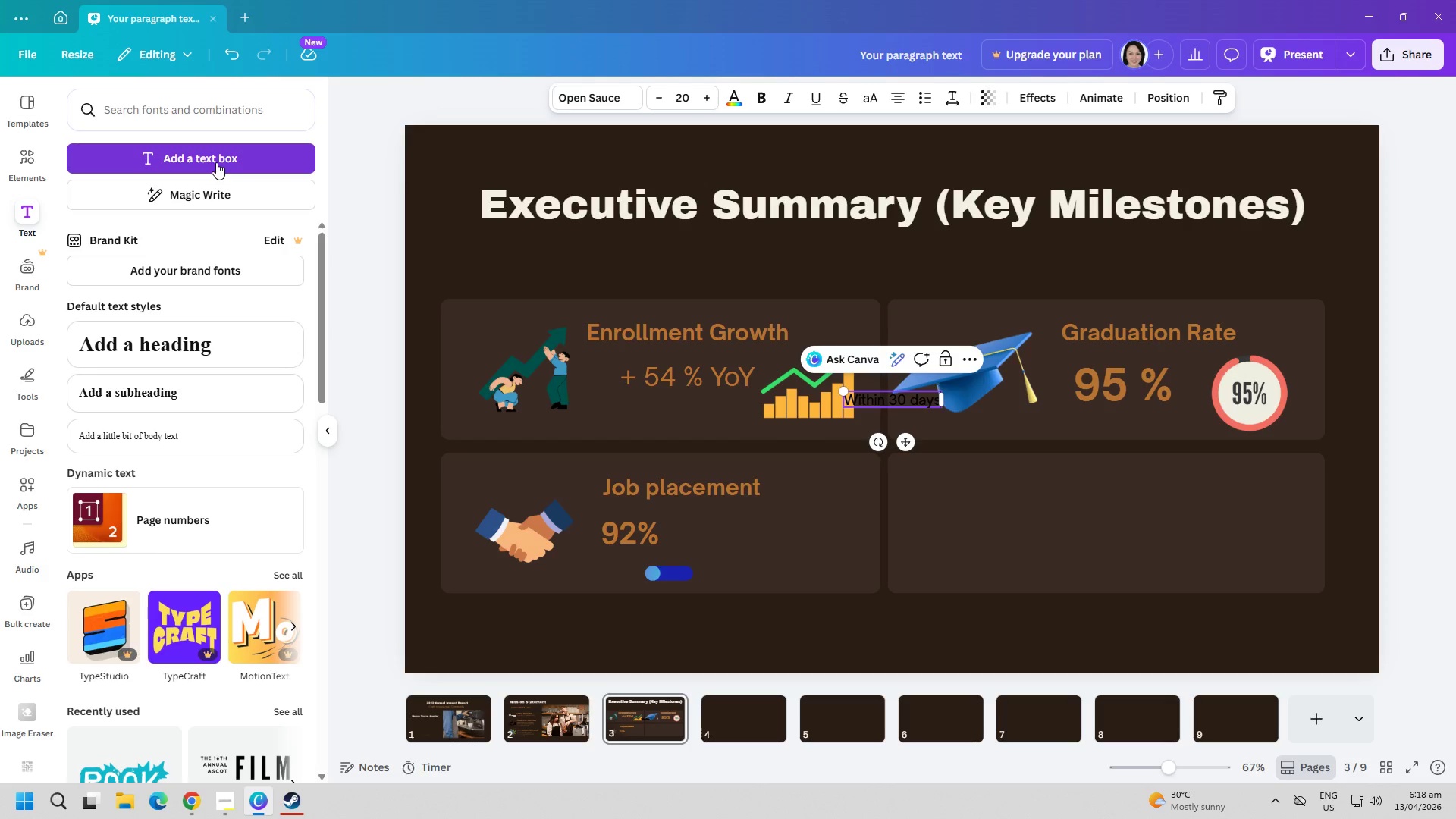 
key(Control+ControlLeft)
 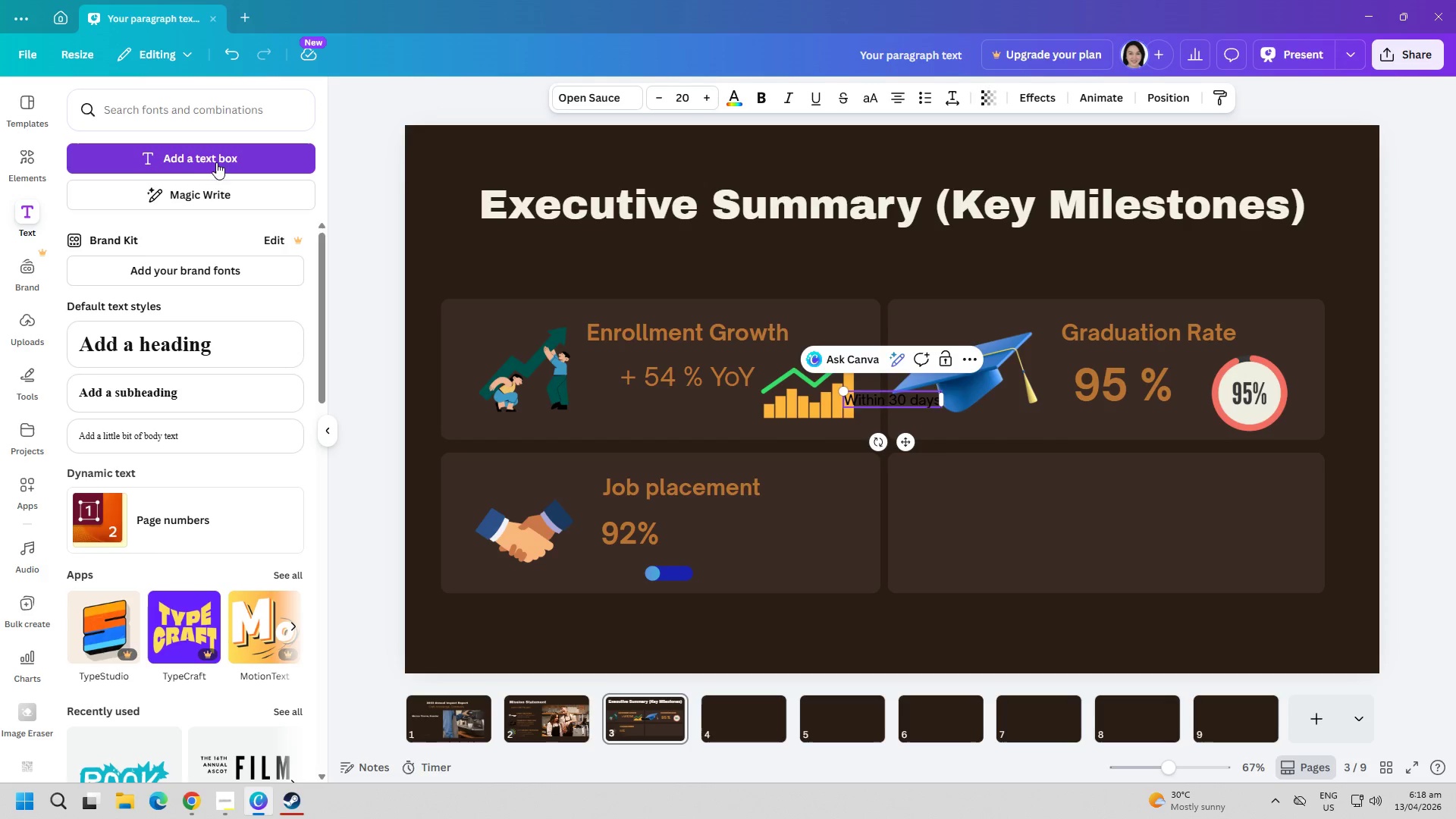 
key(Control+A)
 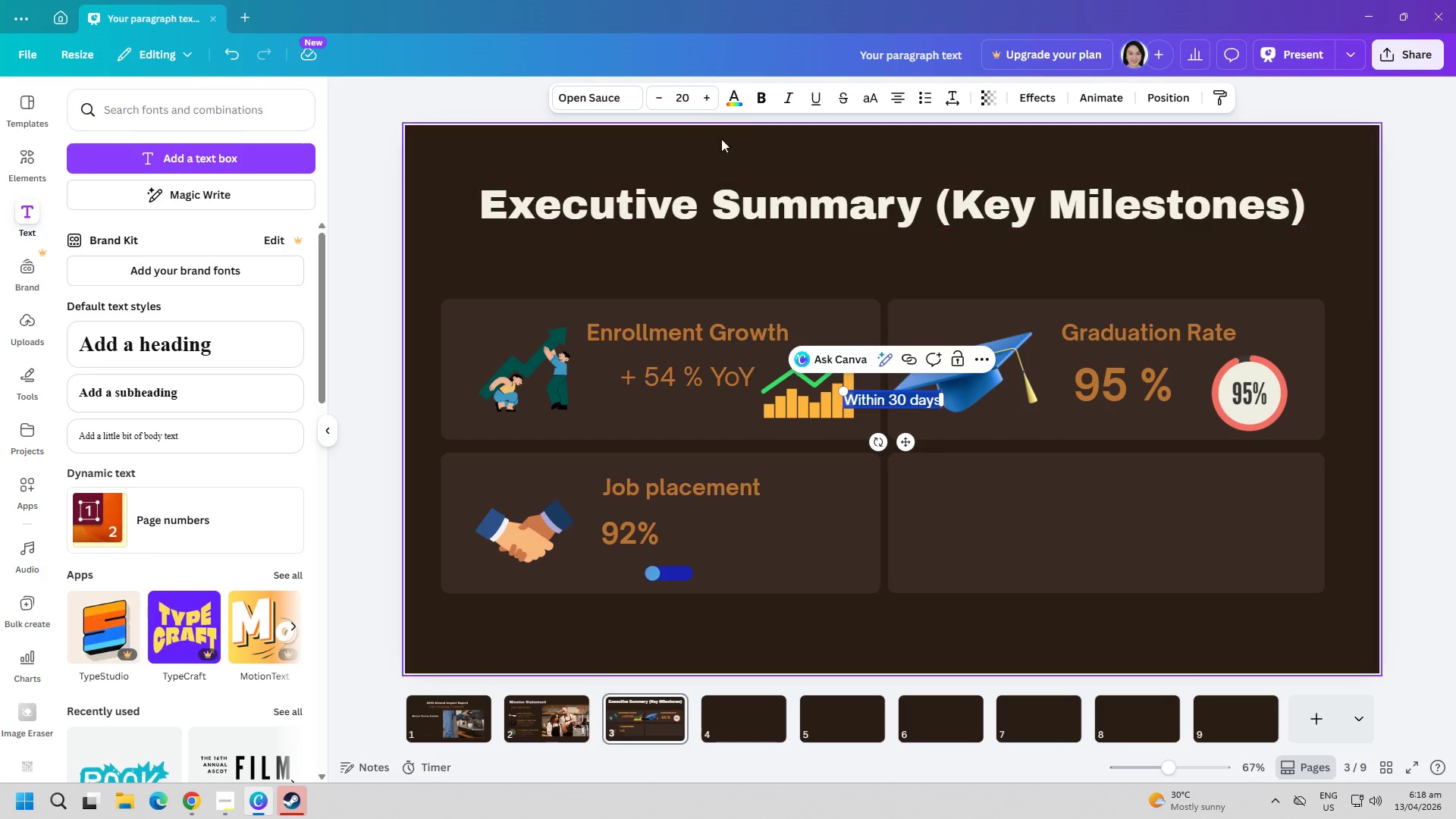 
left_click([747, 98])
 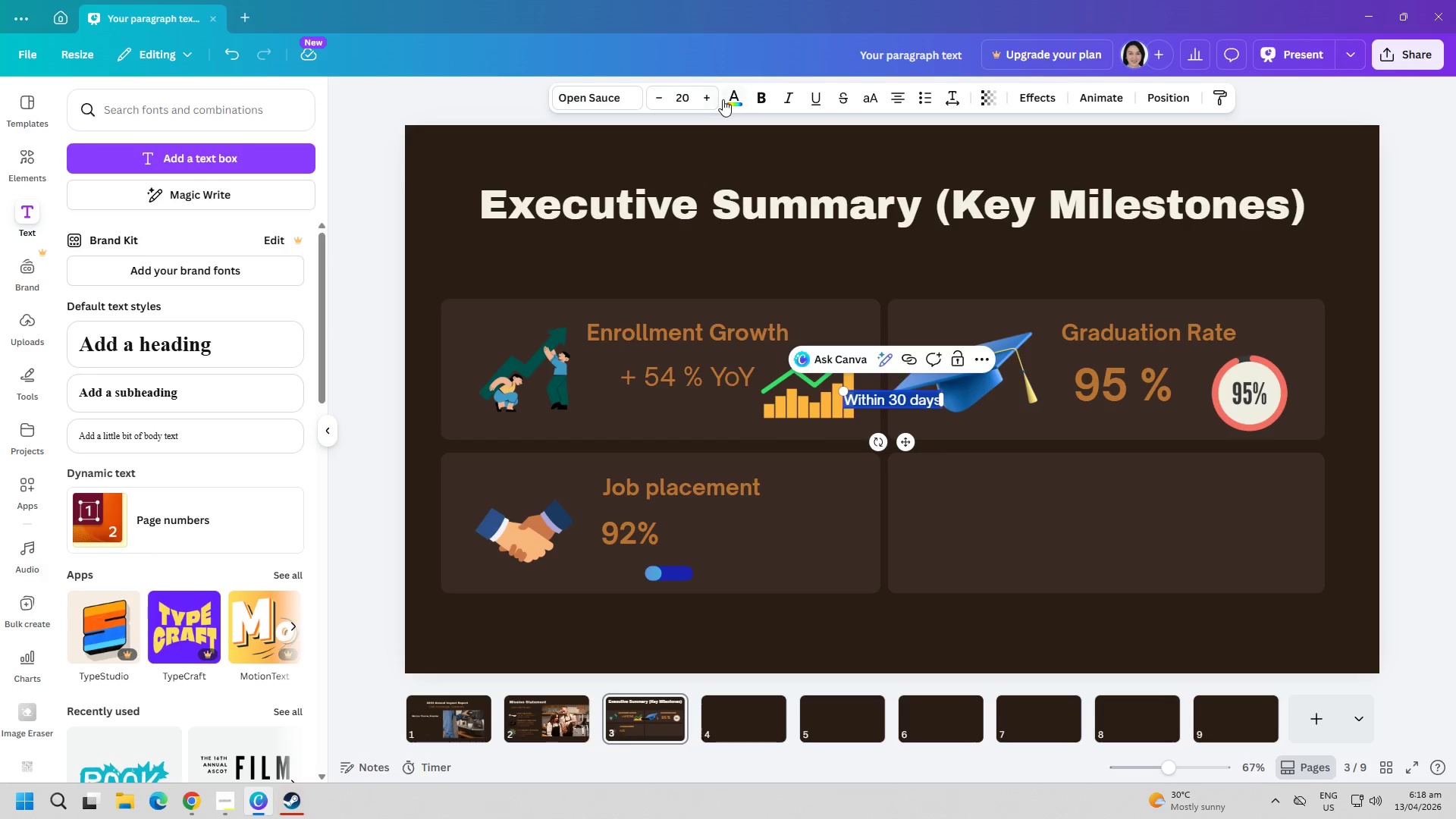 
left_click([732, 99])
 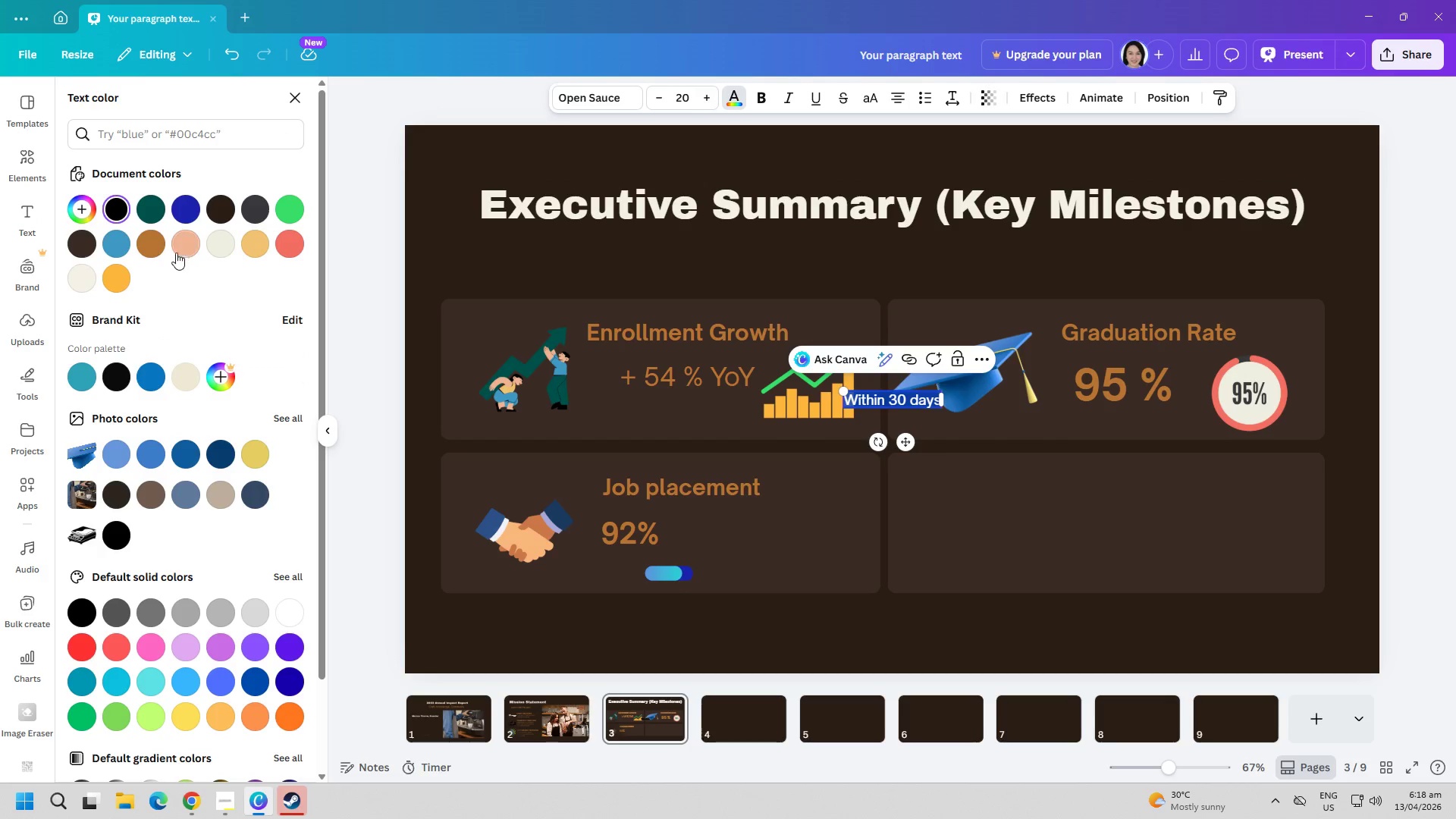 
left_click([152, 244])
 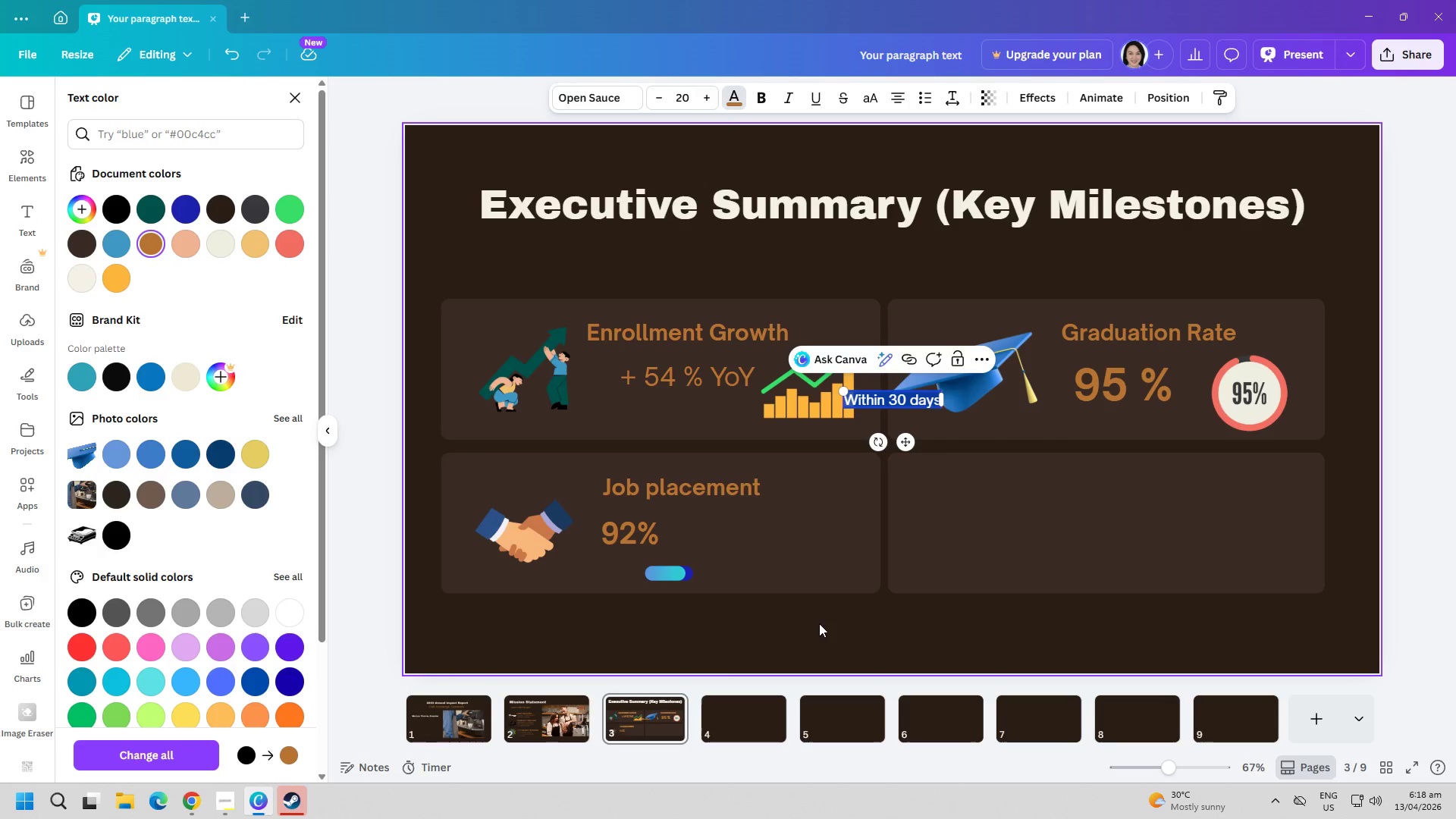 
left_click([852, 628])
 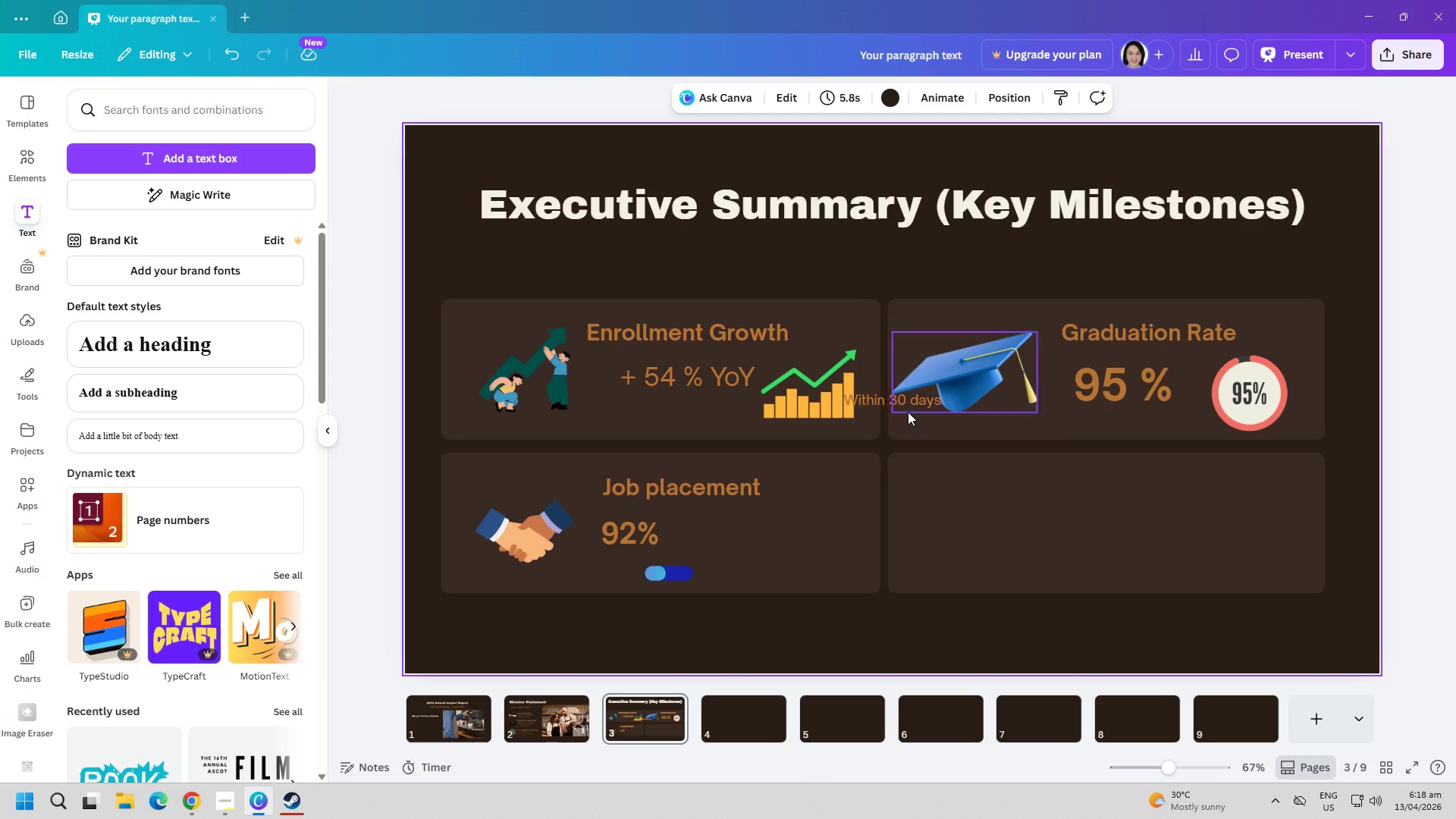 
left_click_drag(start_coordinate=[902, 403], to_coordinate=[722, 541])
 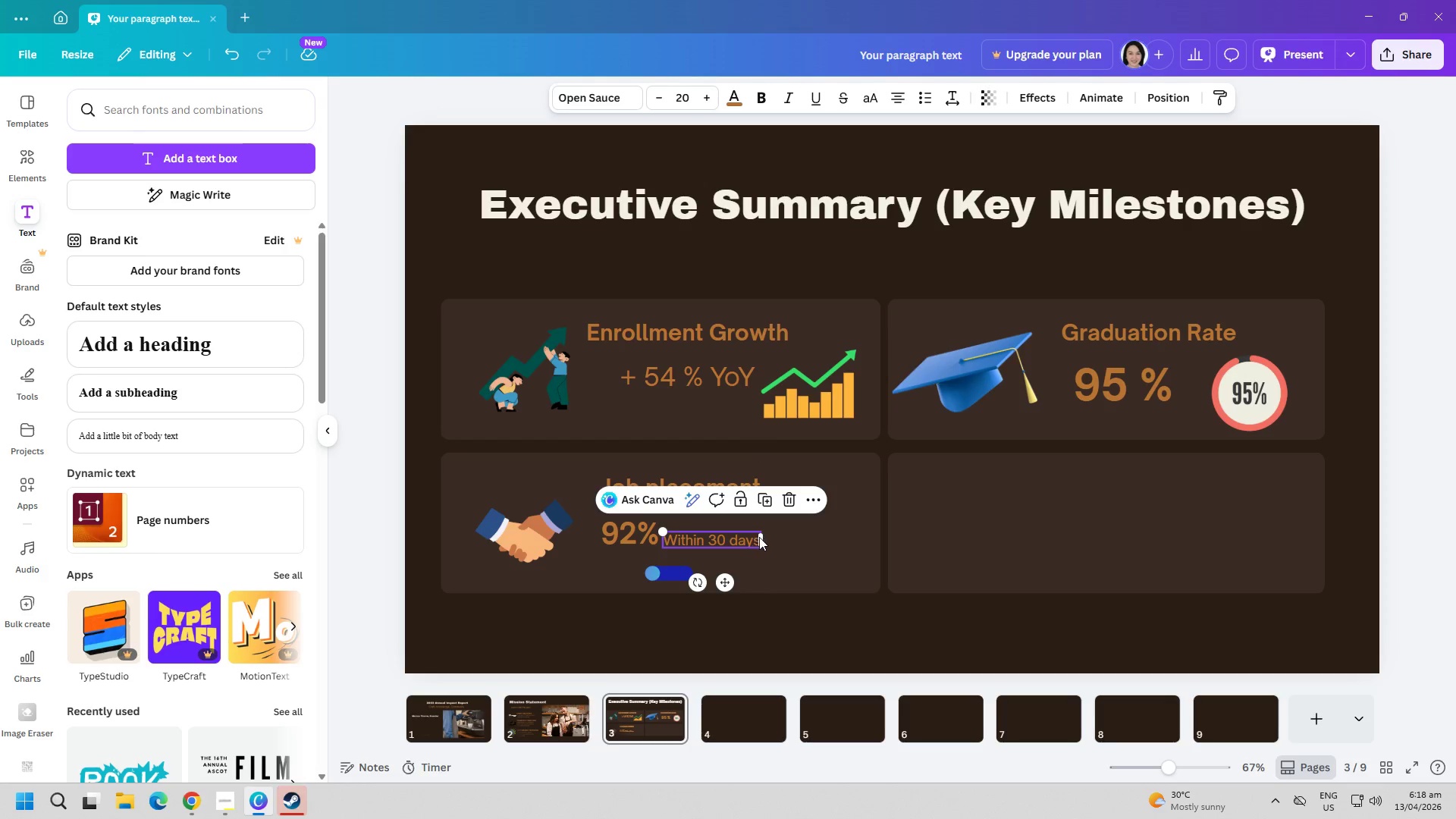 
left_click_drag(start_coordinate=[762, 537], to_coordinate=[774, 537])
 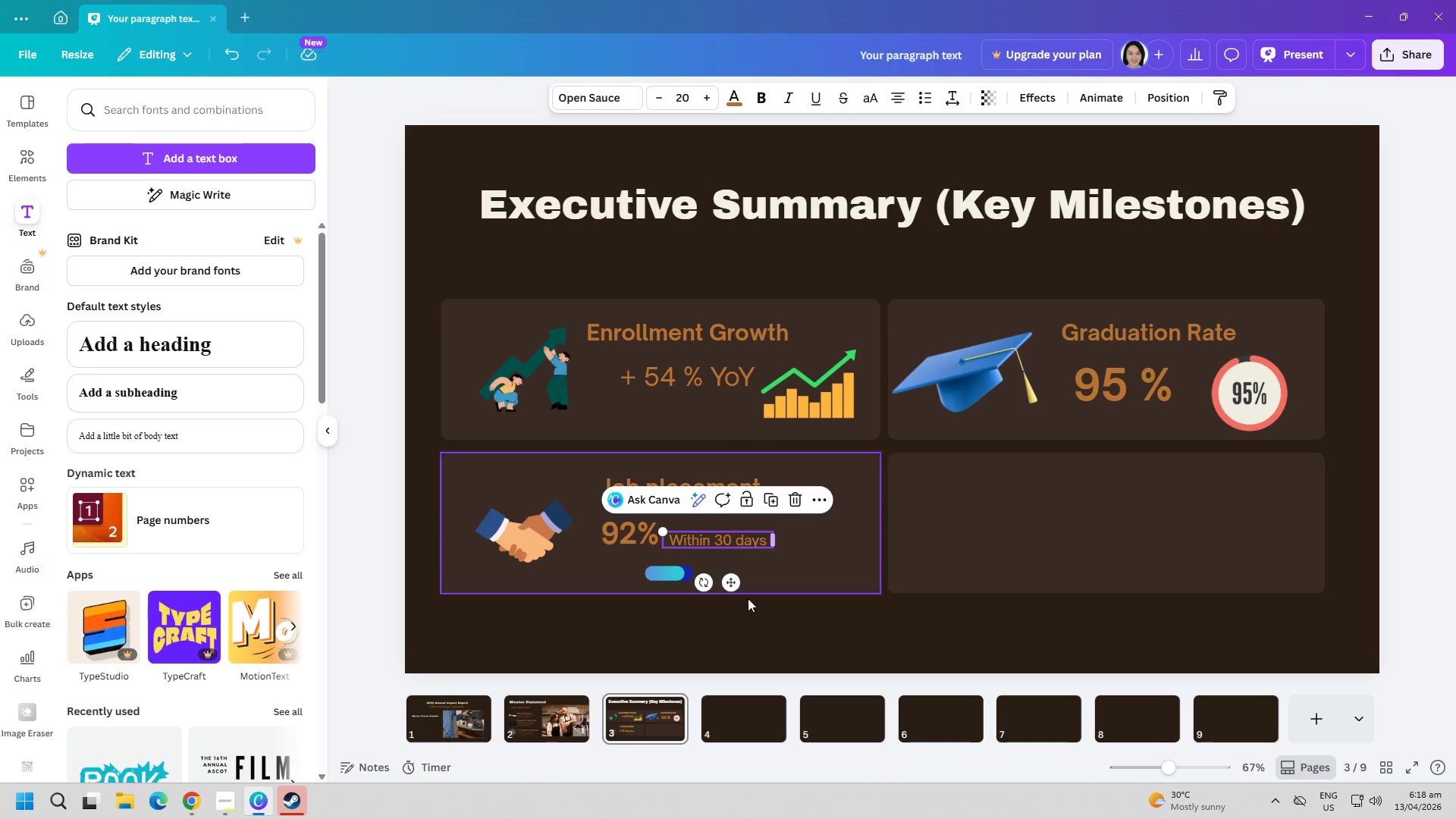 
left_click([757, 648])
 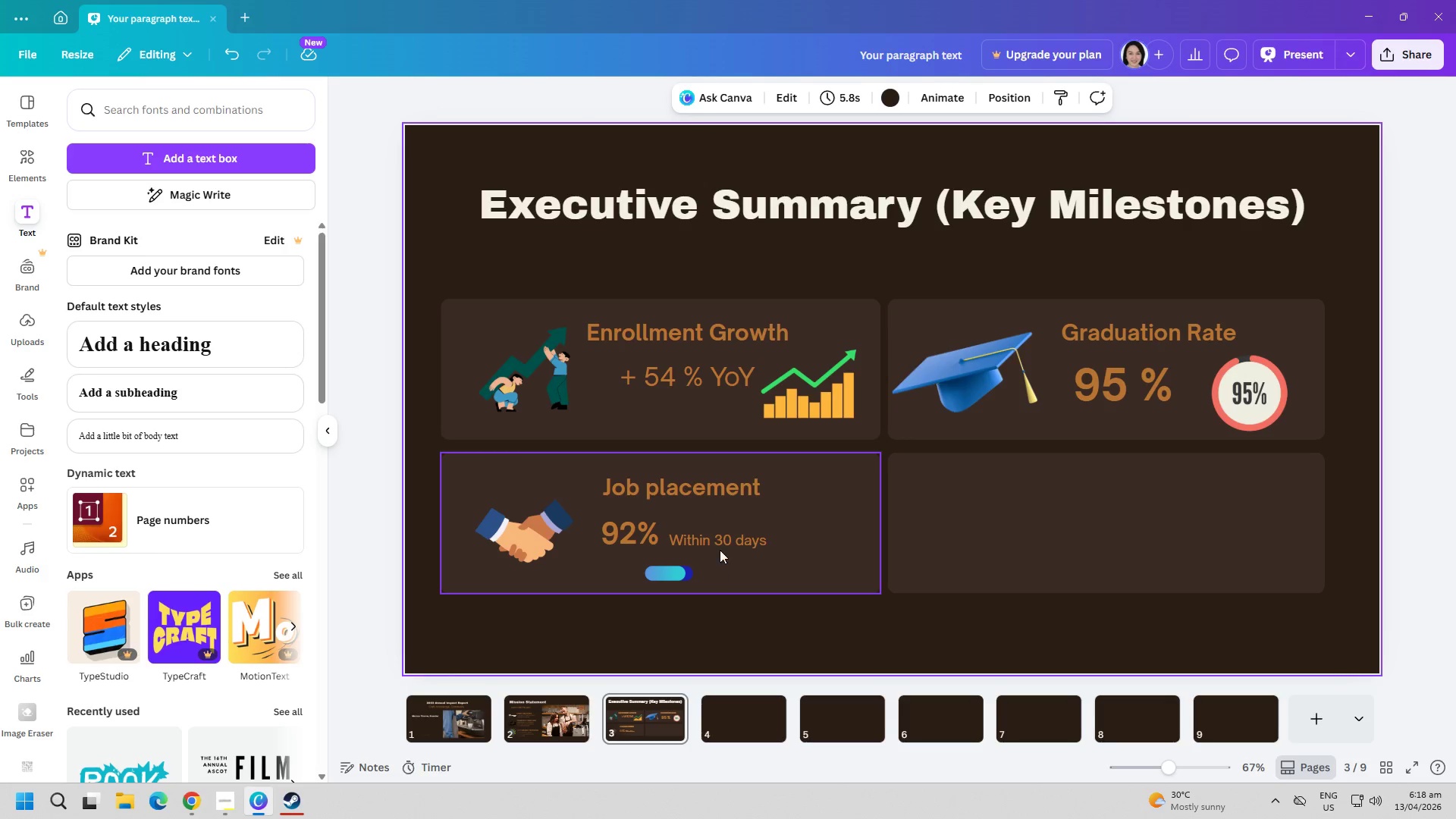 
left_click_drag(start_coordinate=[721, 538], to_coordinate=[714, 538])
 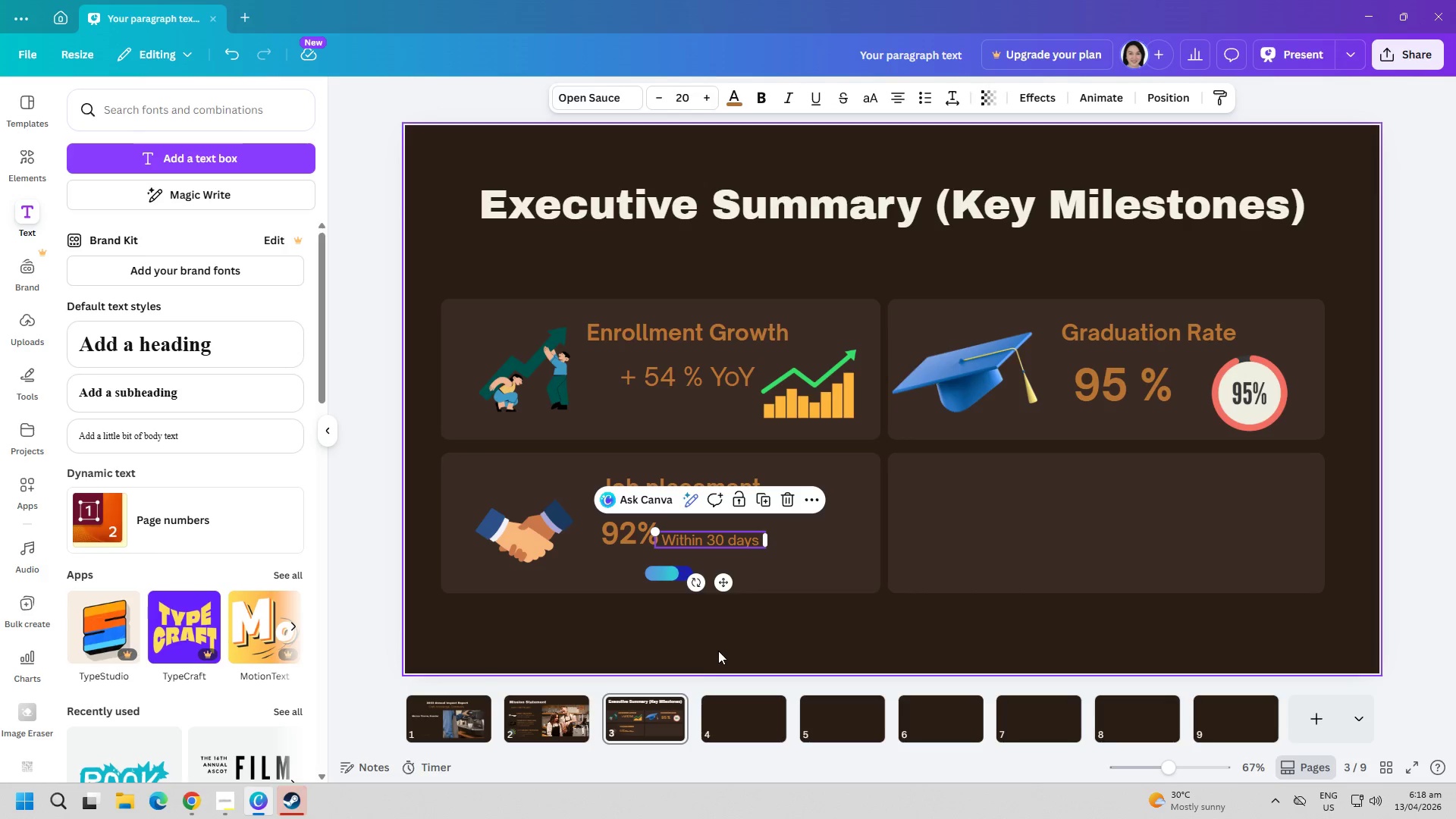 
left_click([720, 637])
 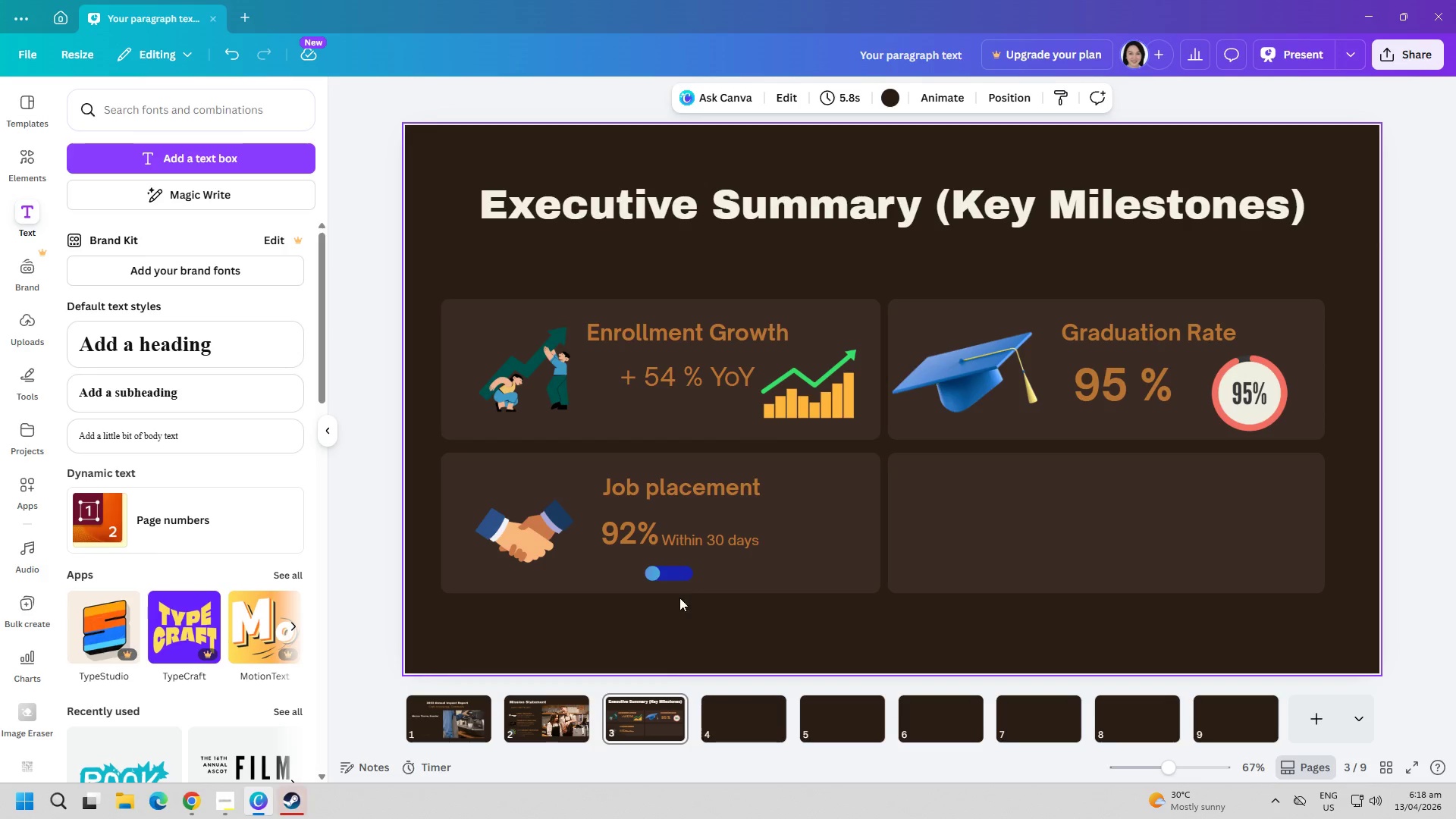 
left_click([247, 171])
 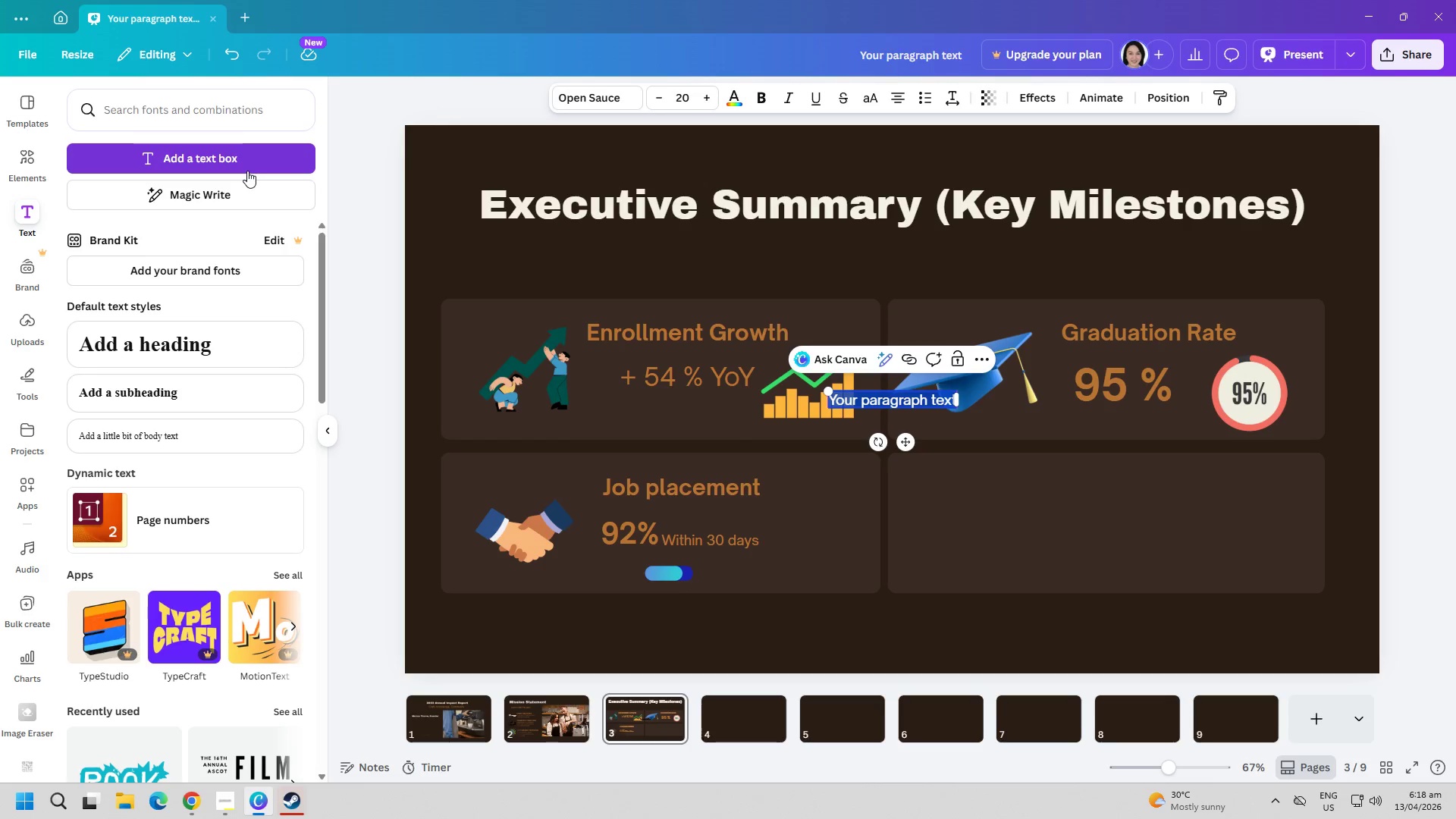 
type(New mo)
key(Backspace)
key(Backspace)
type(Module)
 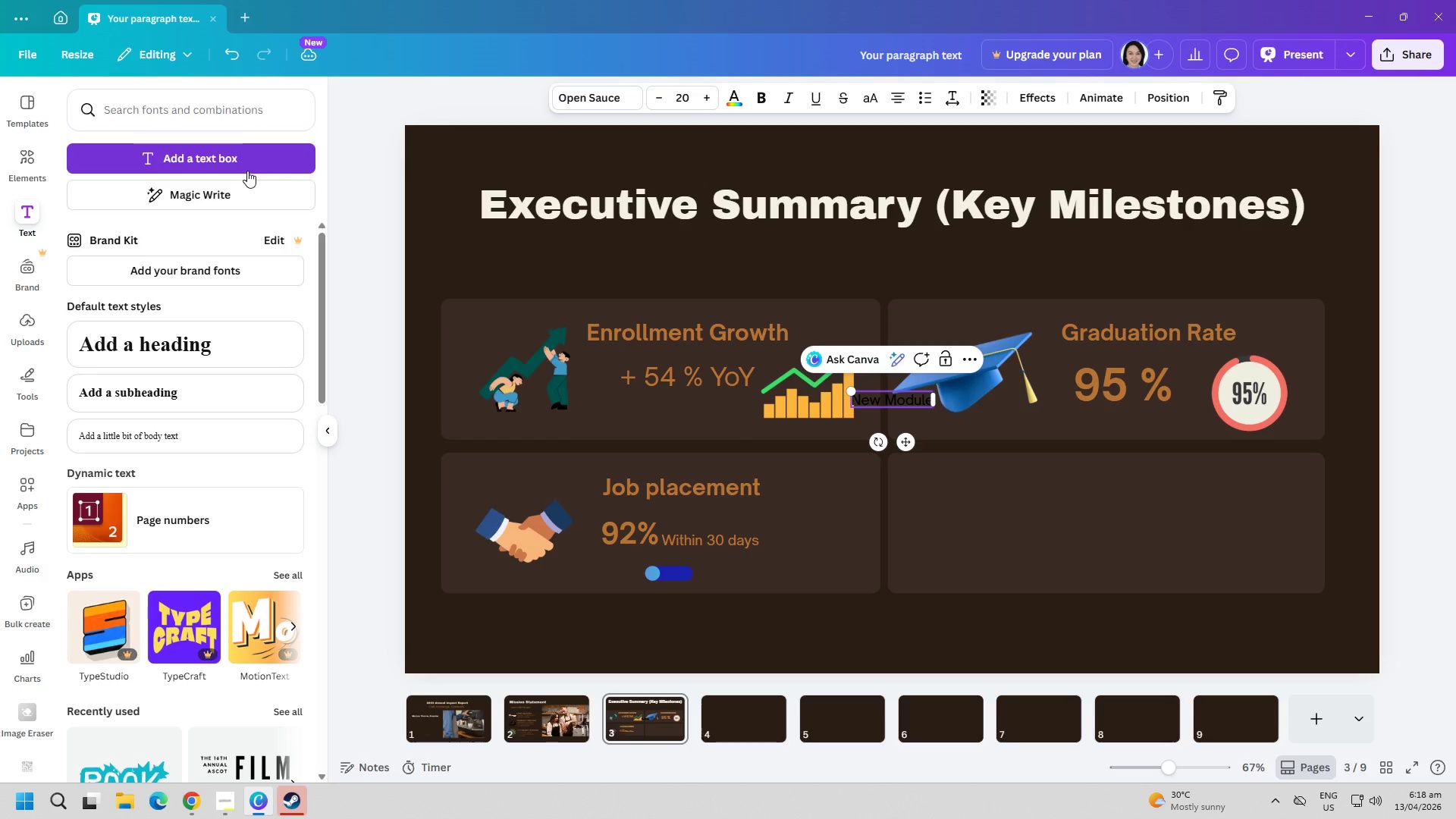 
key(Control+ControlLeft)
 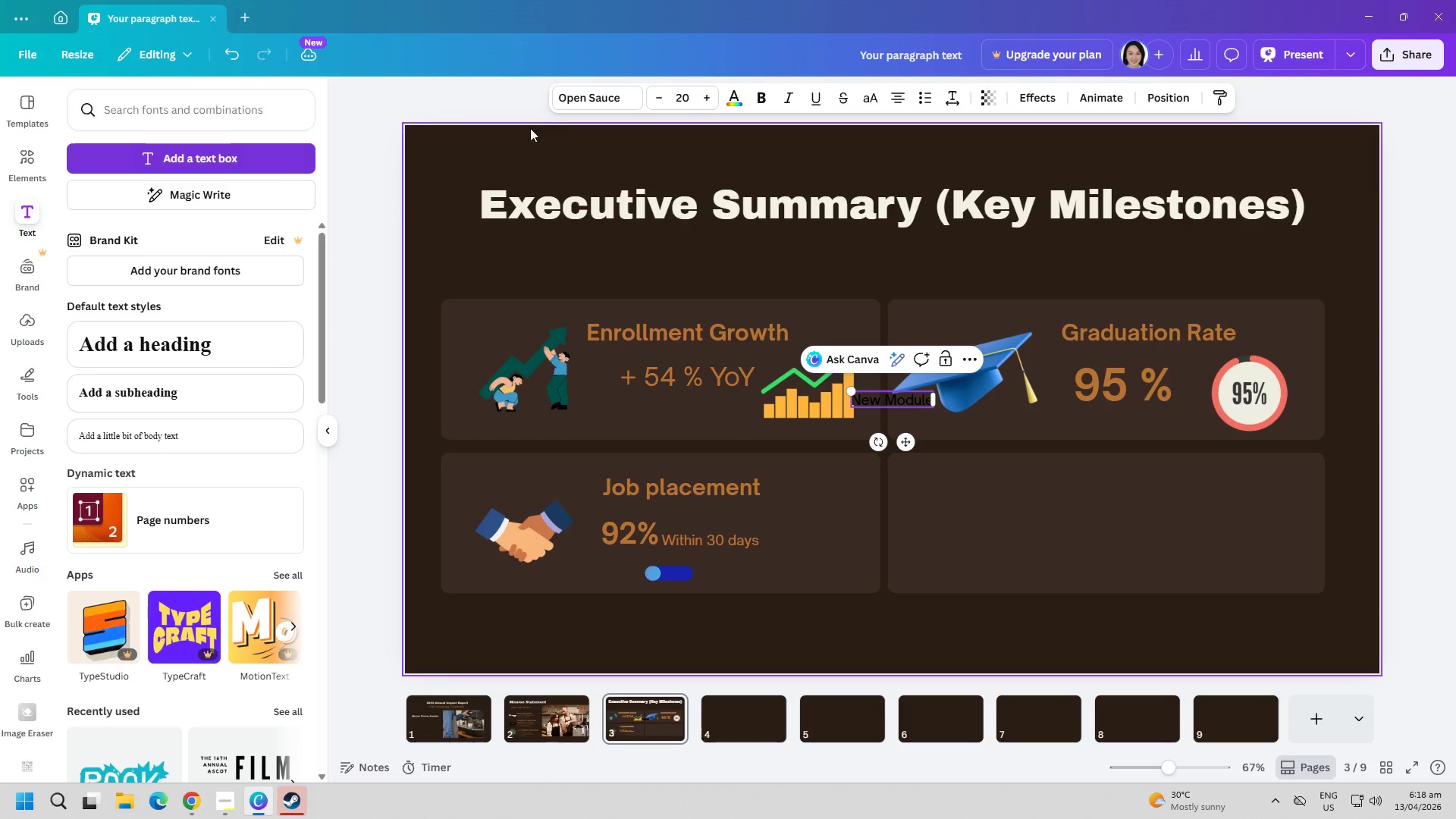 
key(Control+A)
 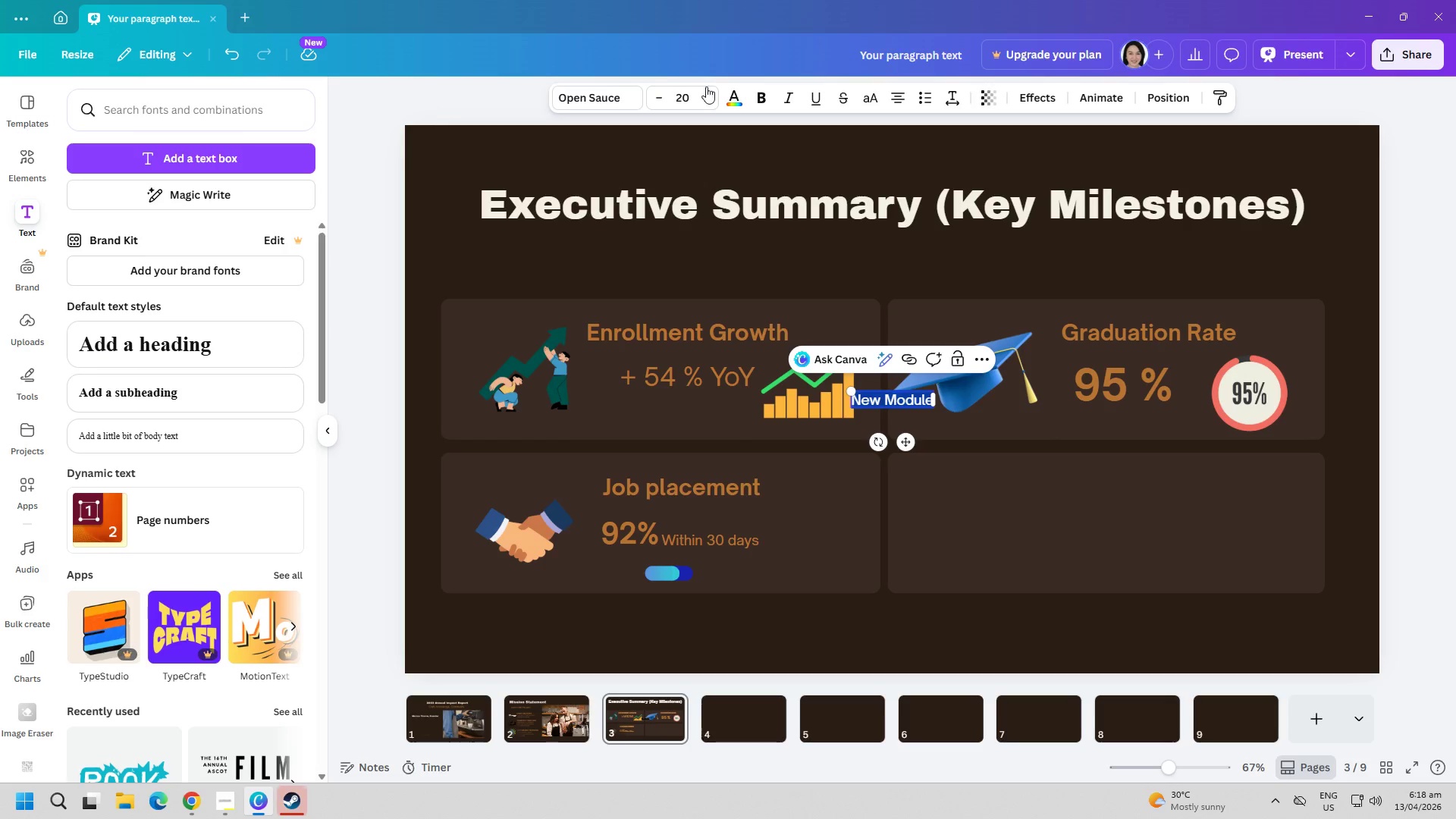 
left_click([725, 99])
 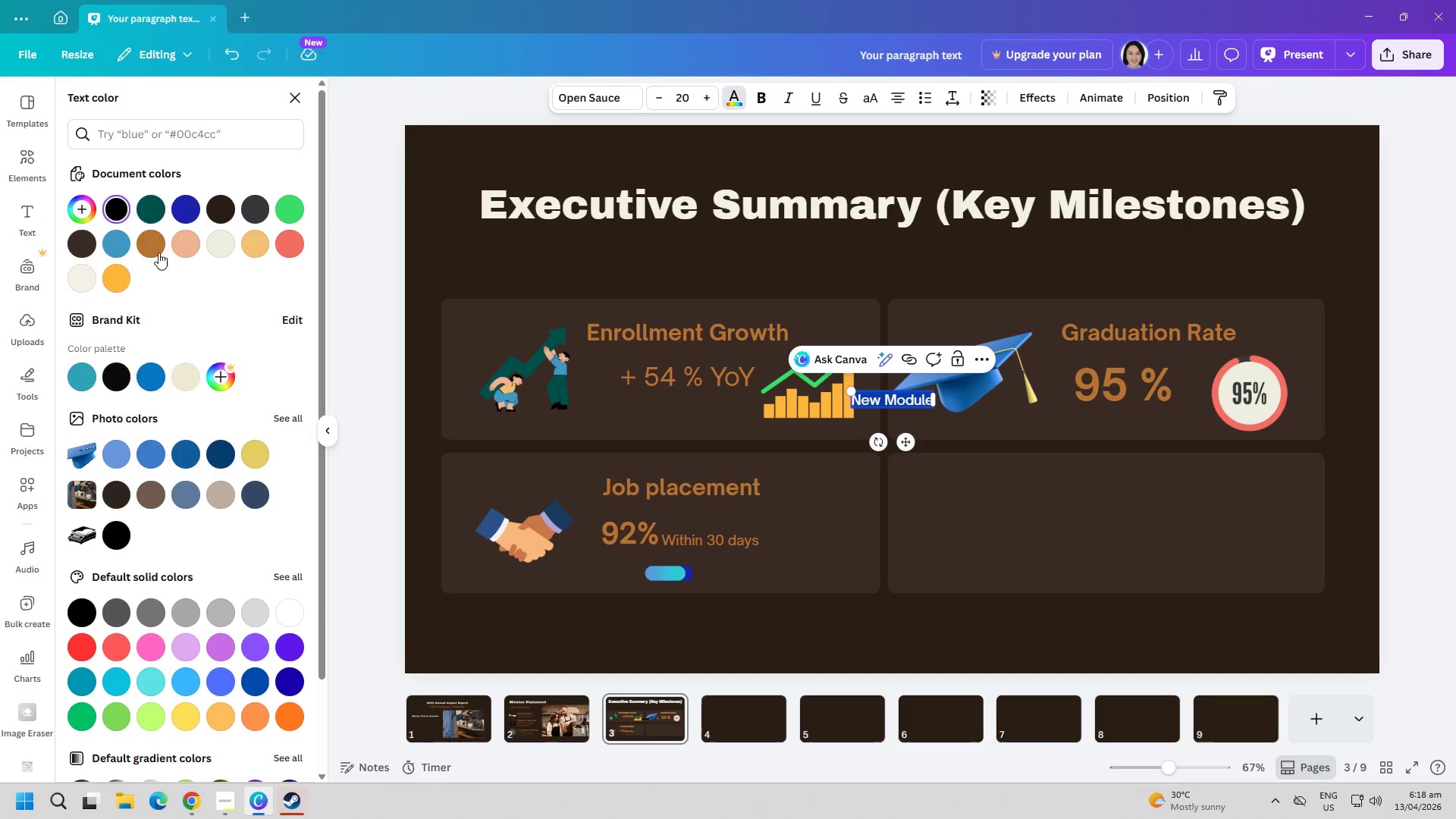 
left_click([158, 253])
 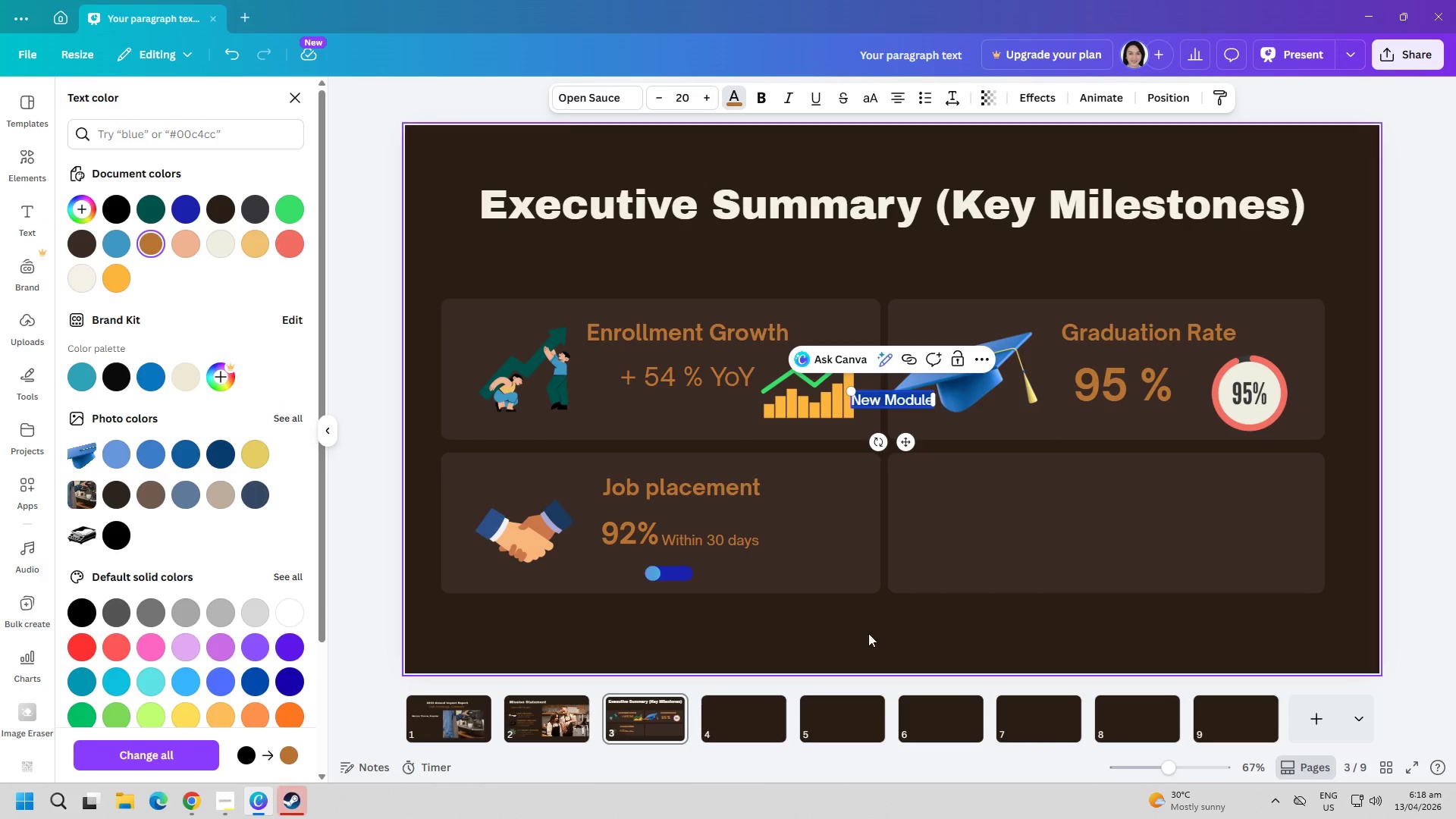 
left_click([691, 98])
 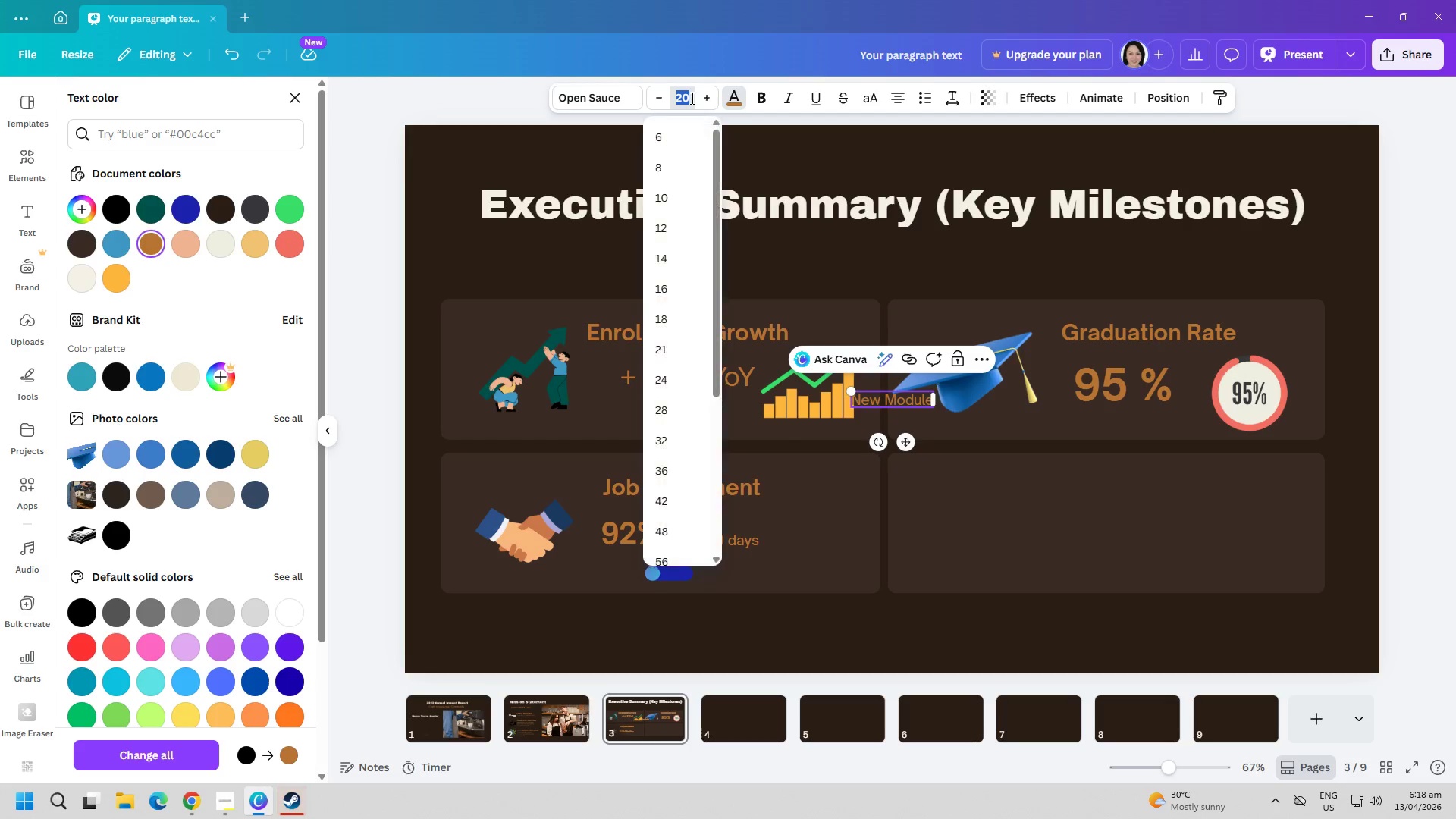 
type(34)
key(Backspace)
type(5)
 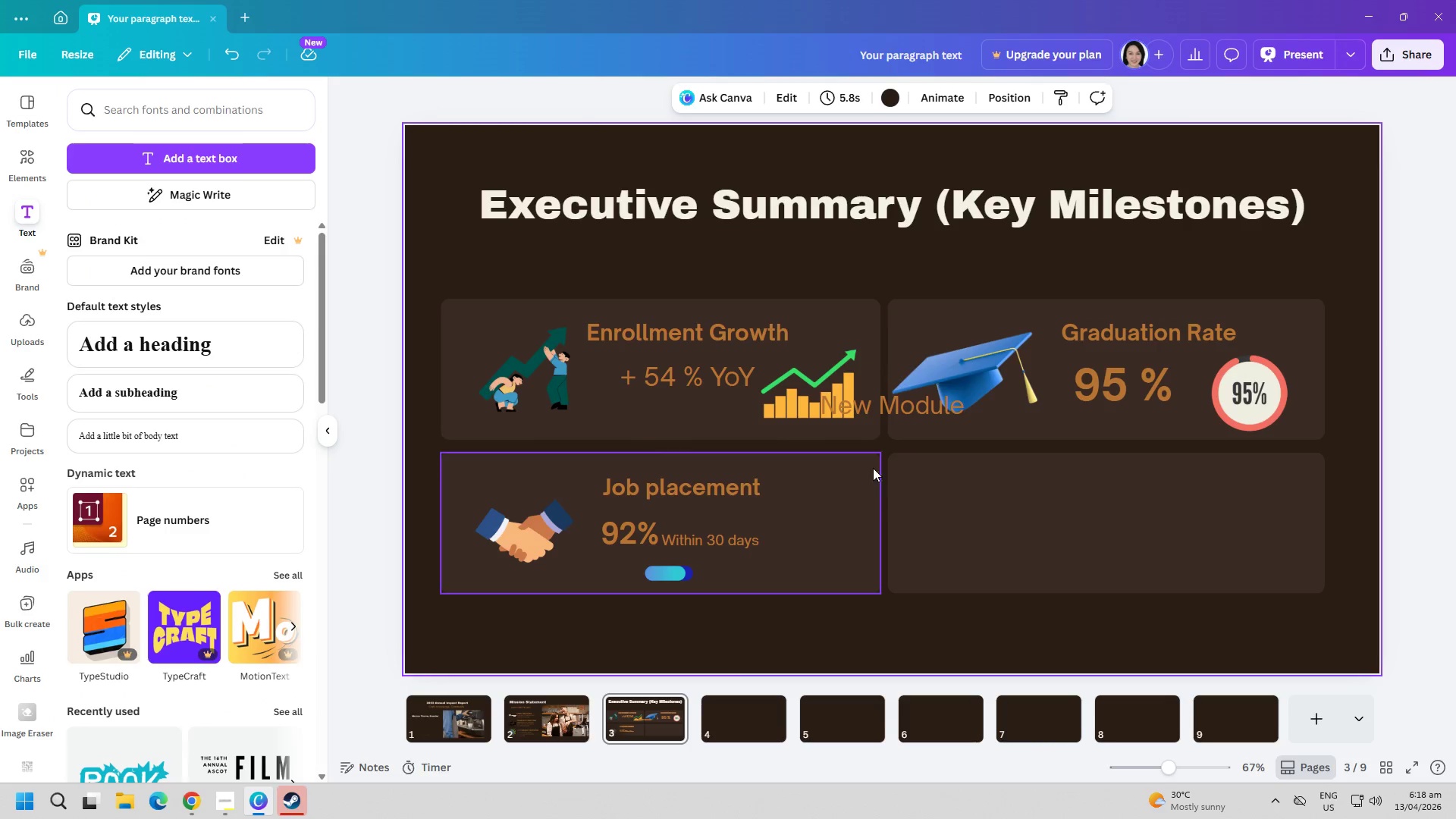 
left_click([707, 330])
 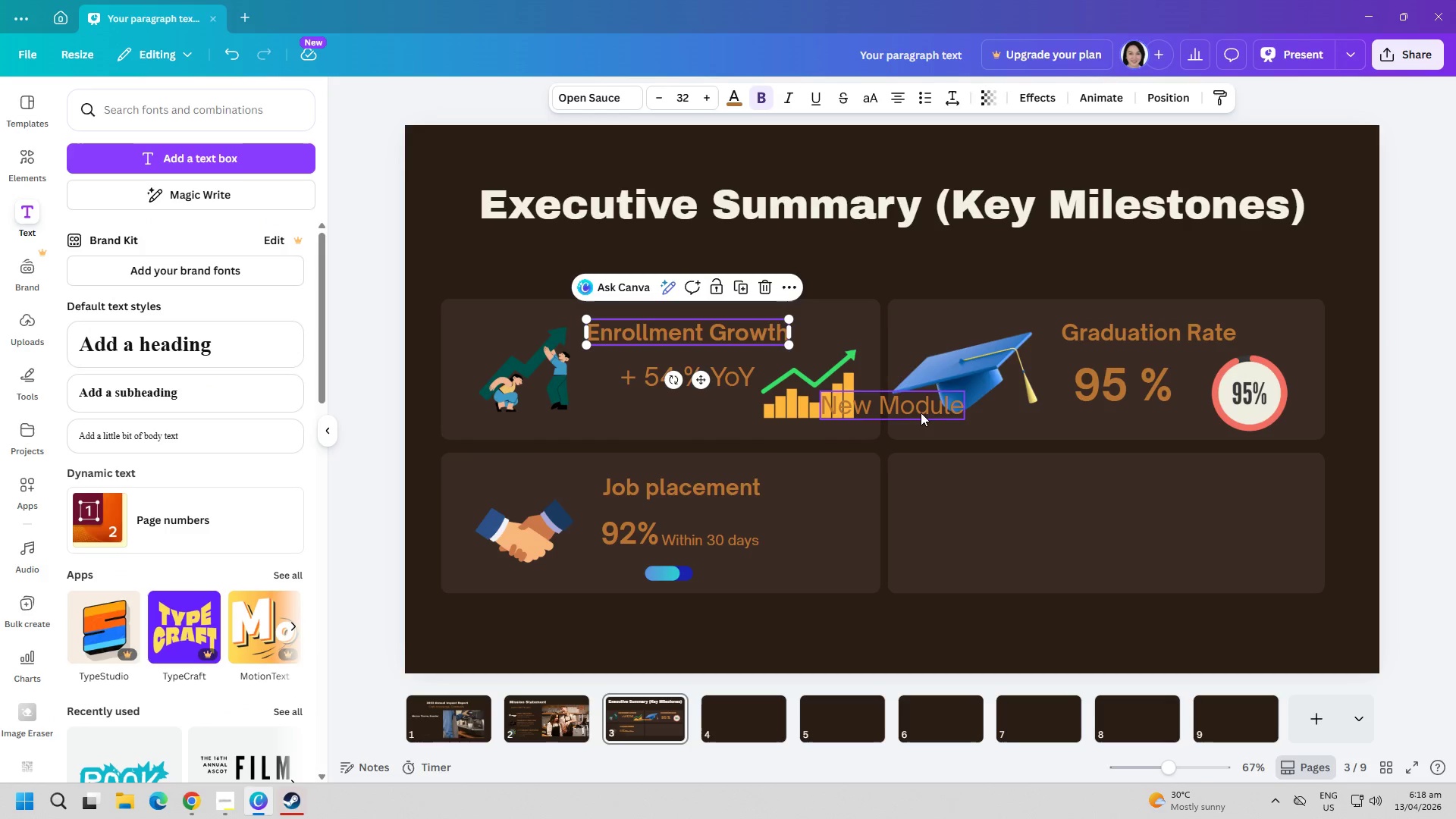 
left_click([915, 401])
 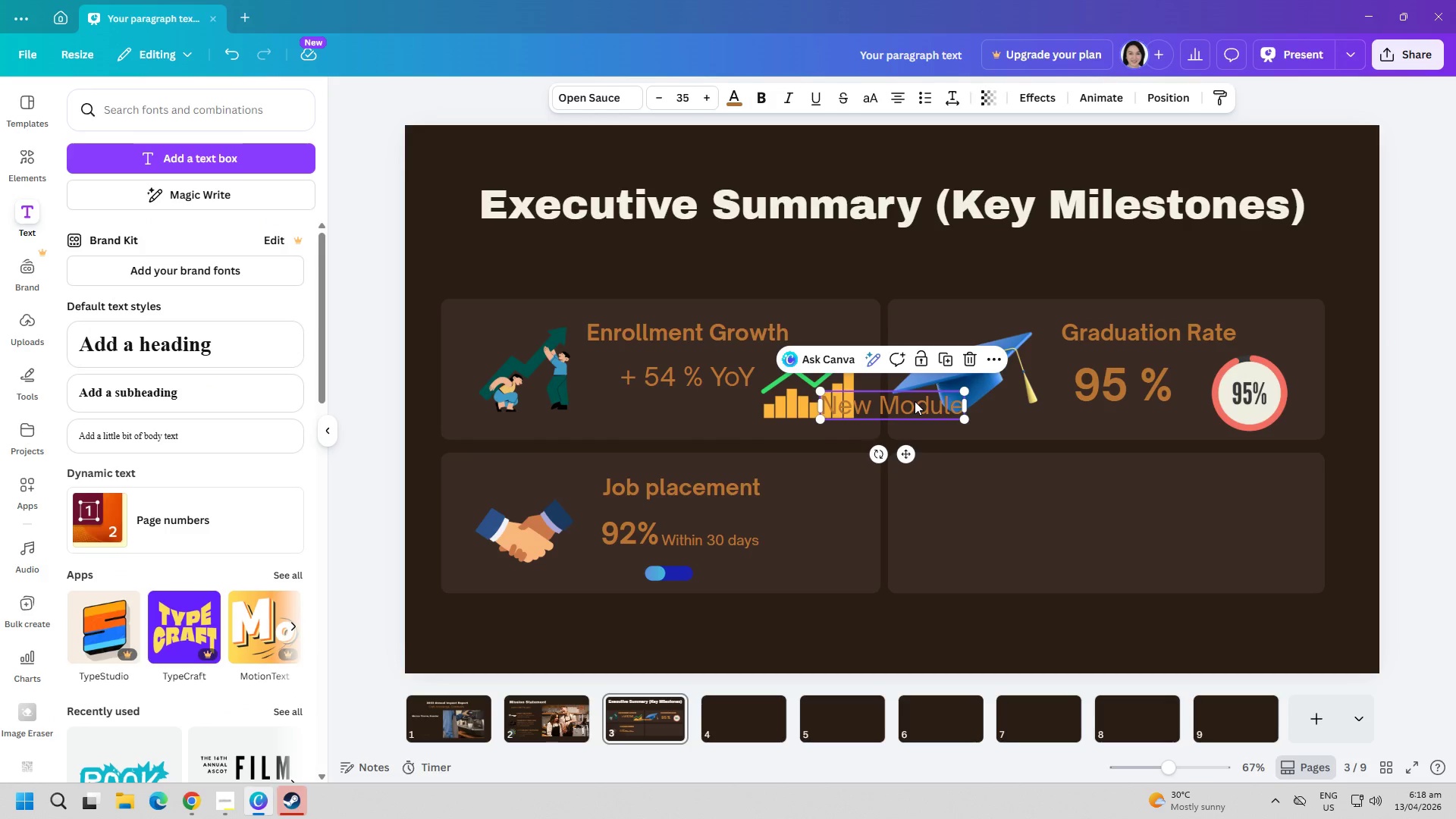 
left_click_drag(start_coordinate=[915, 401], to_coordinate=[1063, 474])
 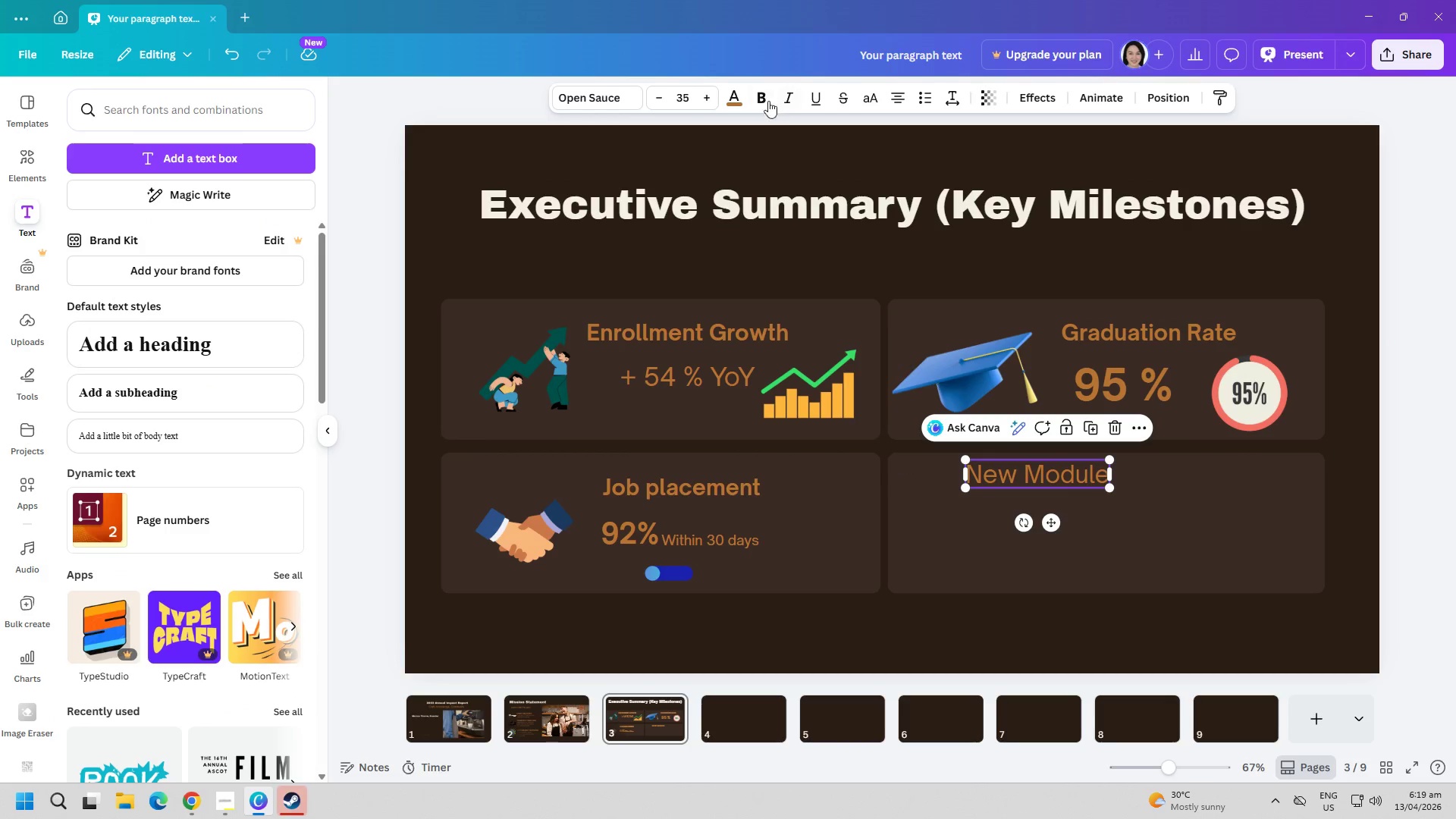 
left_click([759, 99])
 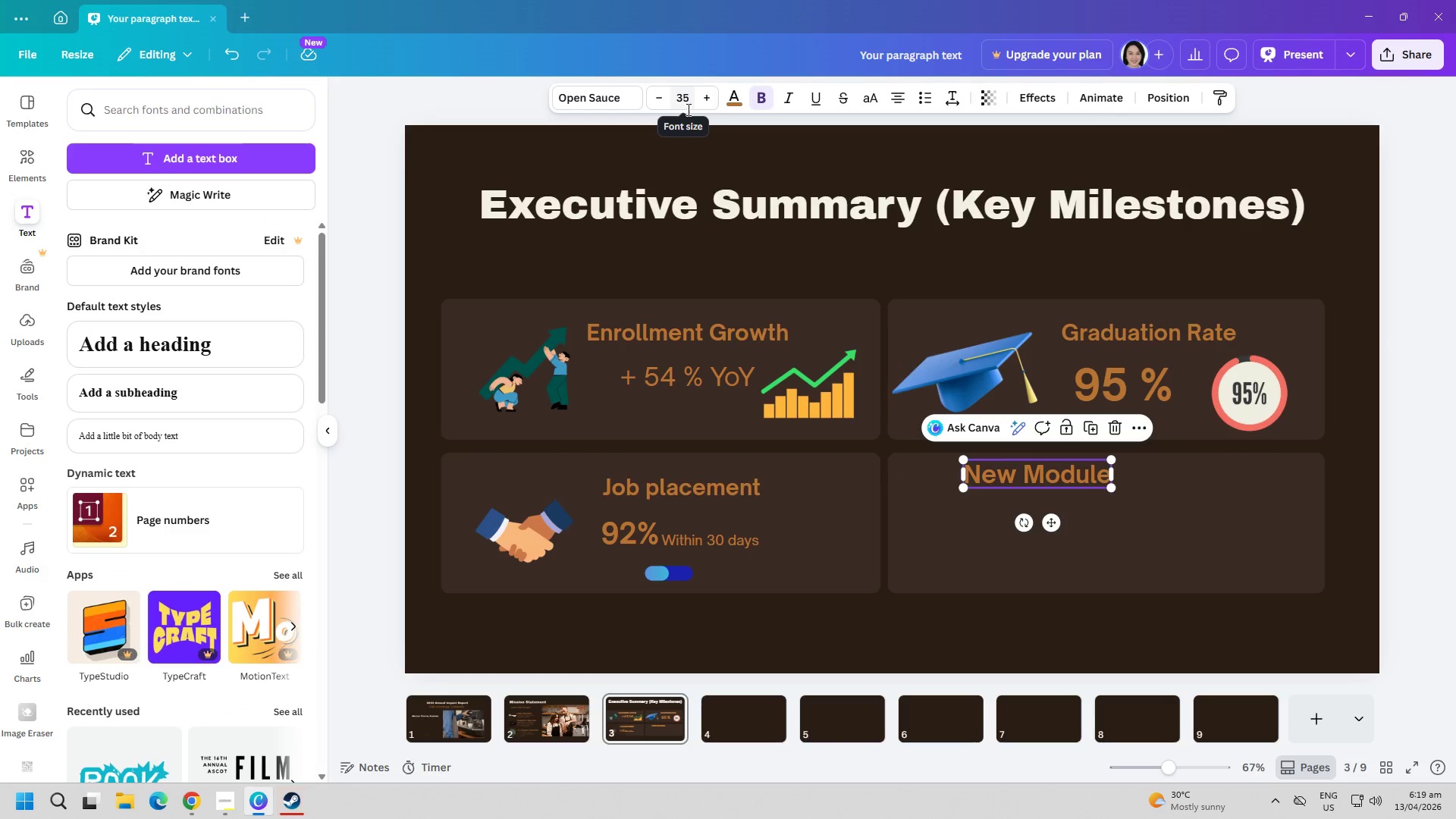 
left_click([691, 105])
 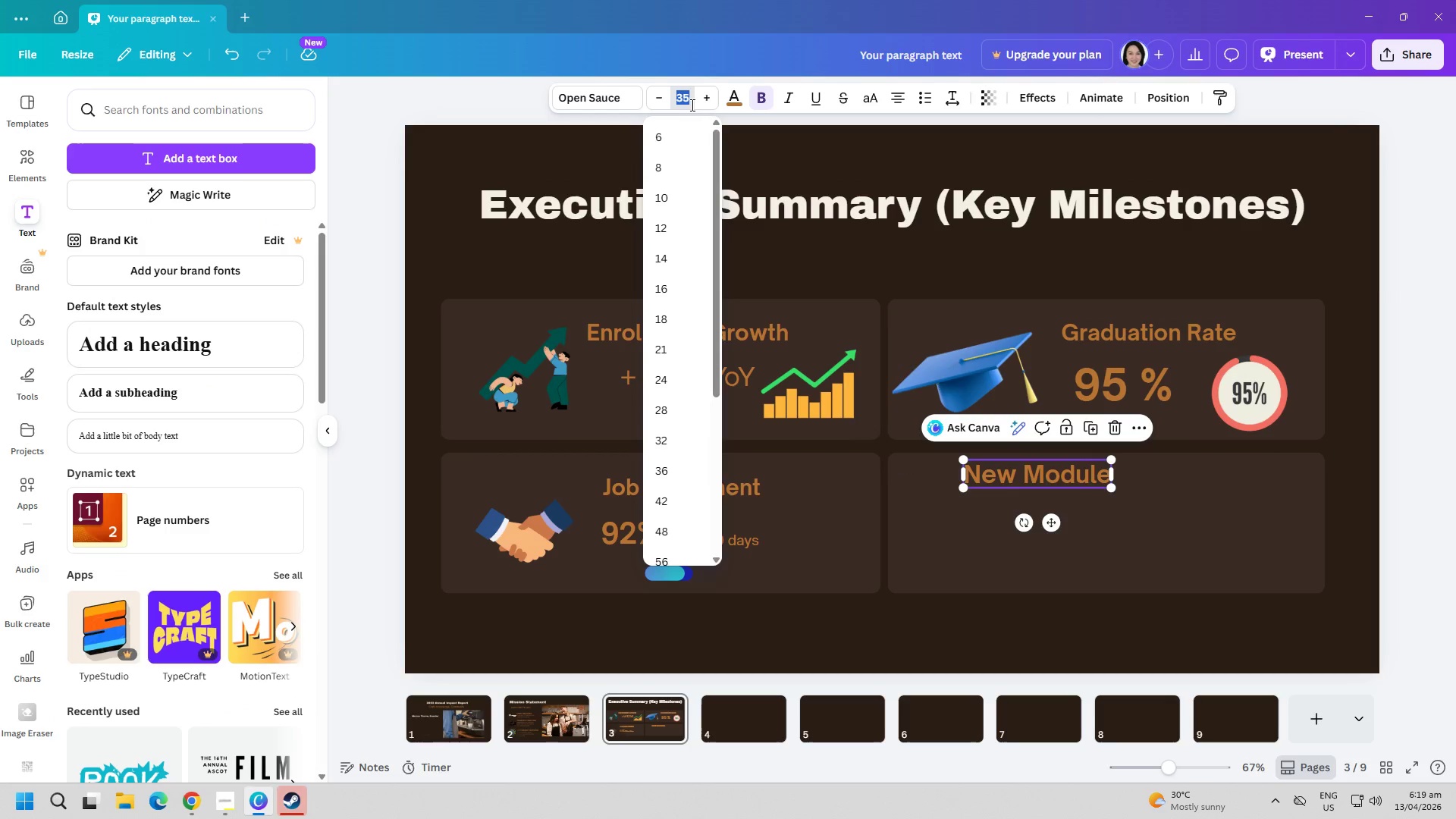 
key(3)
 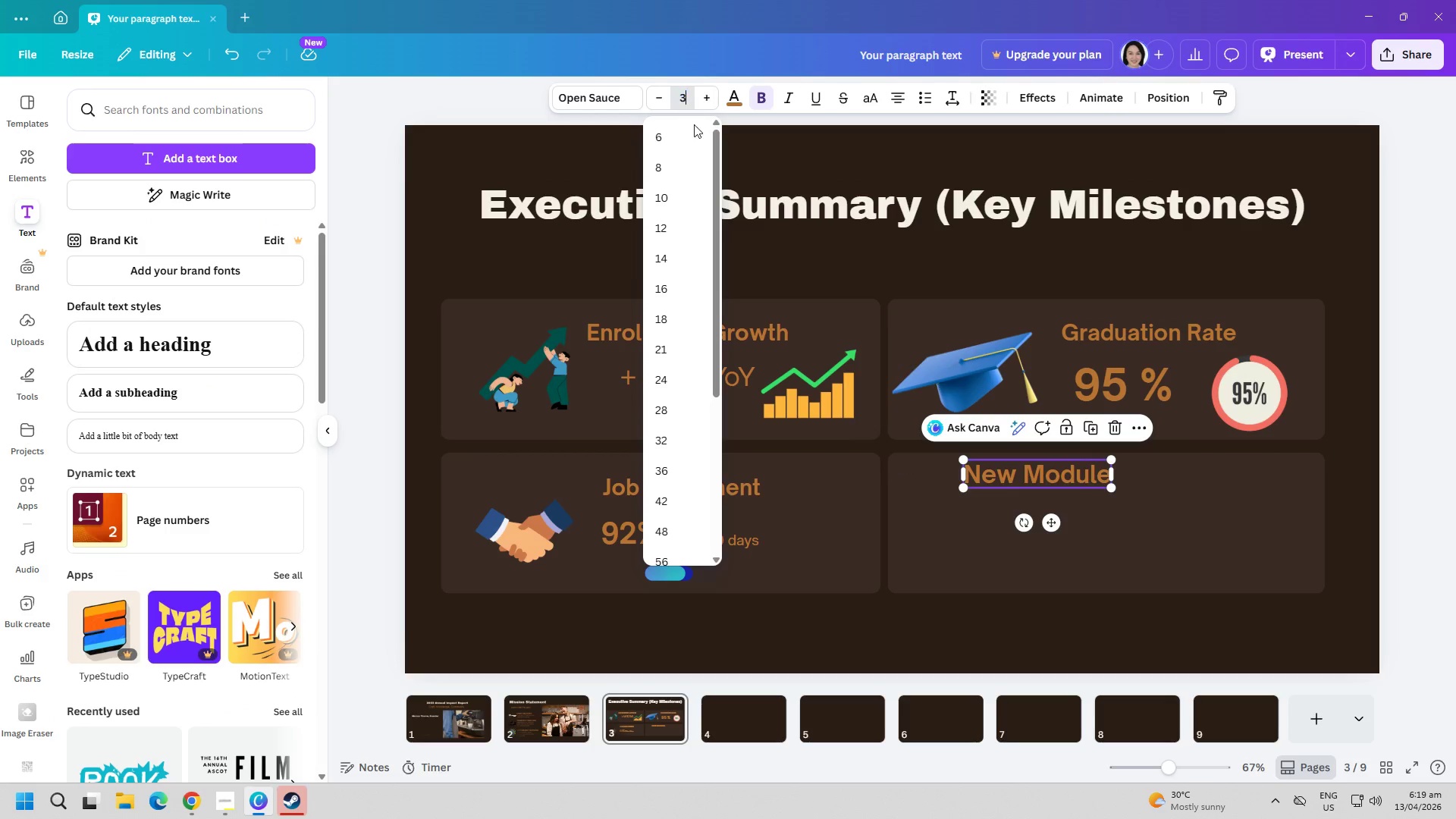 
key(2)
 